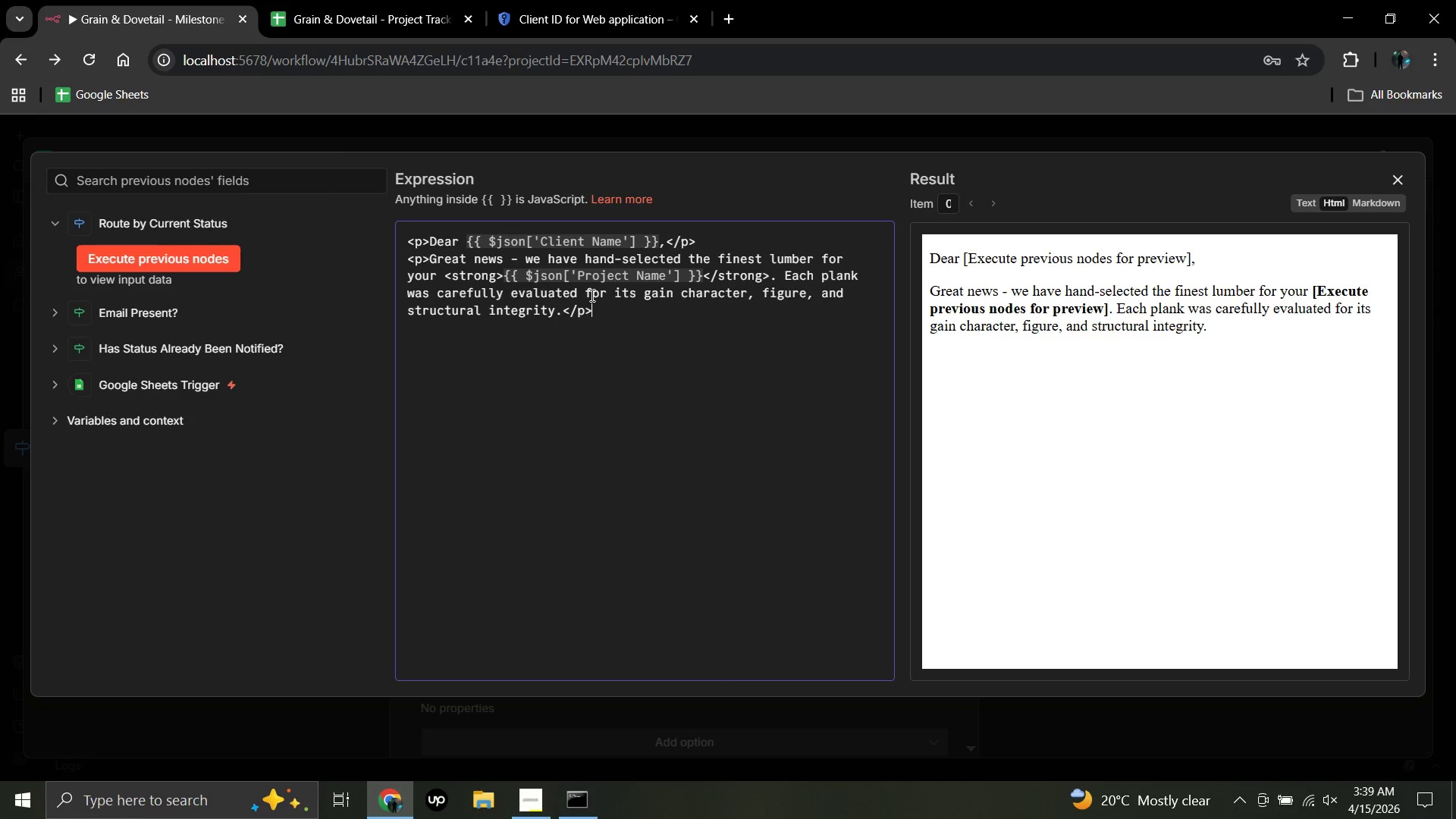 
key(Enter)
 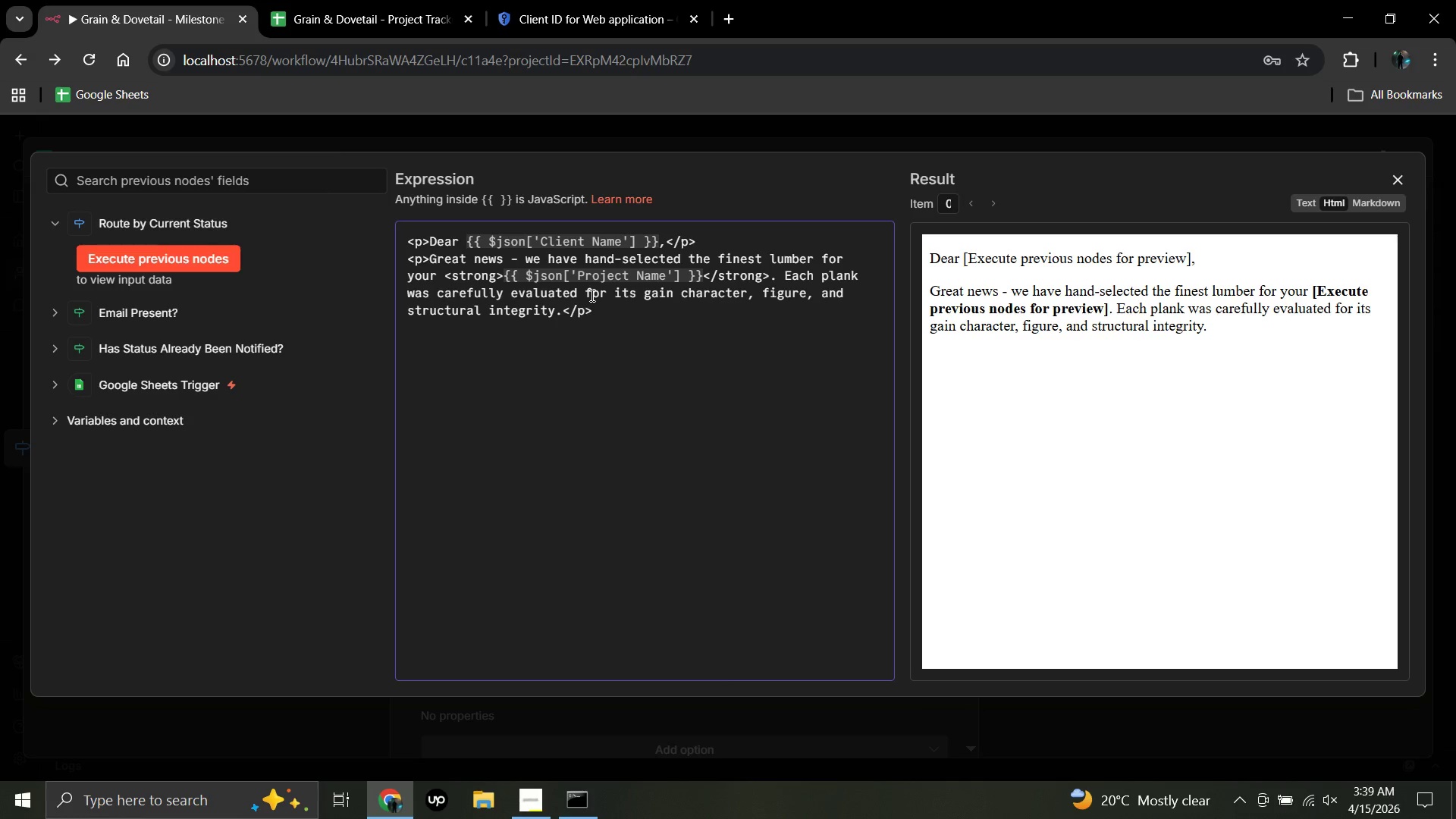 
wait(8.3)
 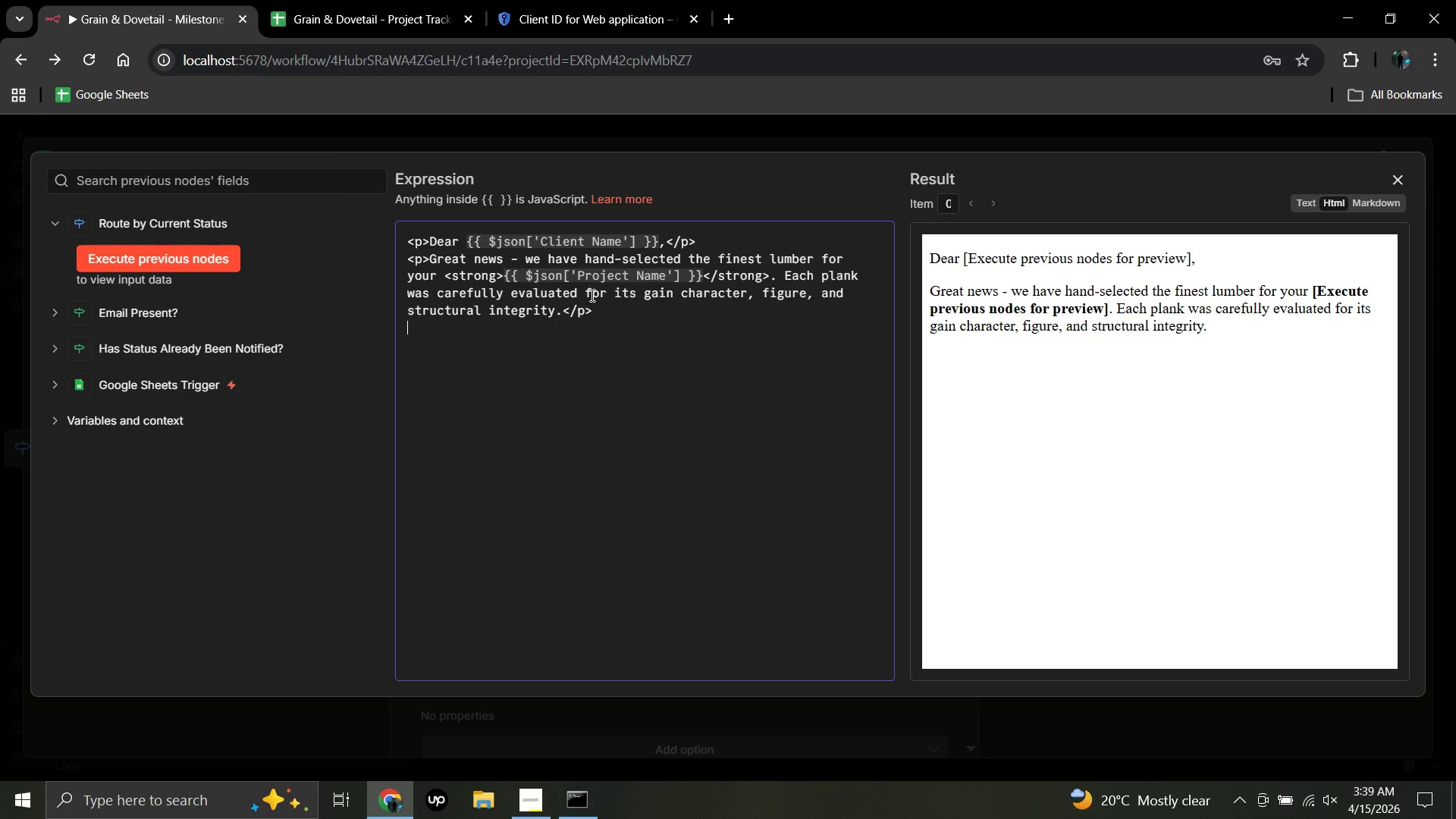 
key(Shift+Comma)
 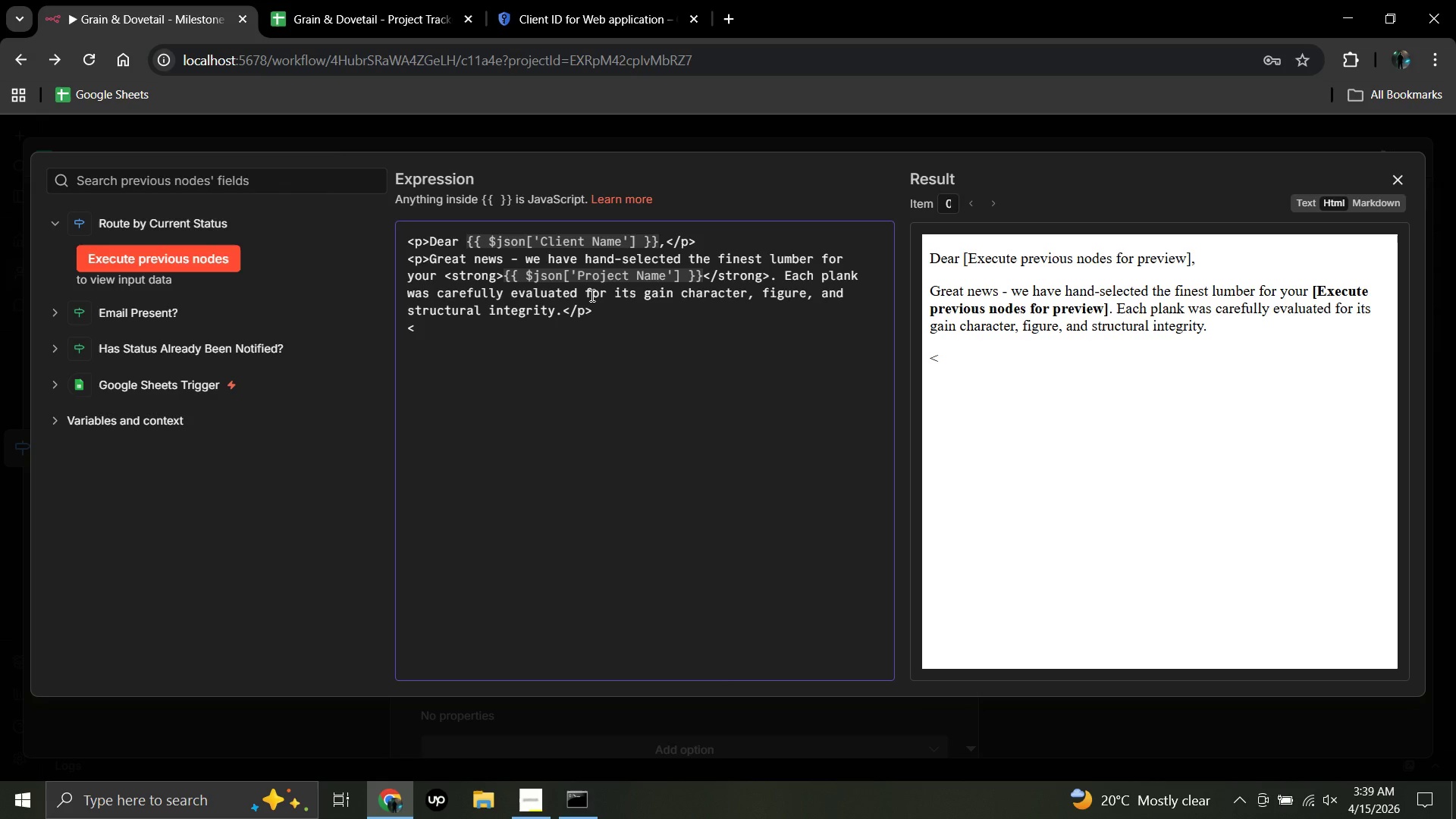 
key(P)
 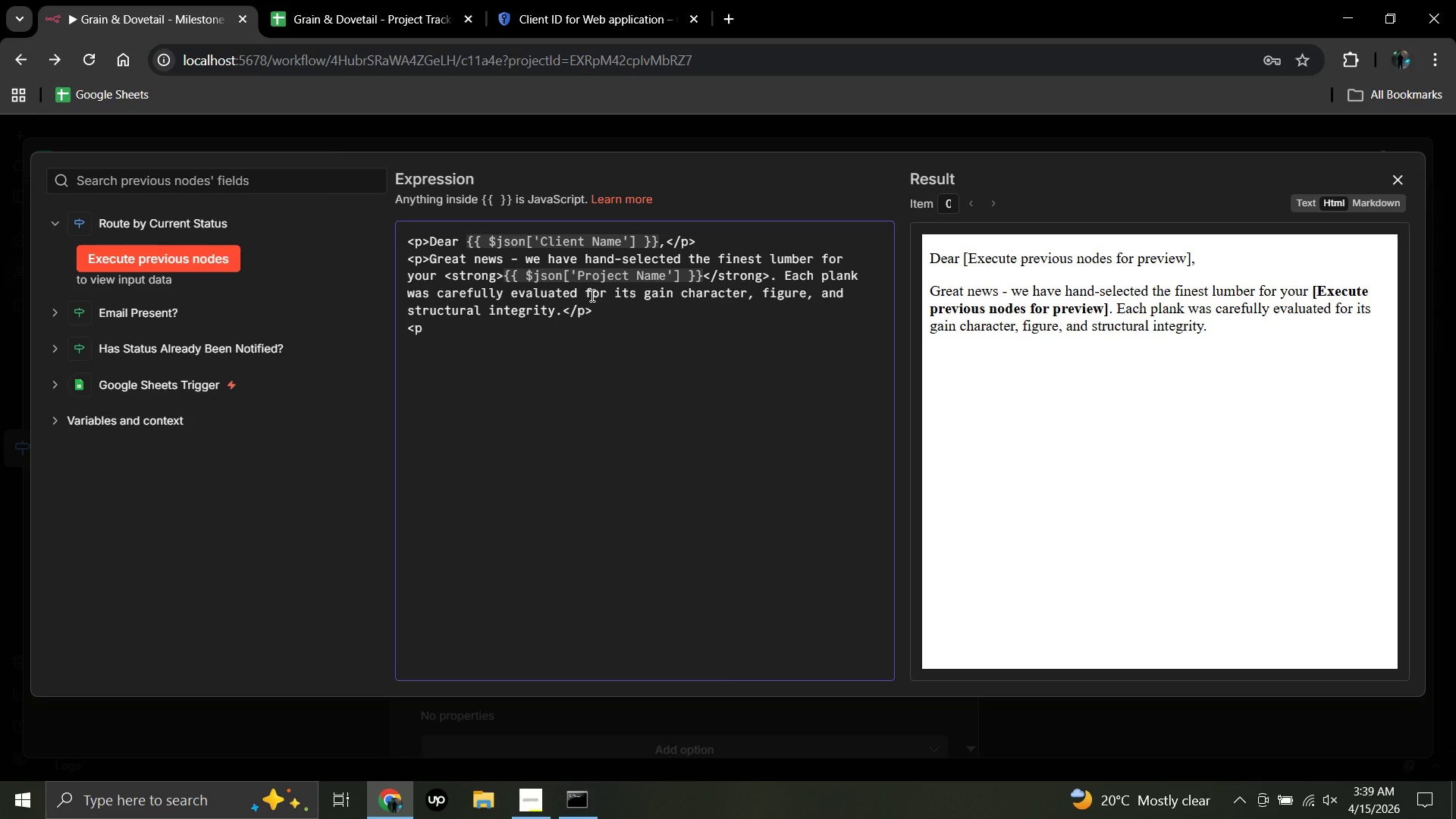 
key(Shift+Period)
 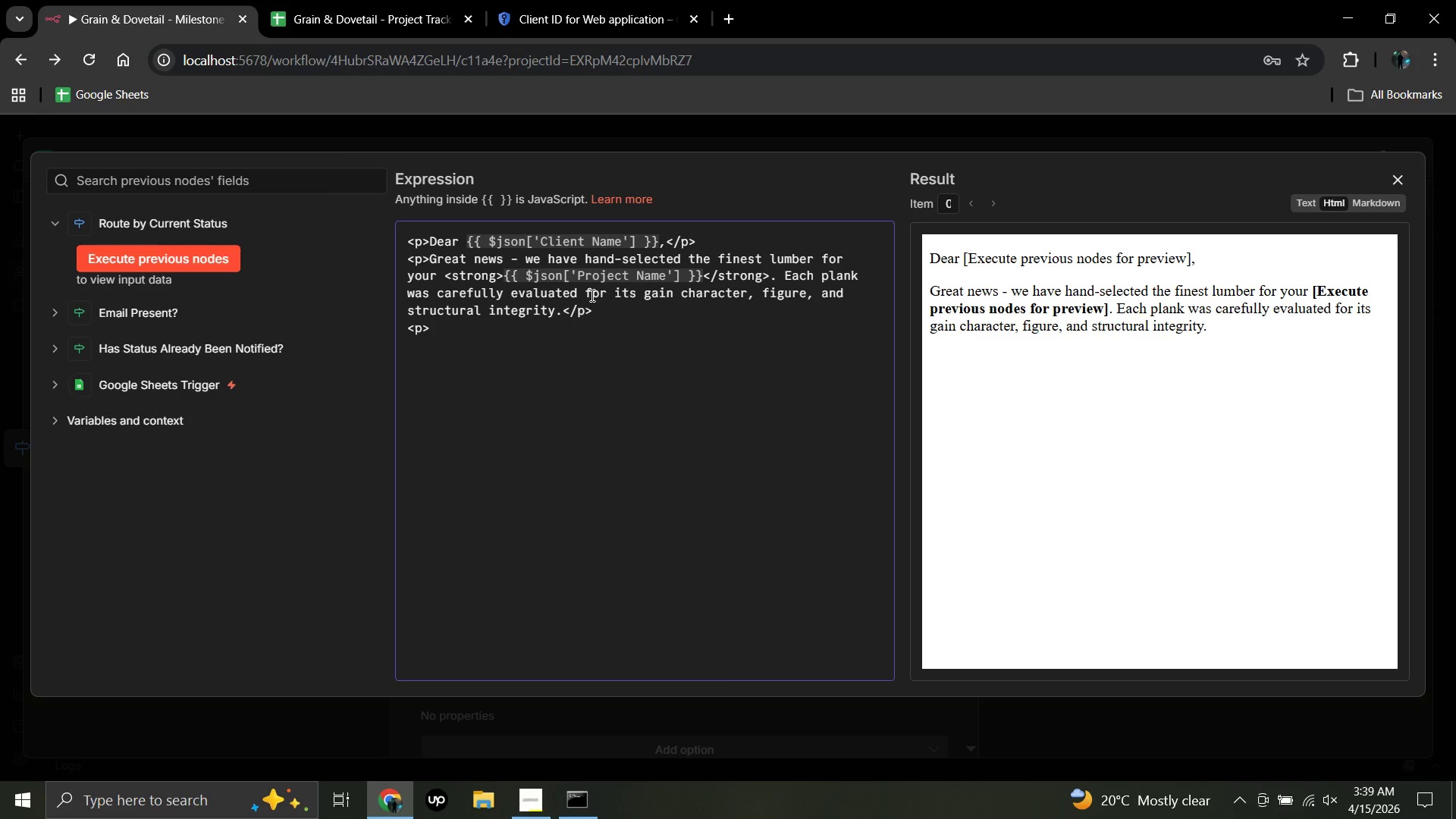 
key(CapsLock)
 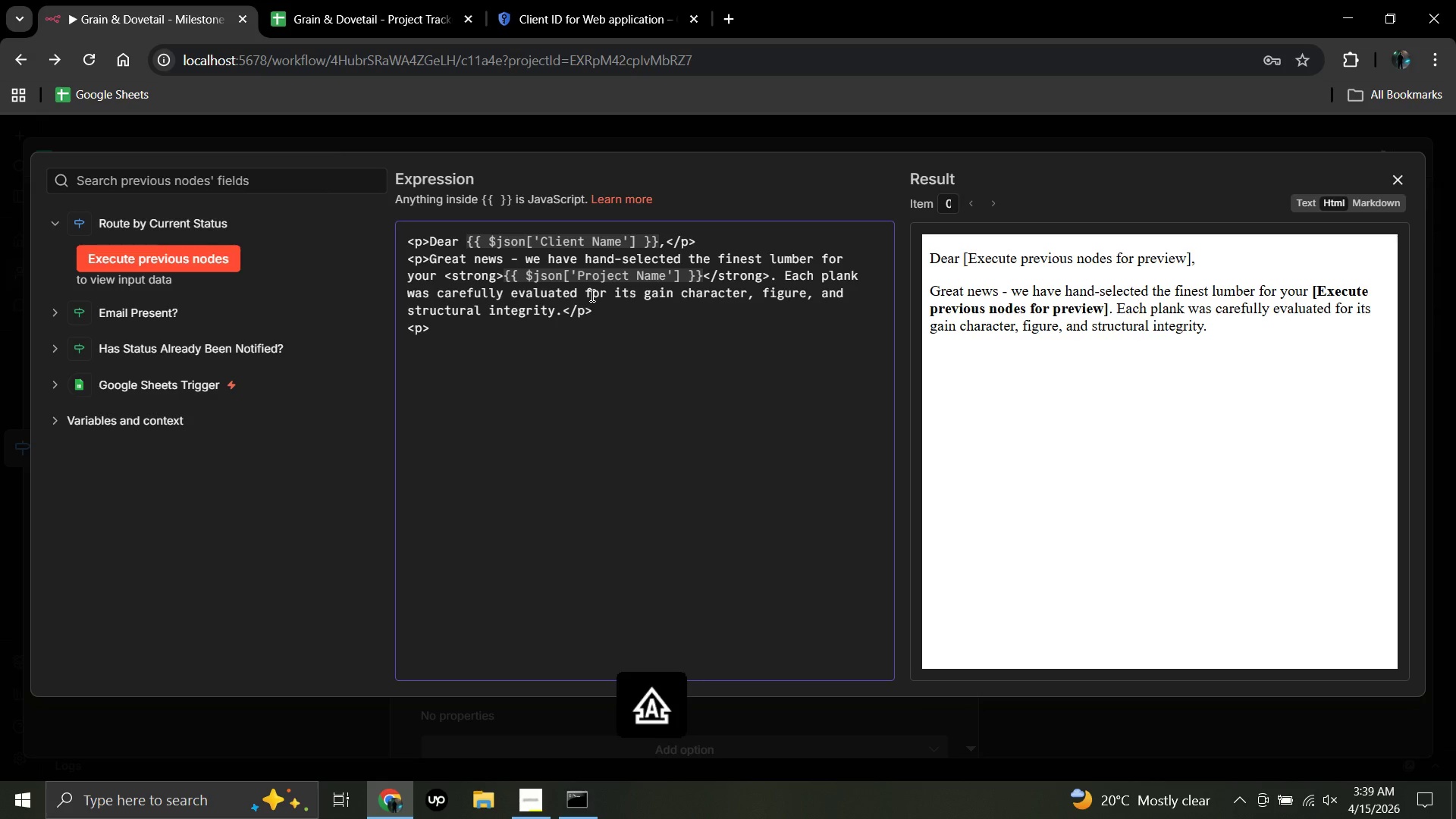 
key(W)
 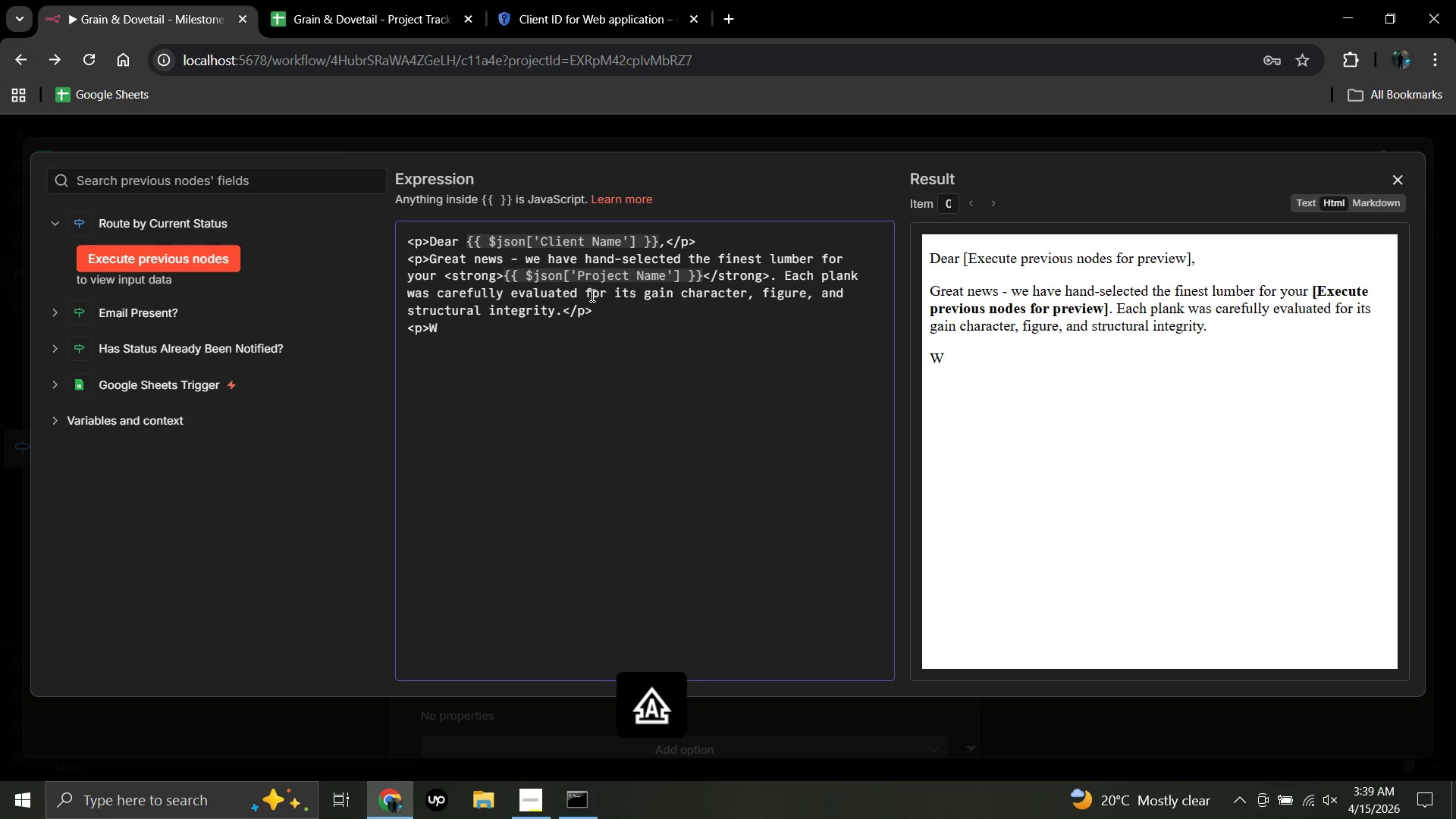 
key(CapsLock)
 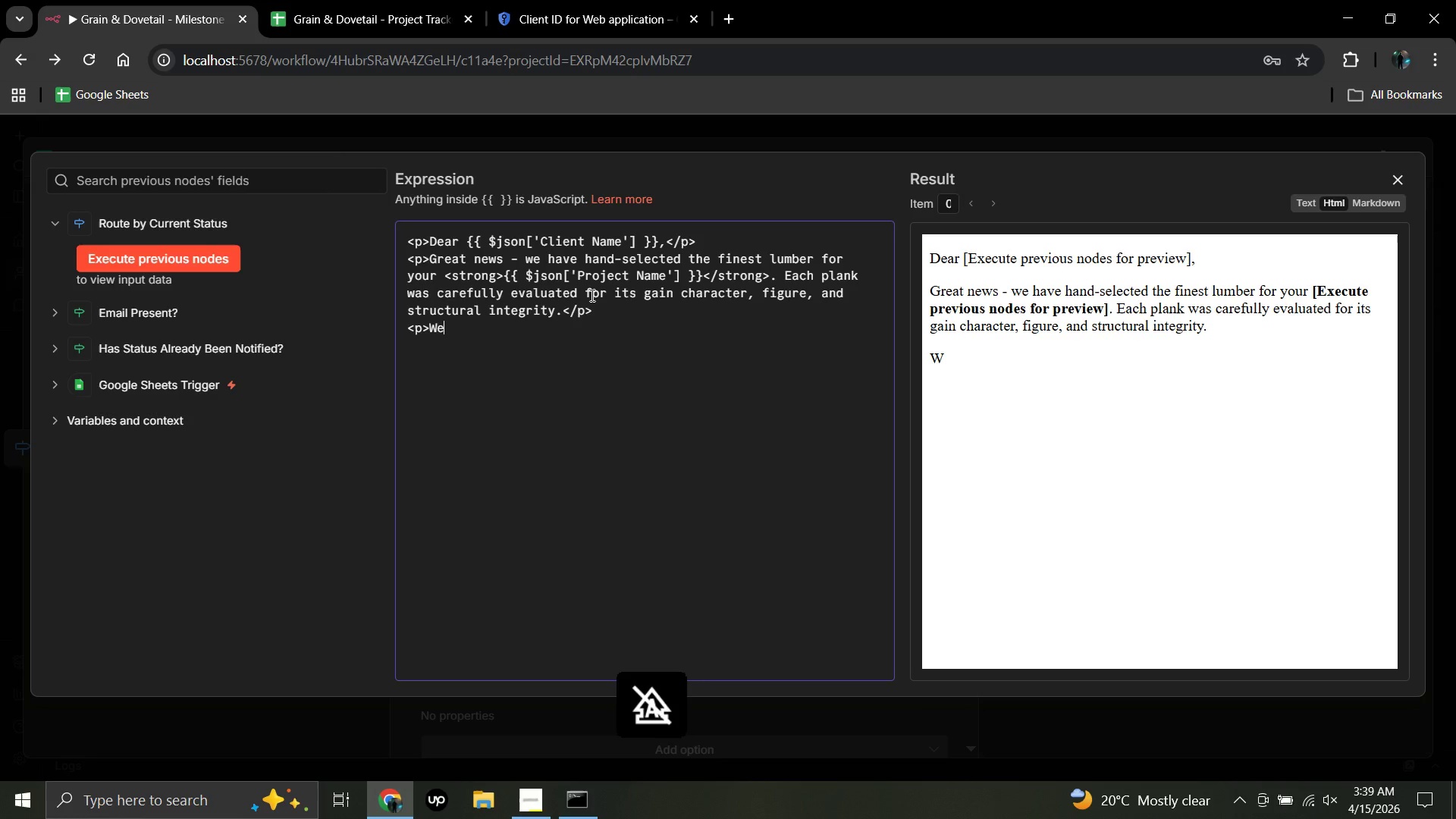 
key(E)
 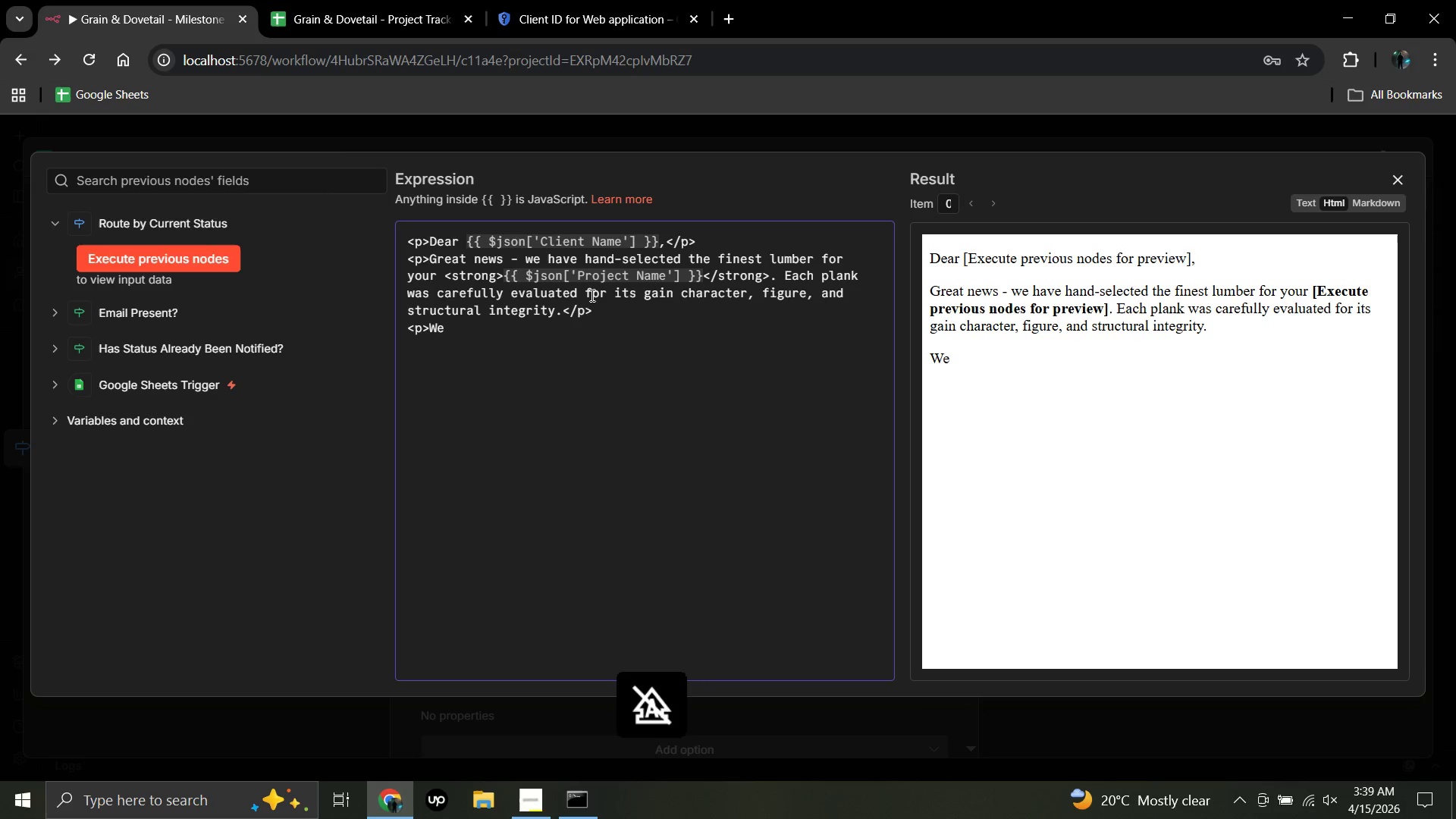 
key(Space)
 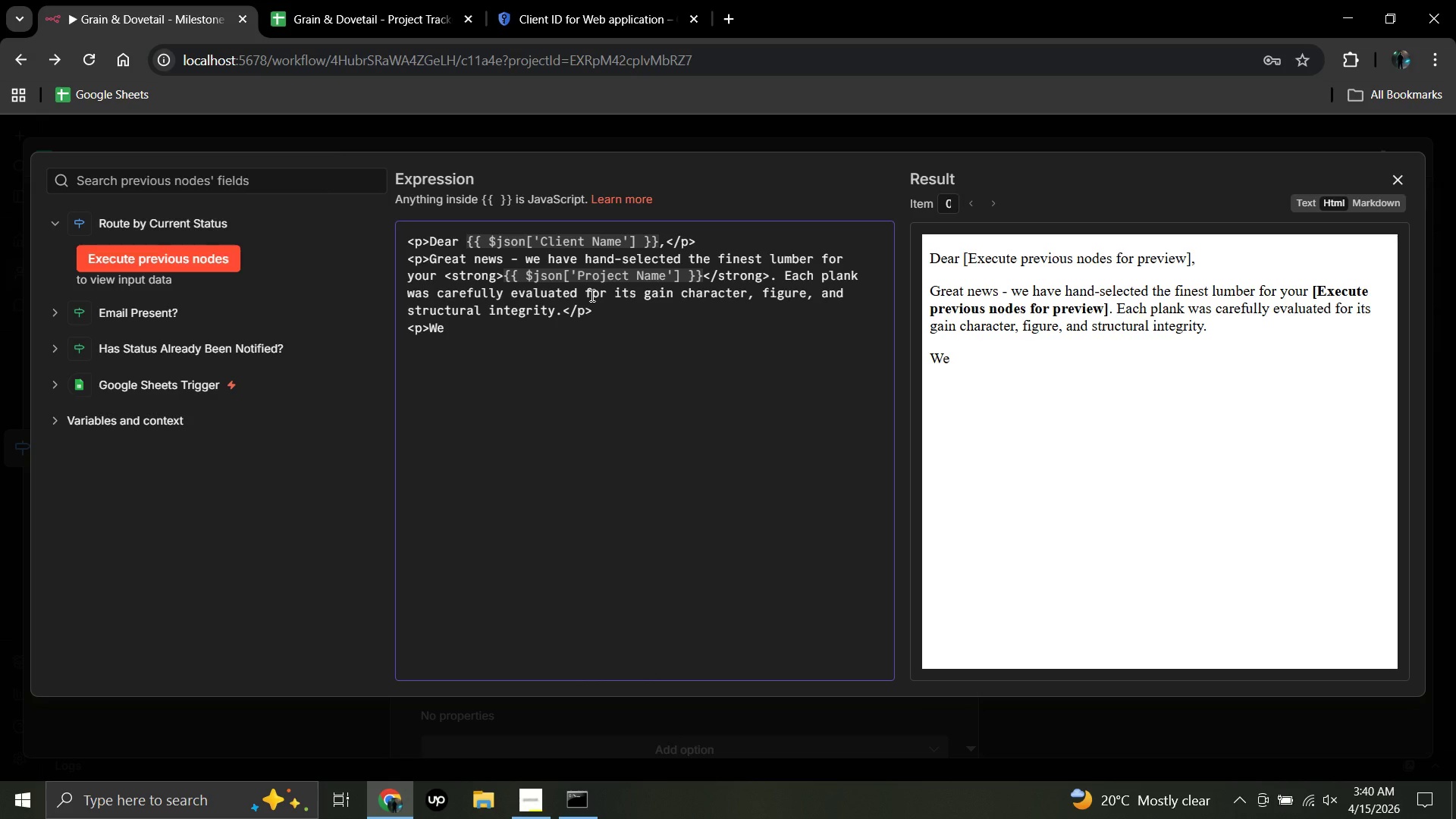 
wait(6.48)
 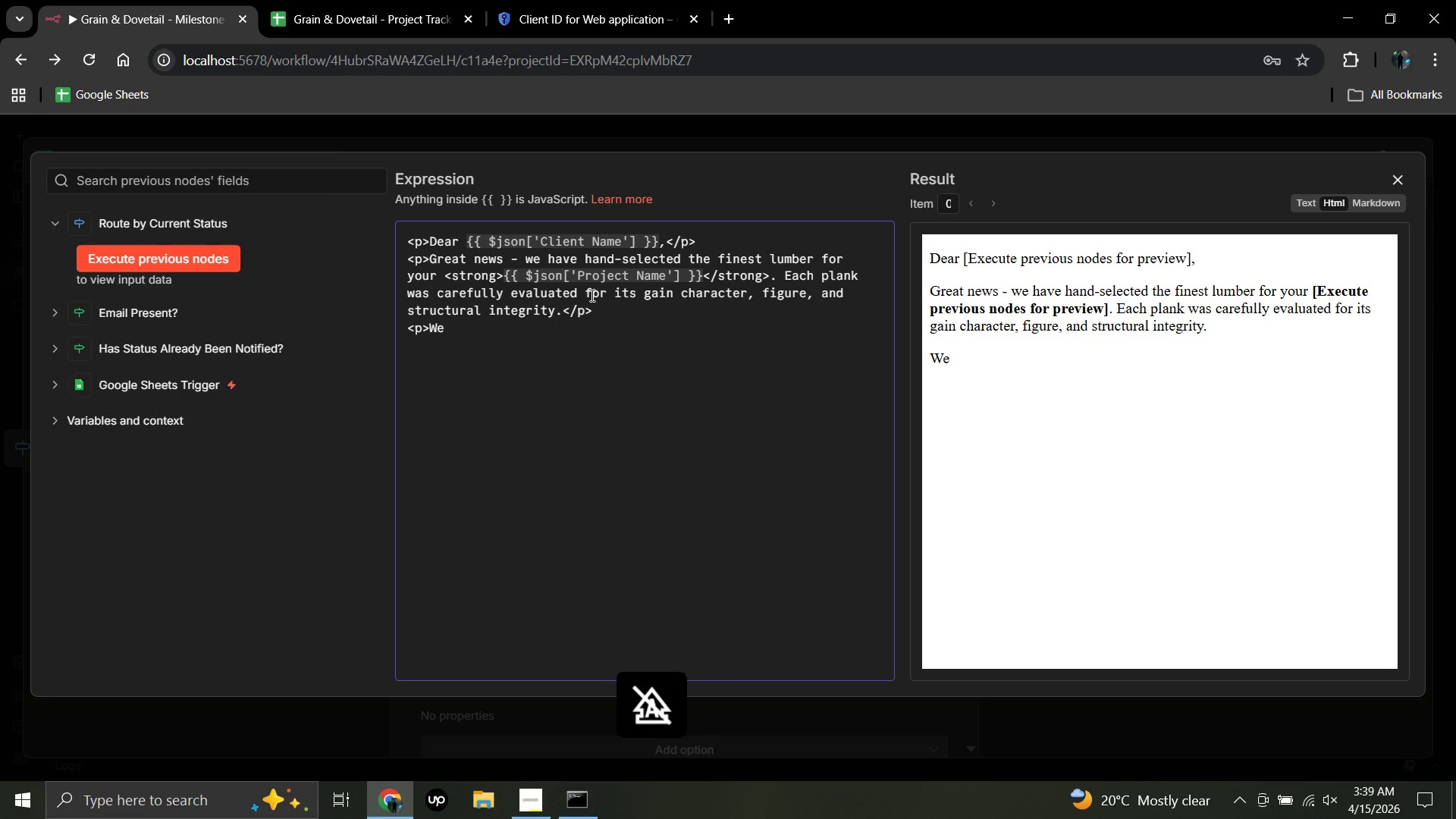 
type(will be in touch)
 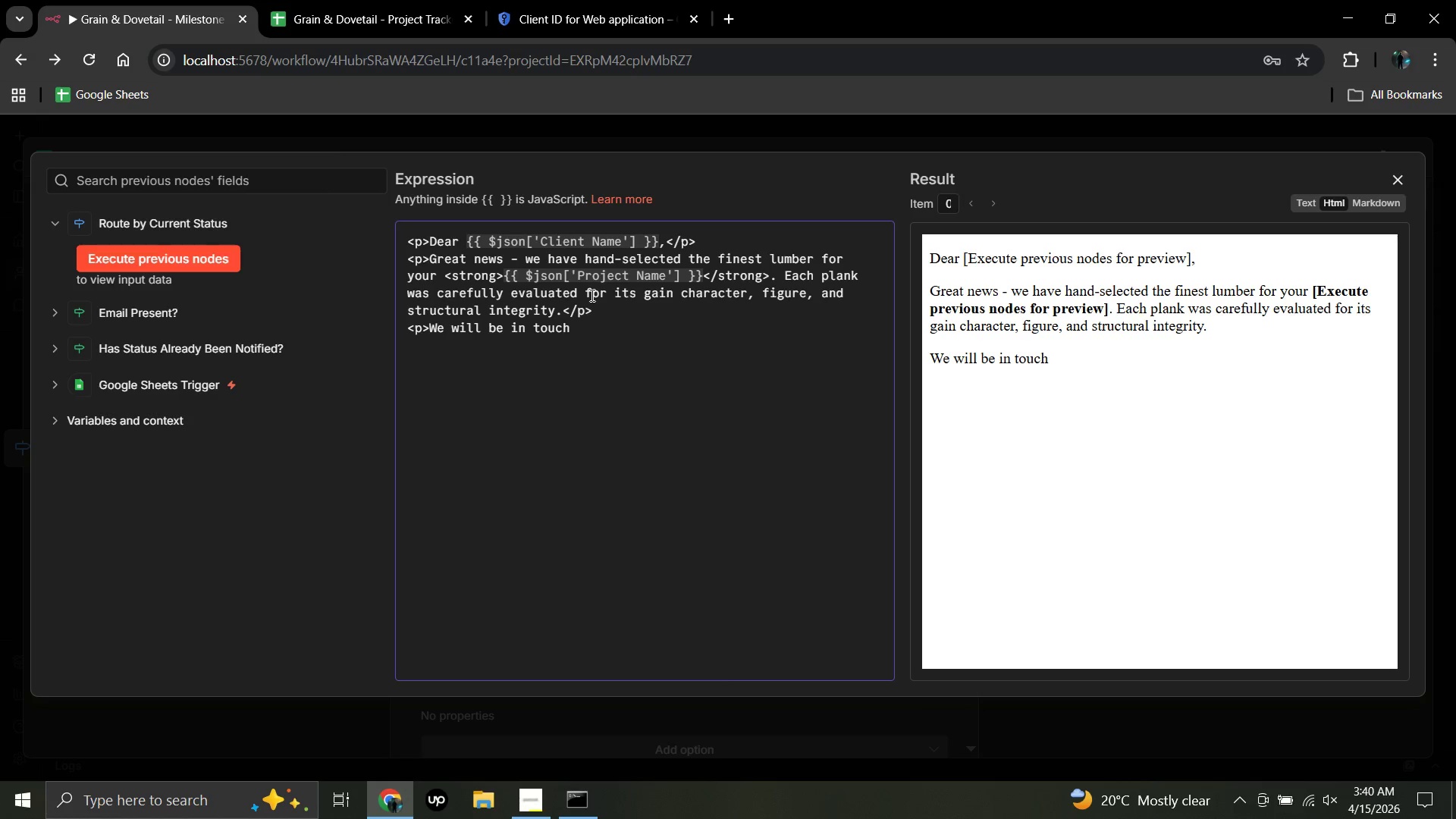 
type( again once your )
 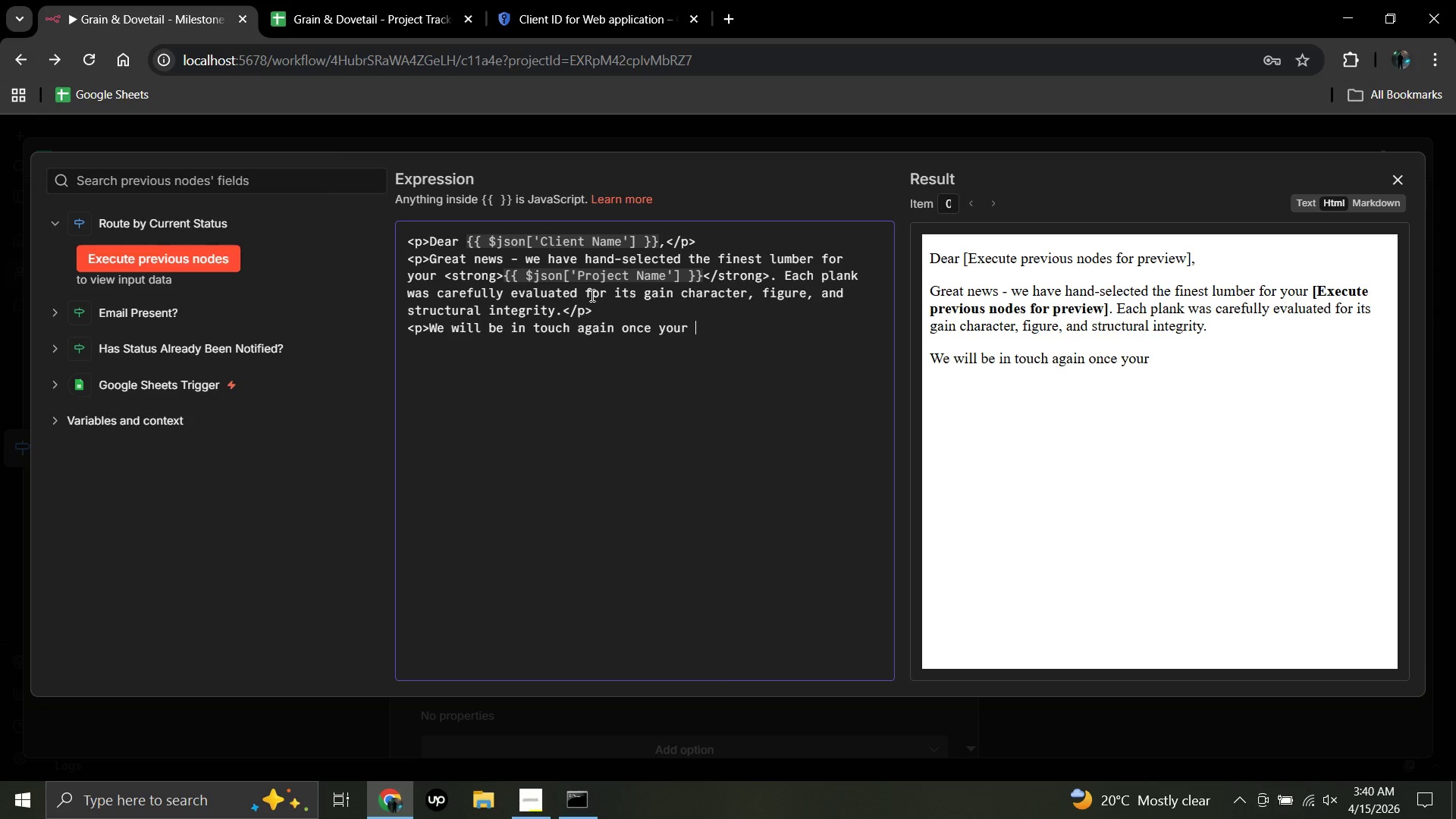 
type(piece move )
 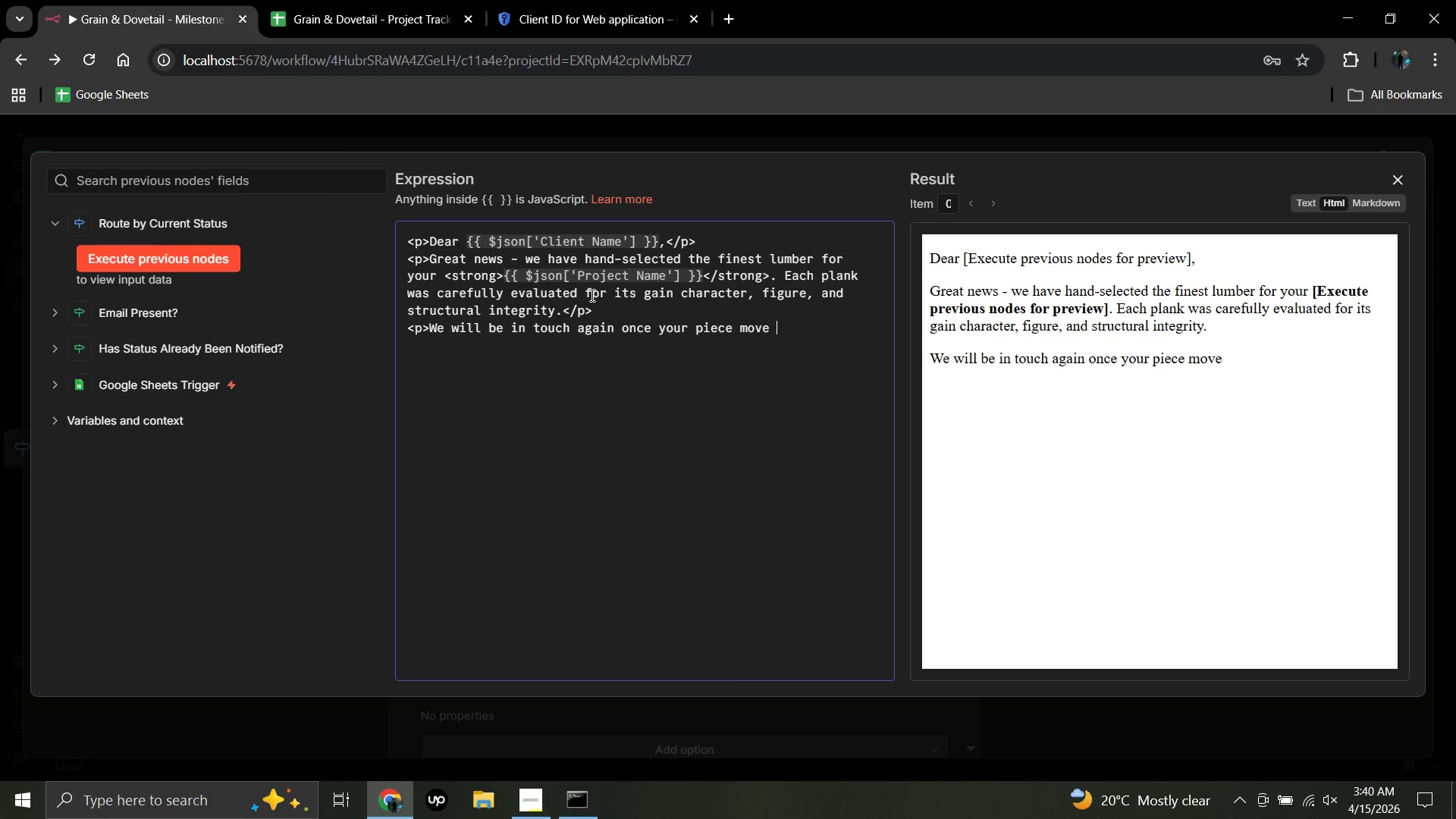 
wait(9.44)
 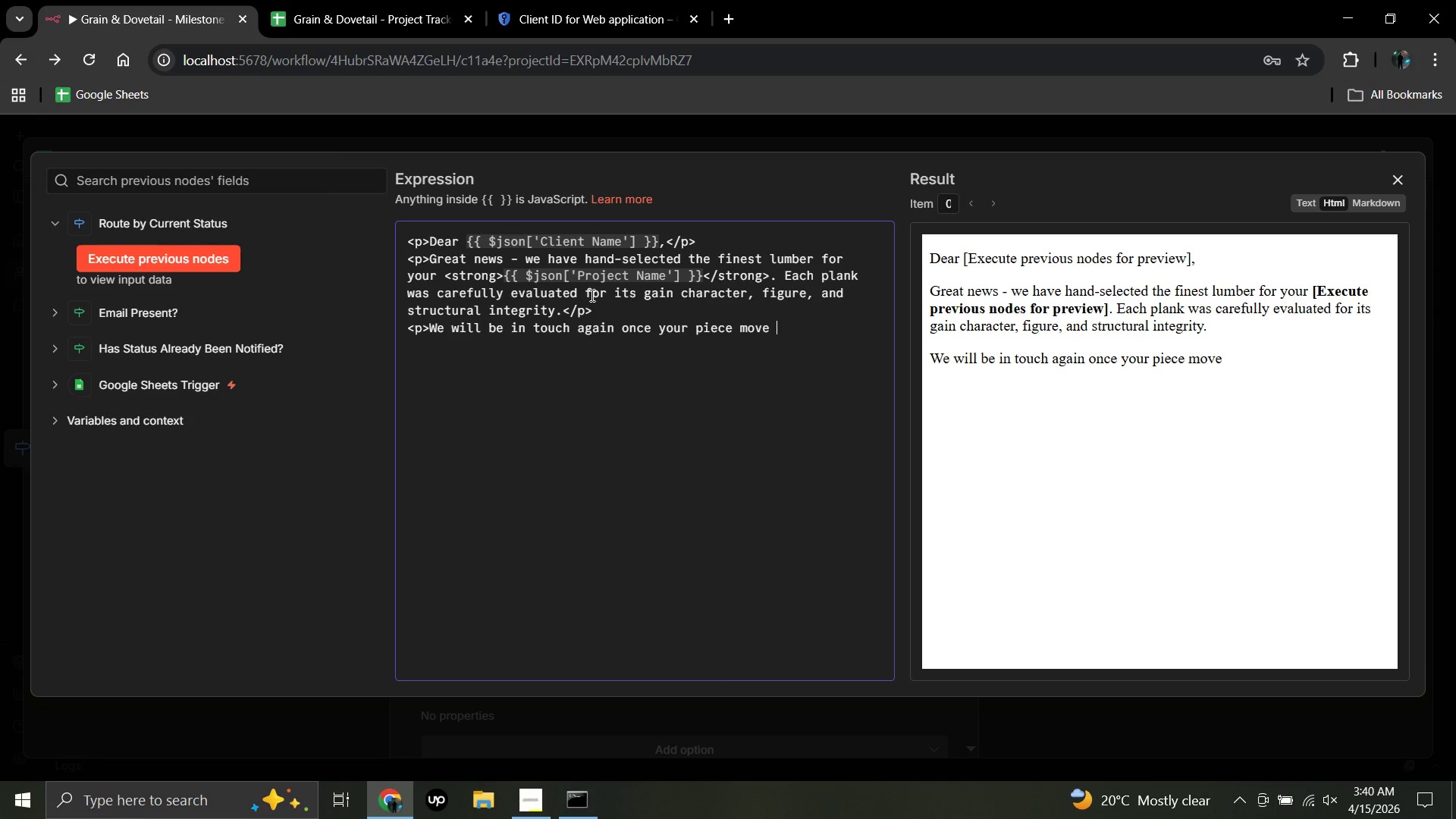 
key(Backspace)
type(s into the assembly)
 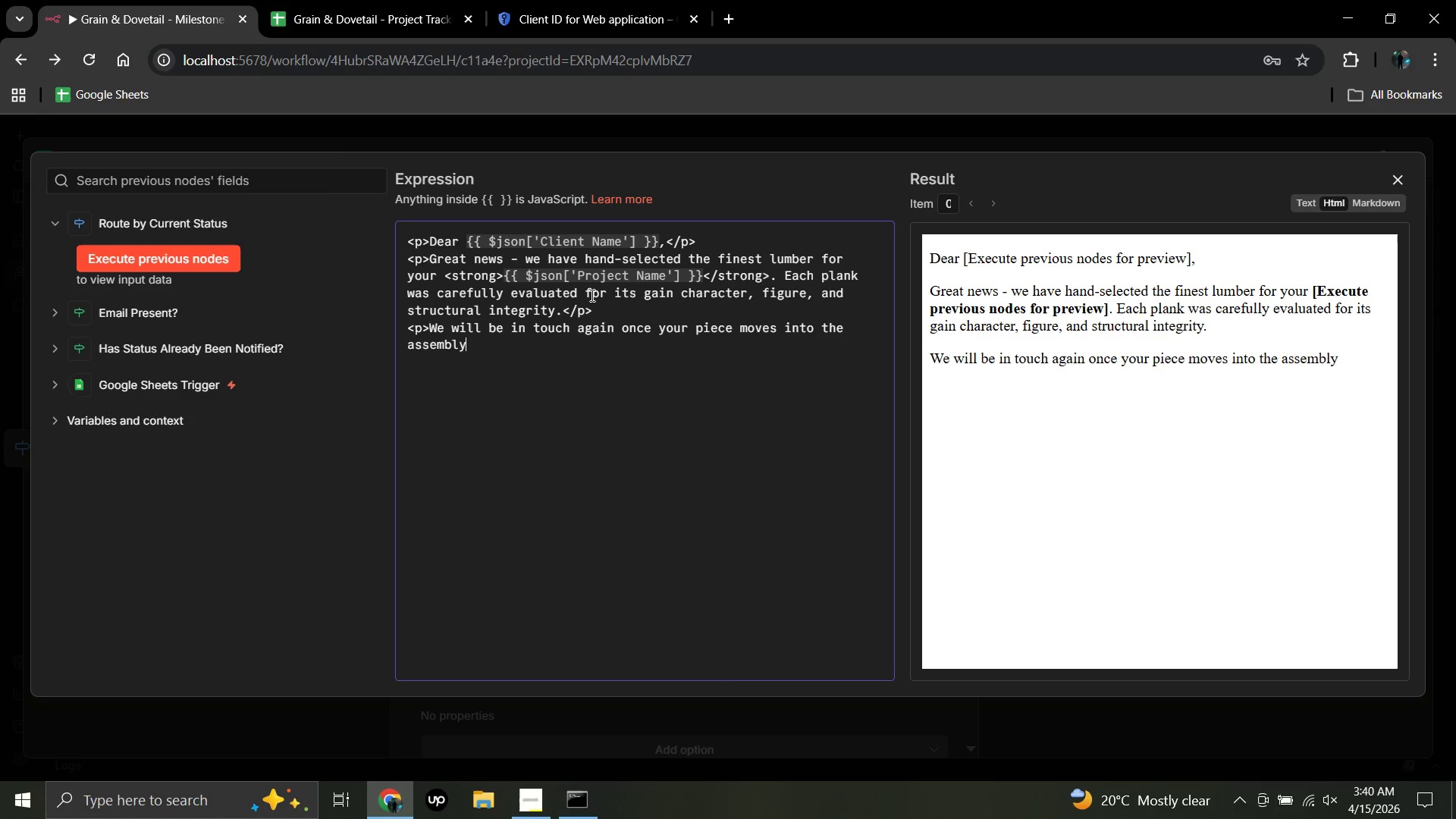 
type(stage)
 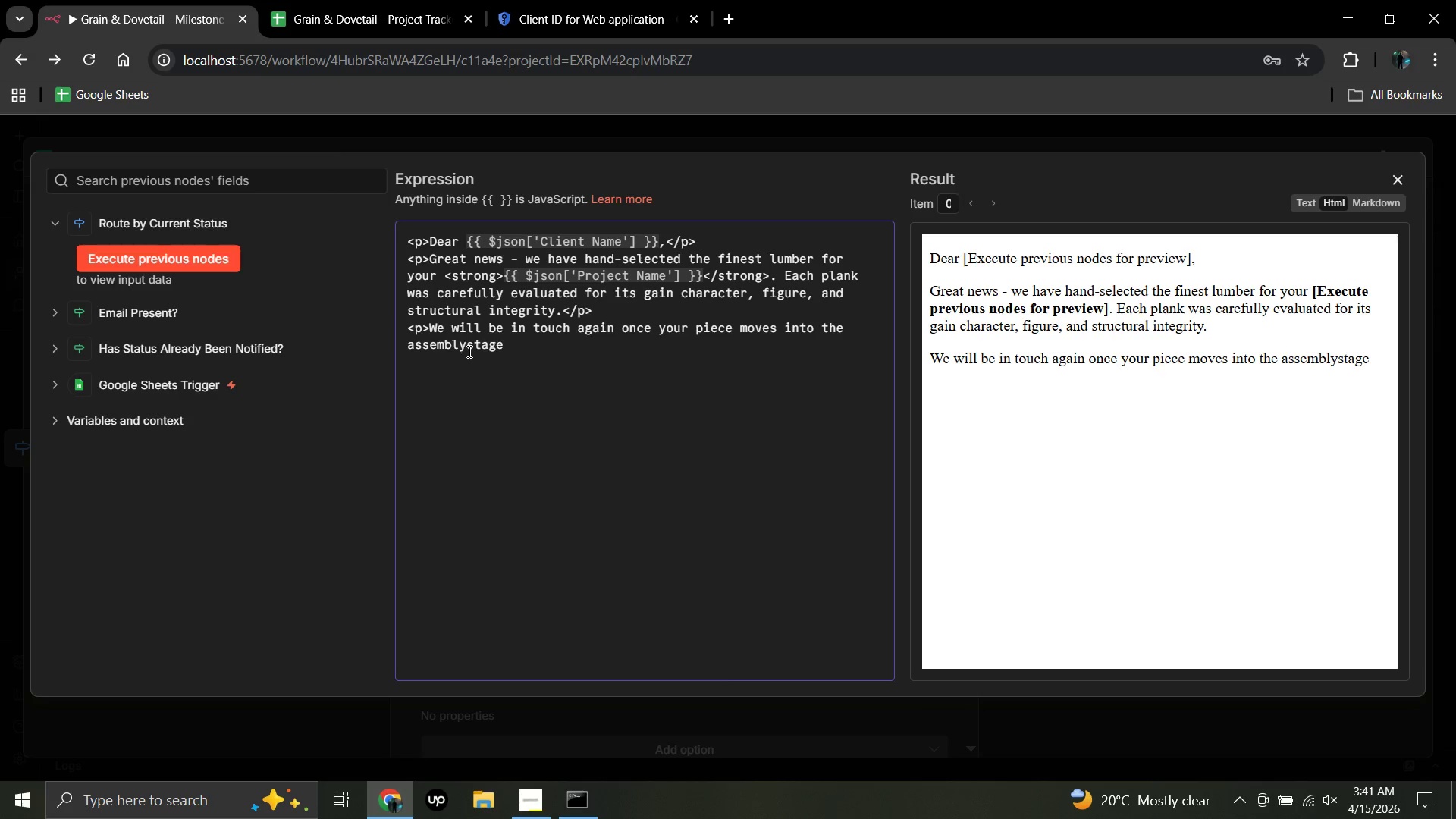 
wait(5.58)
 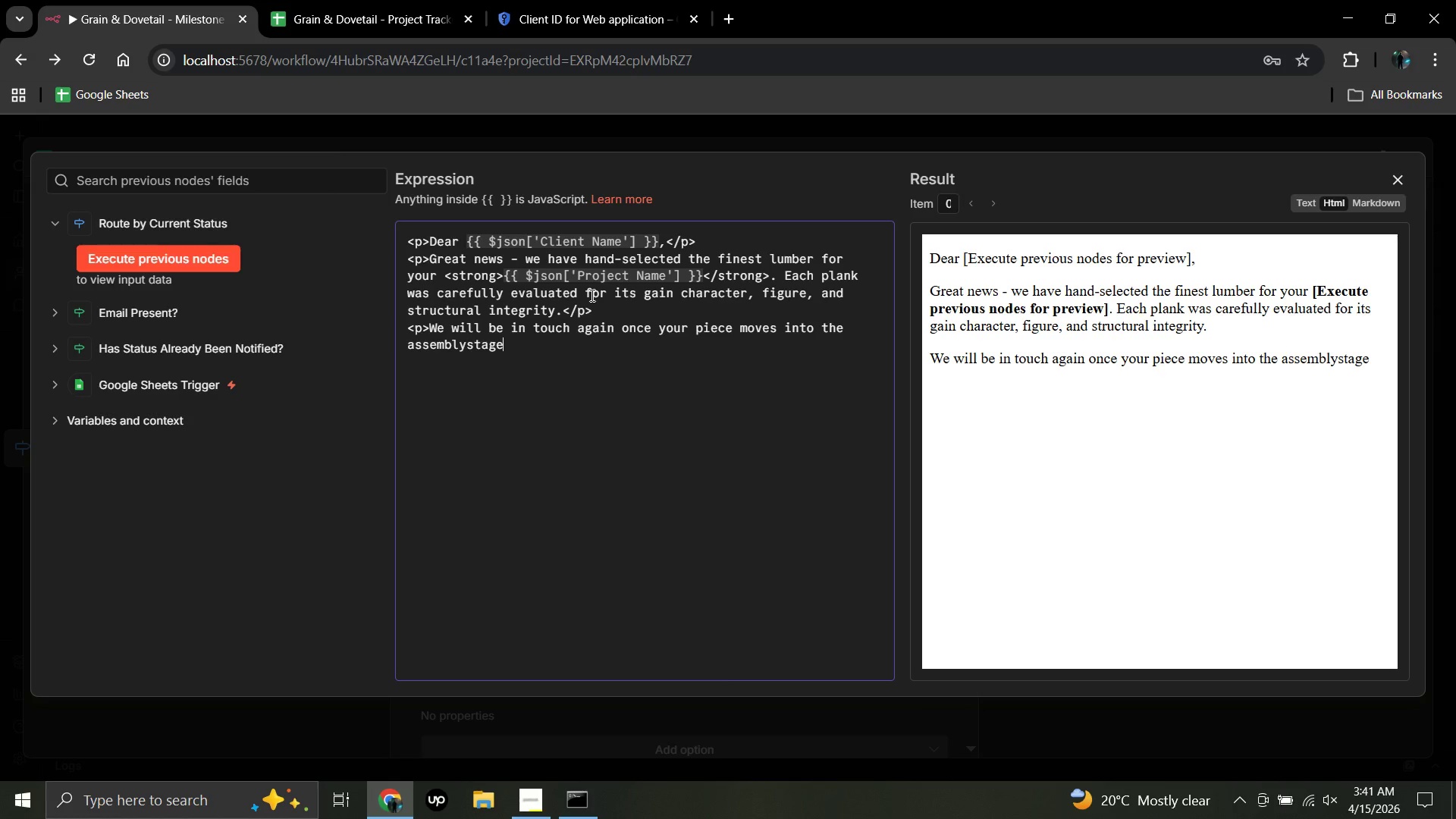 
left_click([463, 341])
 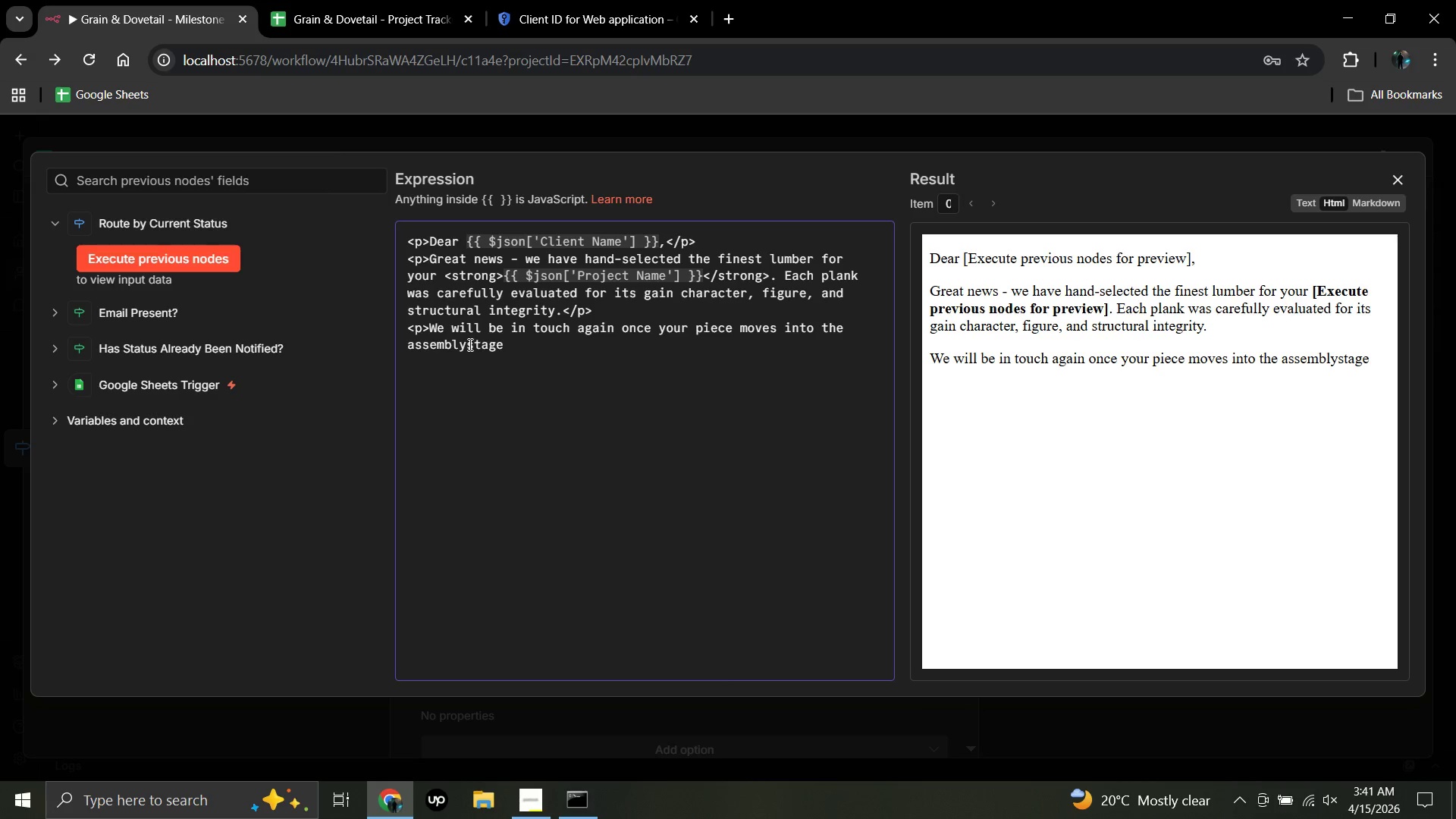 
left_click([469, 344])
 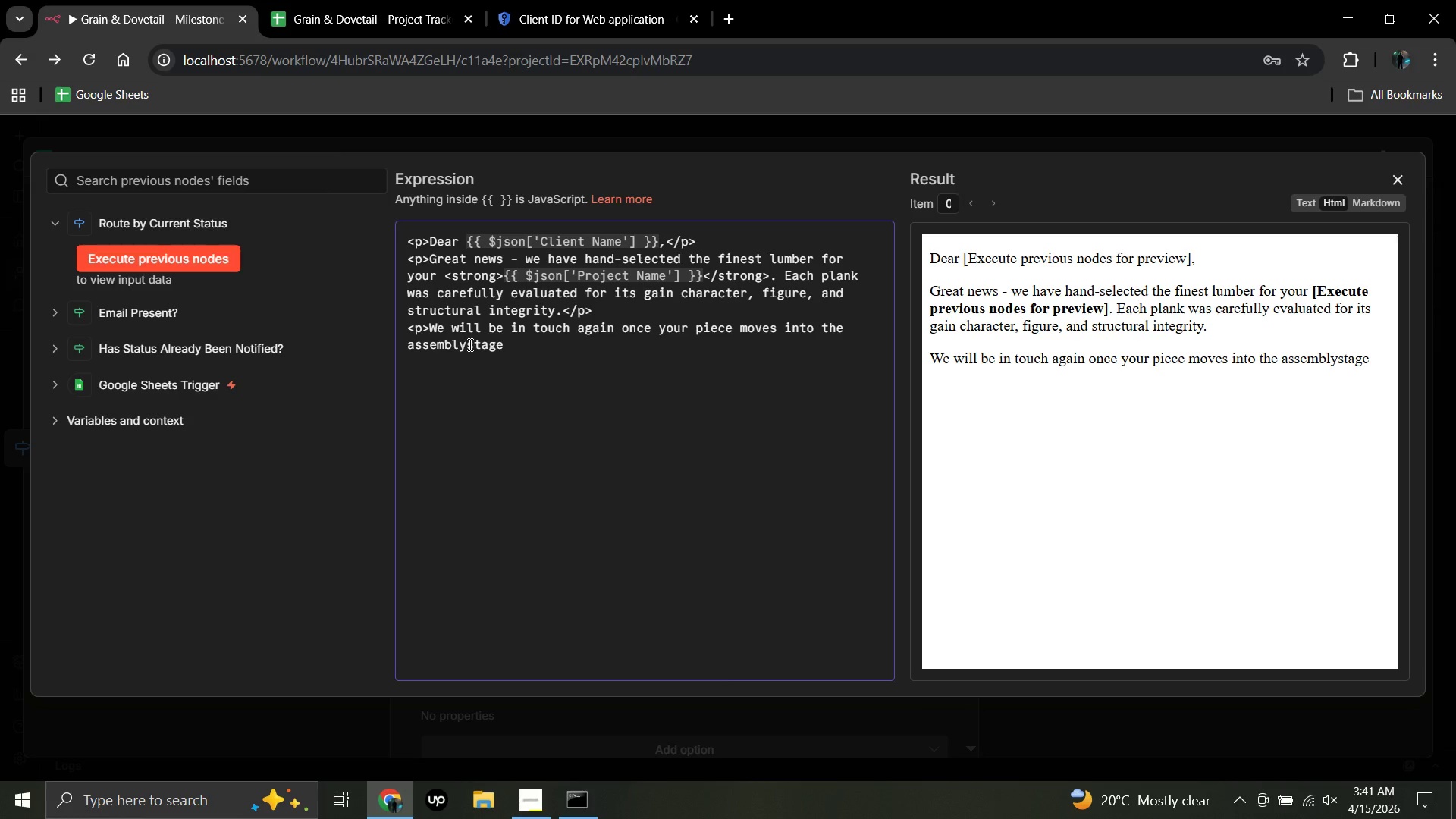 
key(Space)
 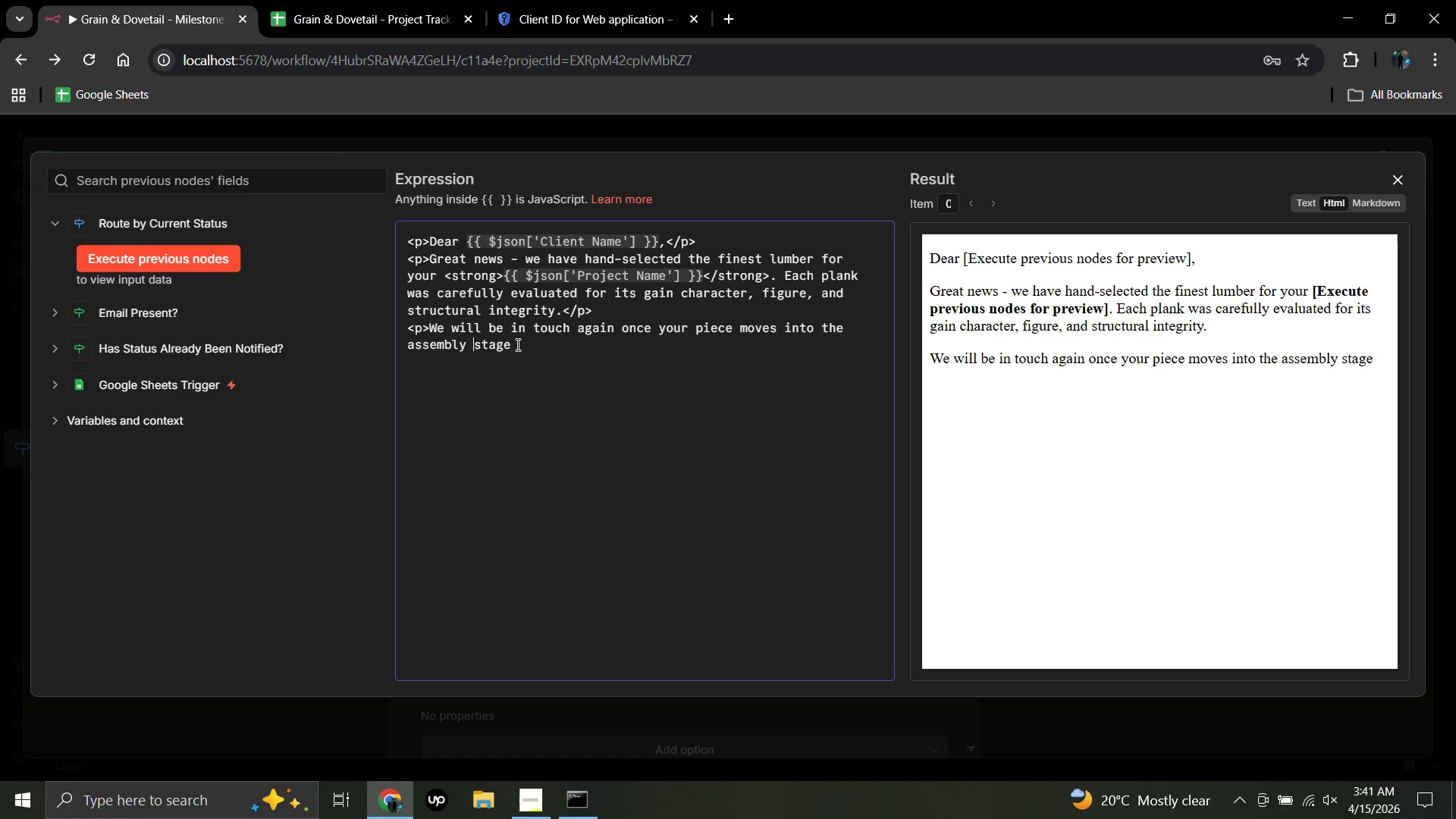 
left_click([516, 344])
 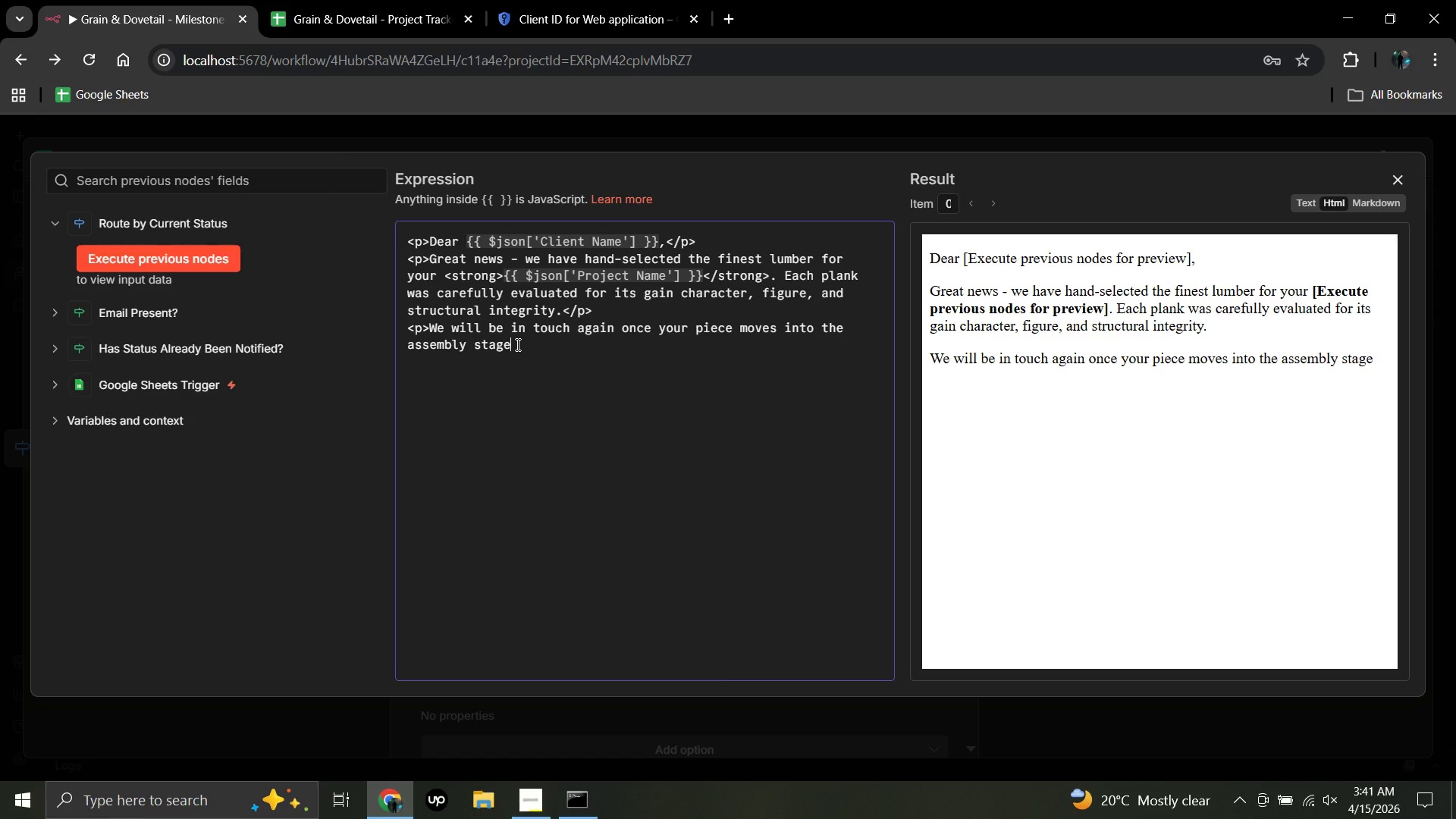 
key(Period)
 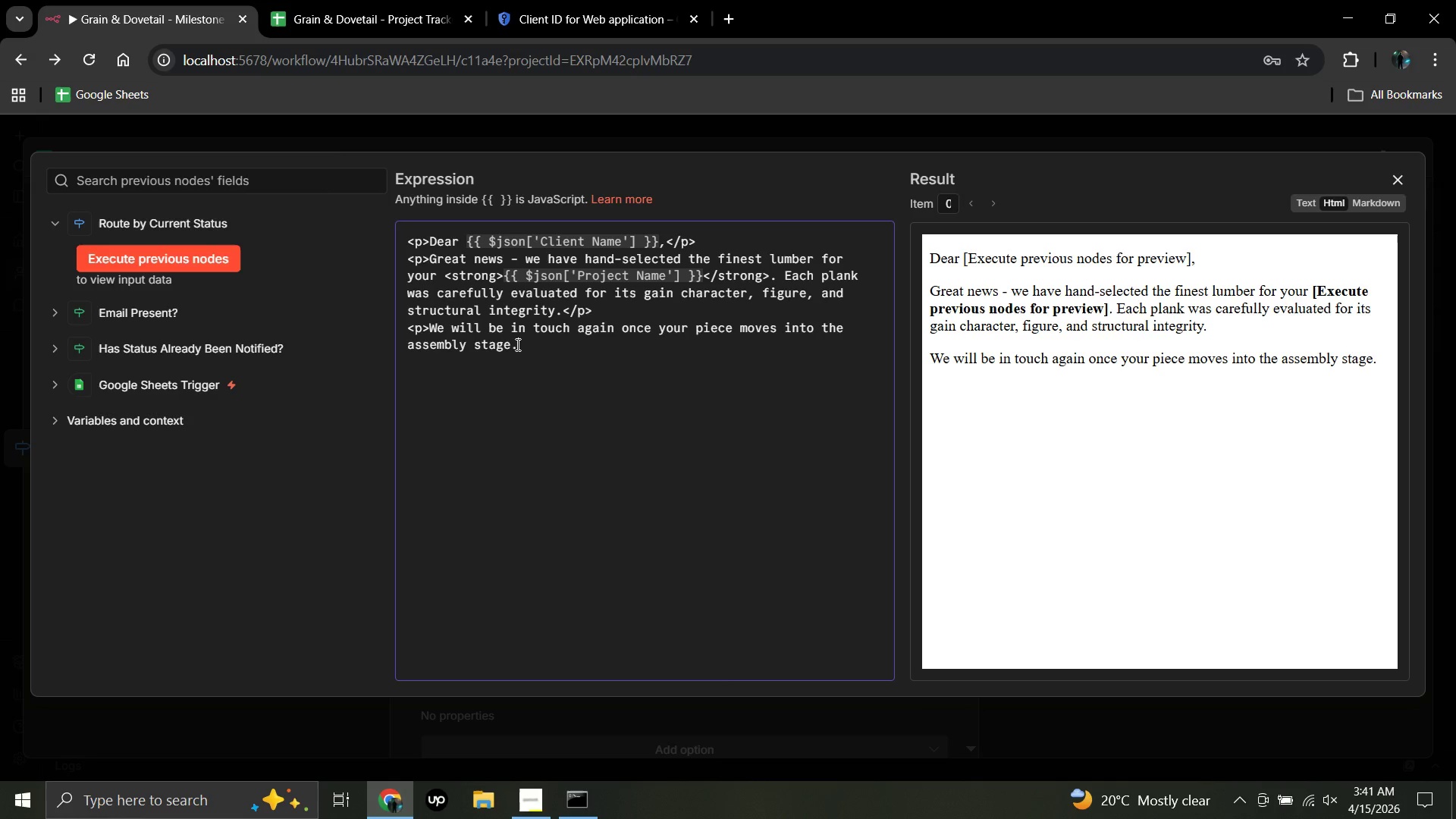 
key(Shift+Comma)
 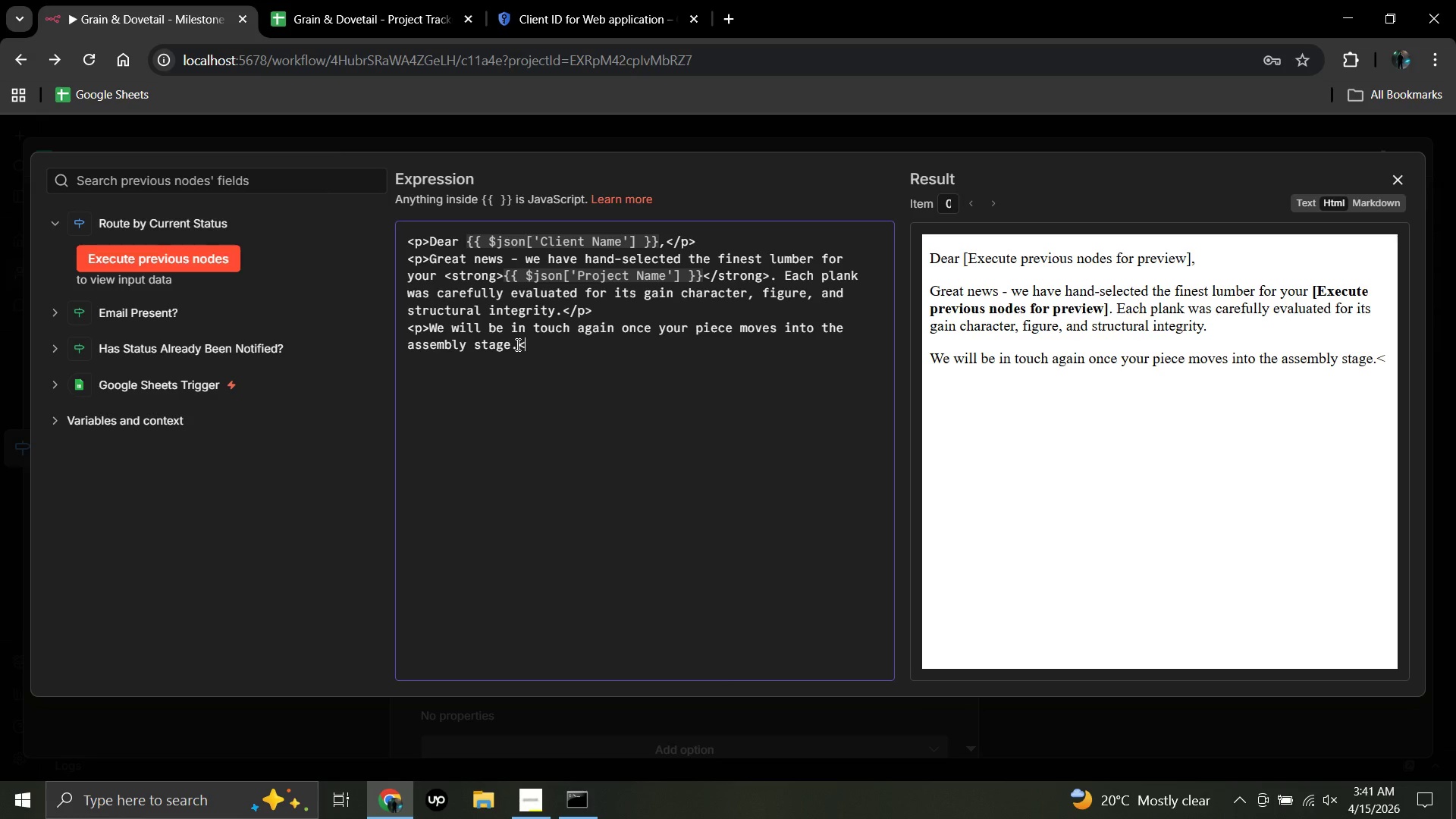 
key(P)
 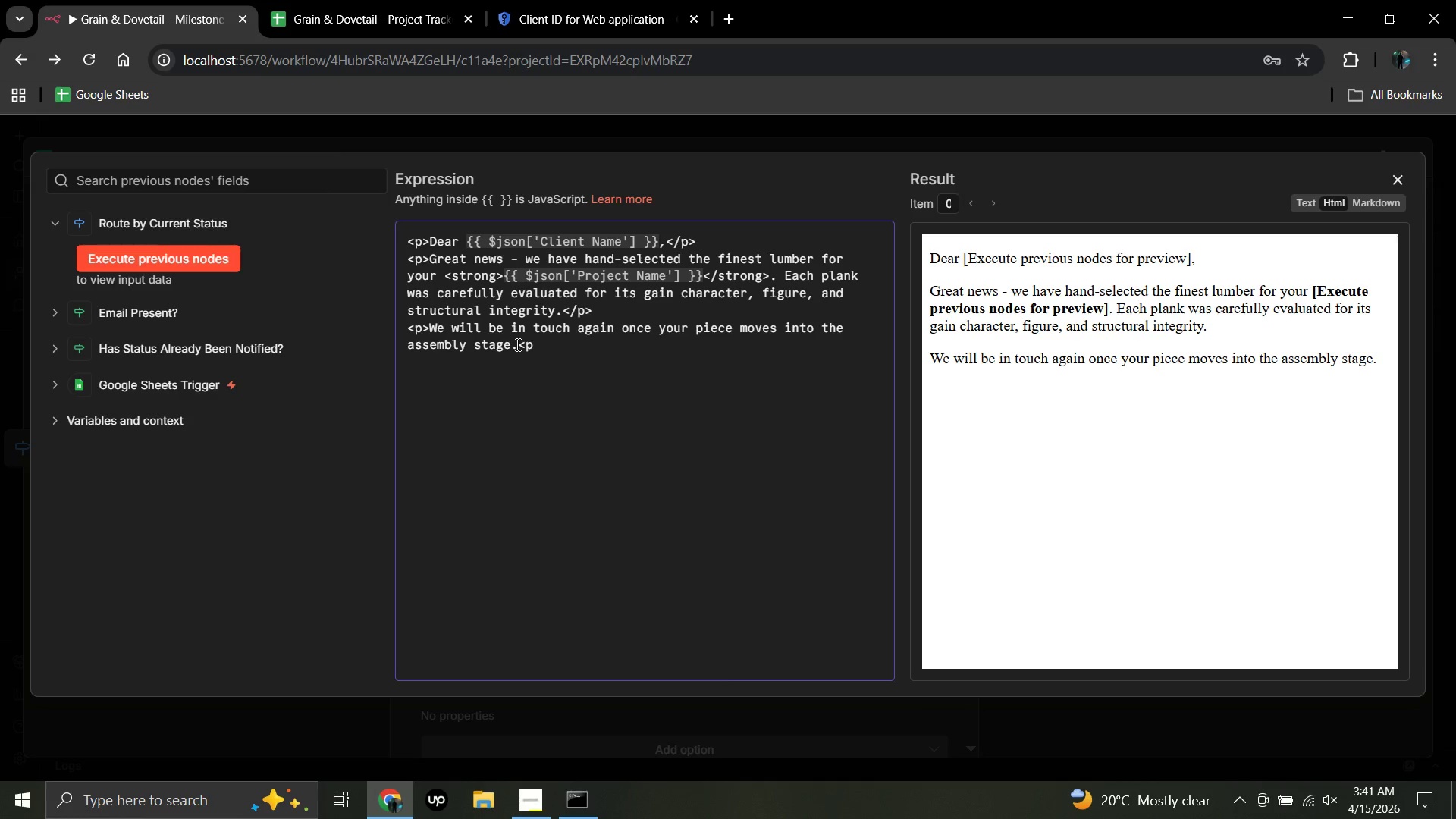 
key(Shift+Period)
 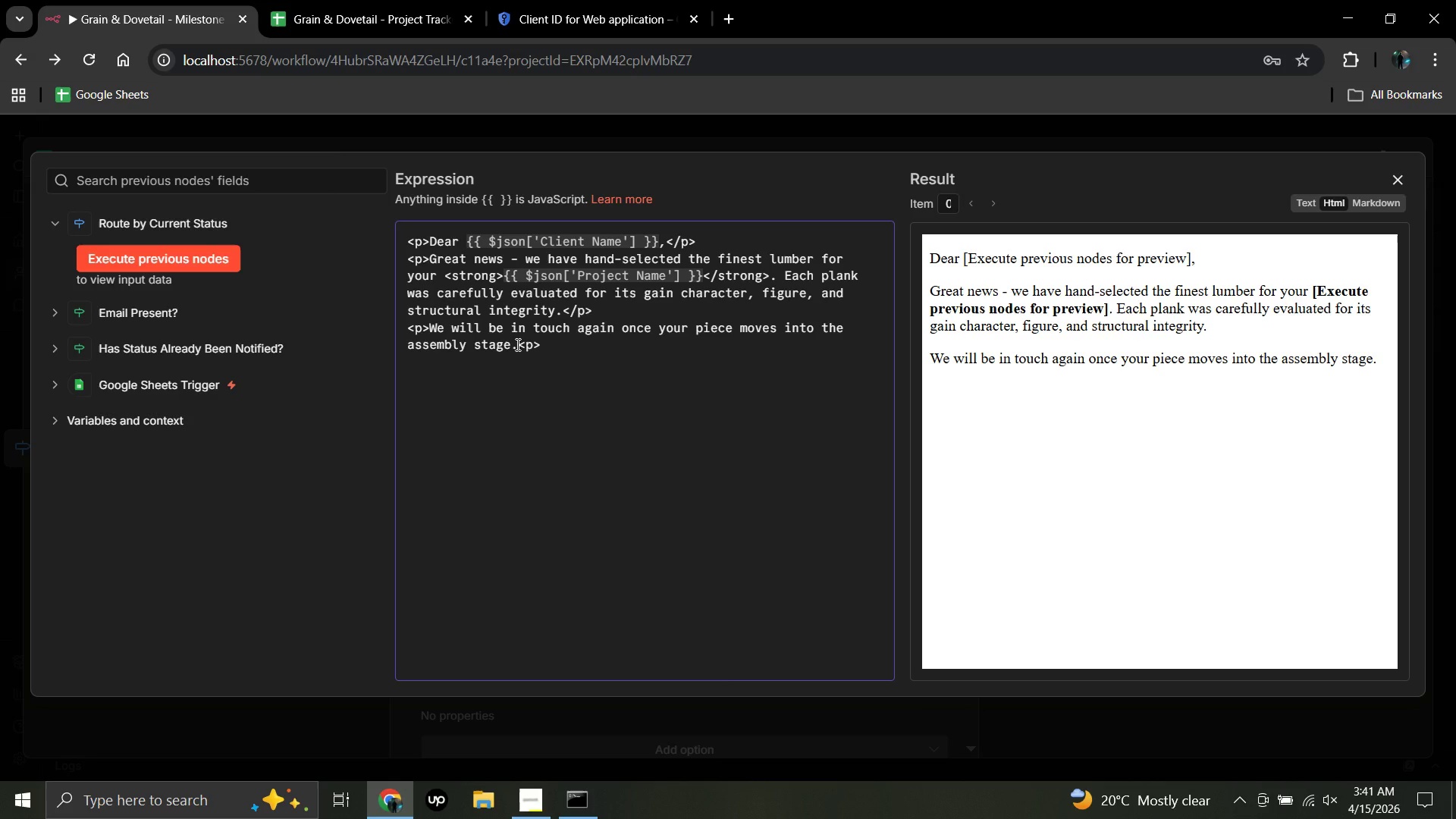 
wait(7.81)
 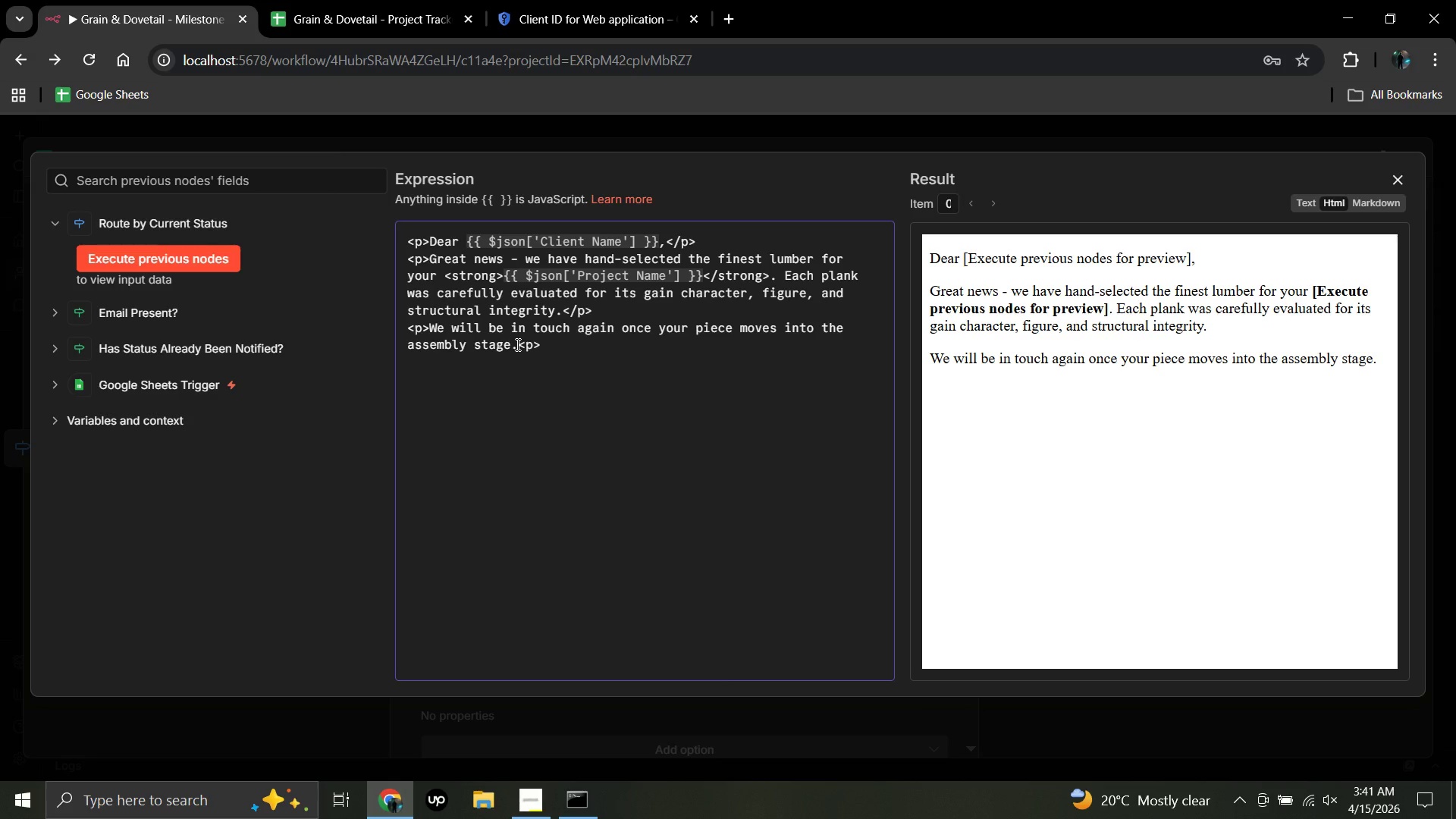 
key(Enter)
 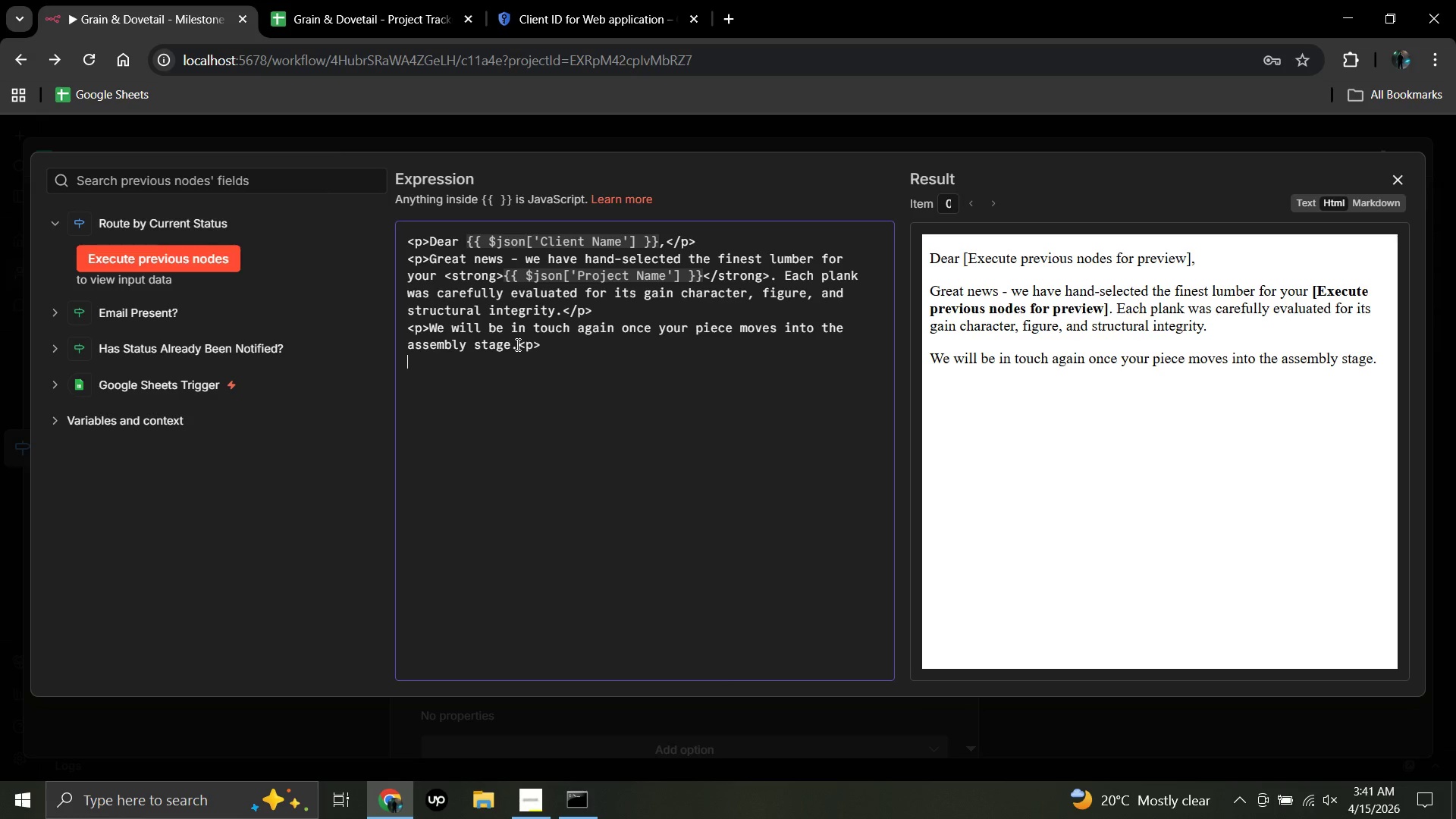 
key(Shift+Comma)
 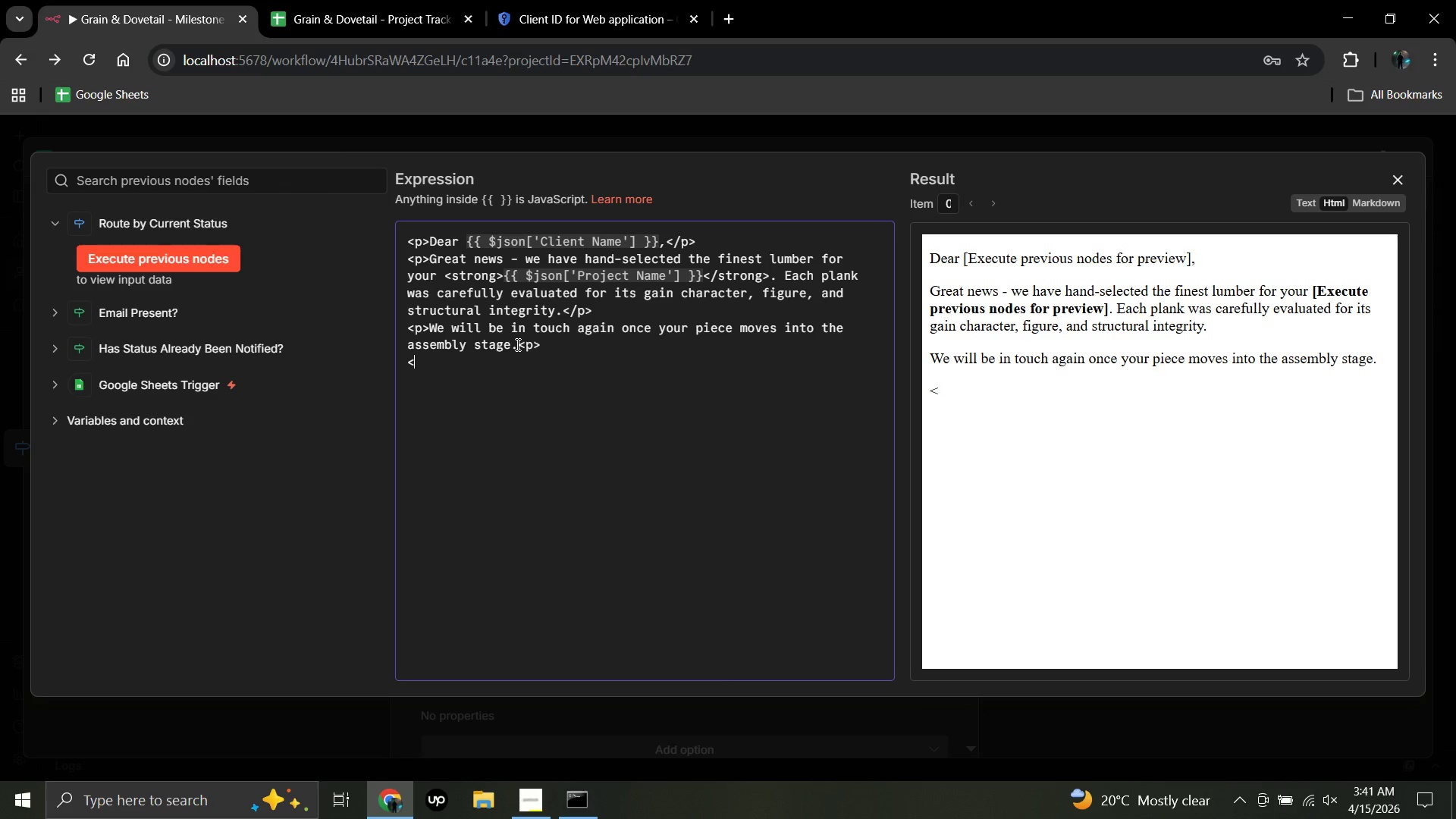 
key(P)
 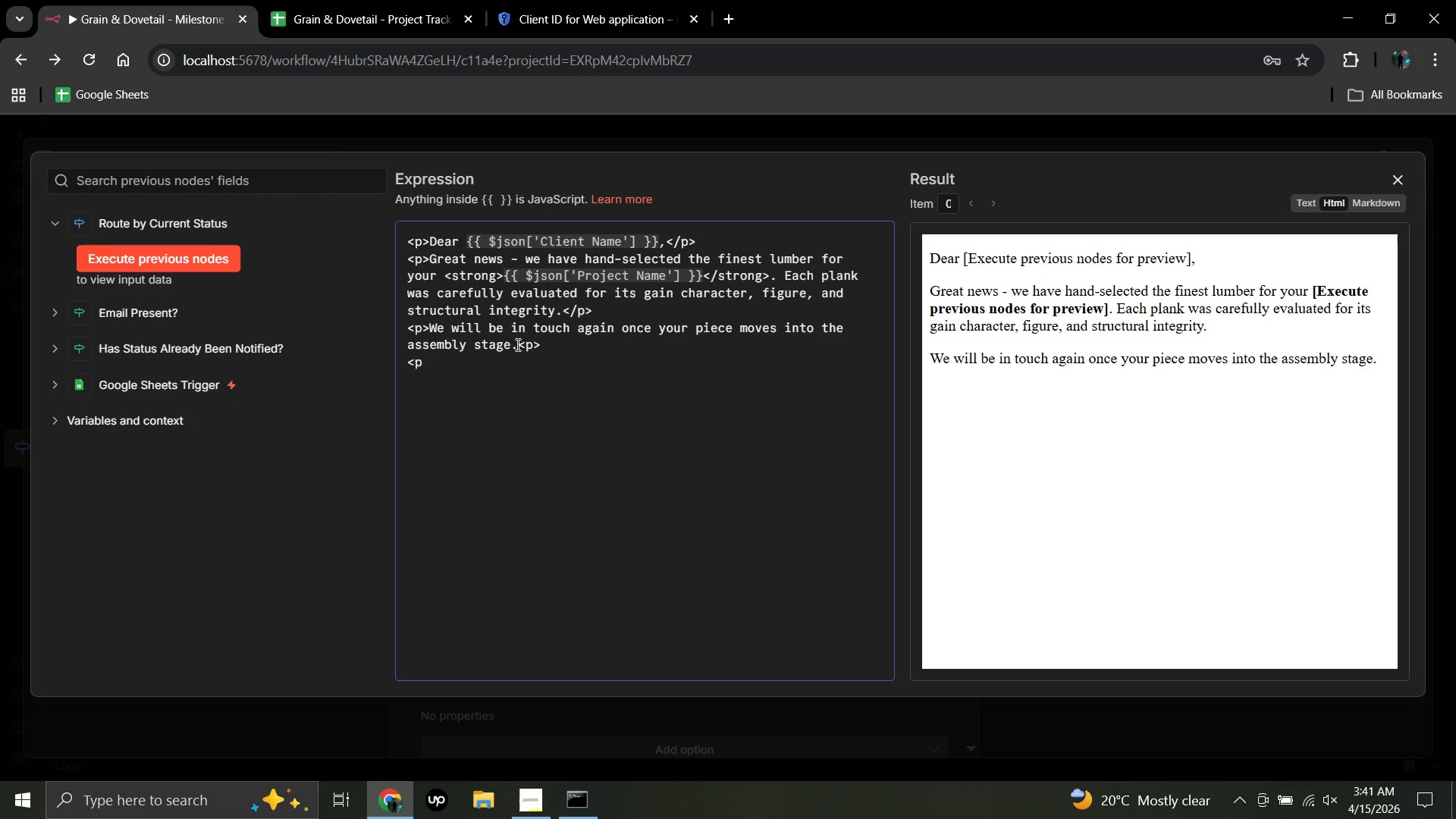 
key(Shift+Period)
 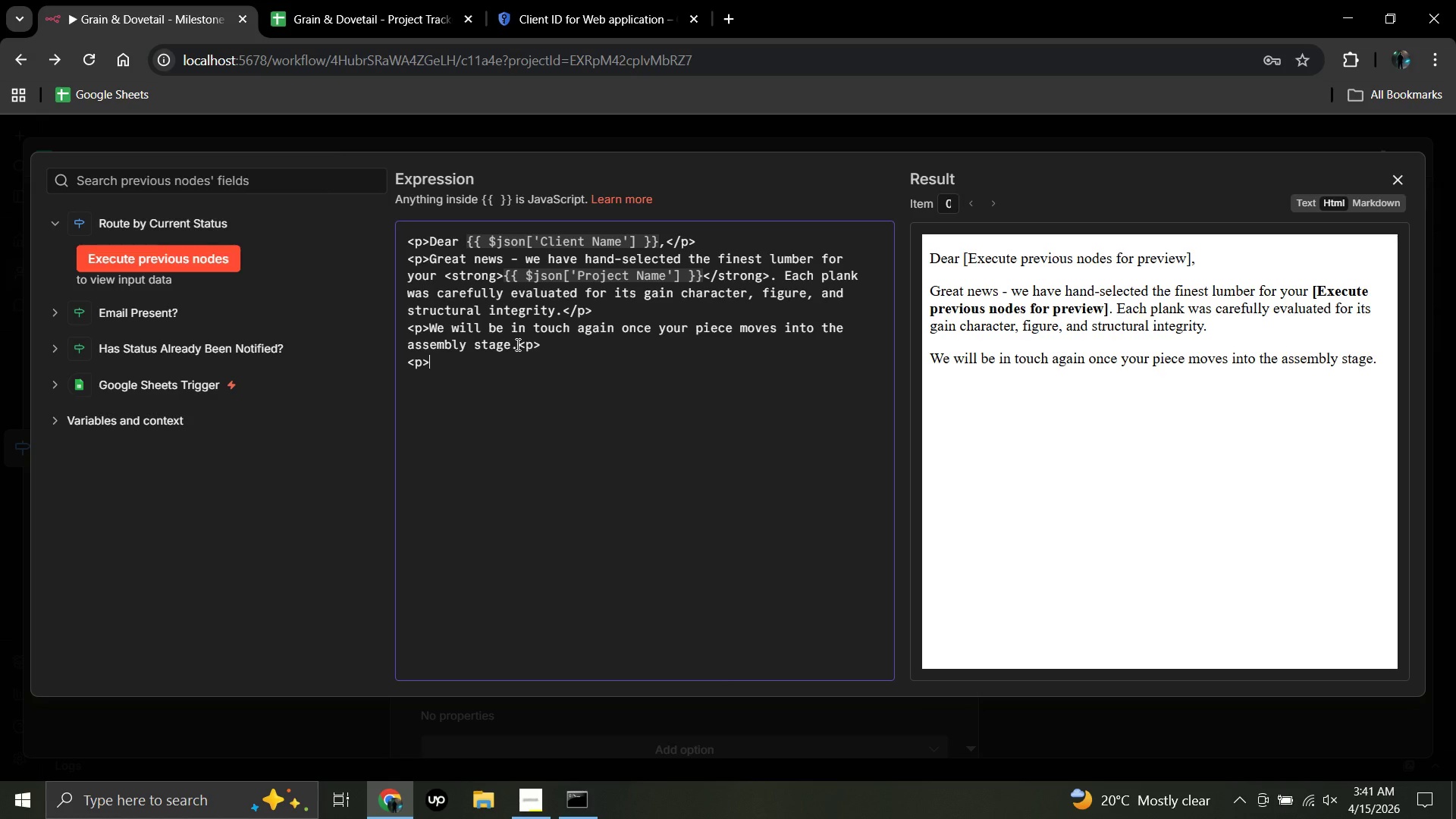 
key(CapsLock)
 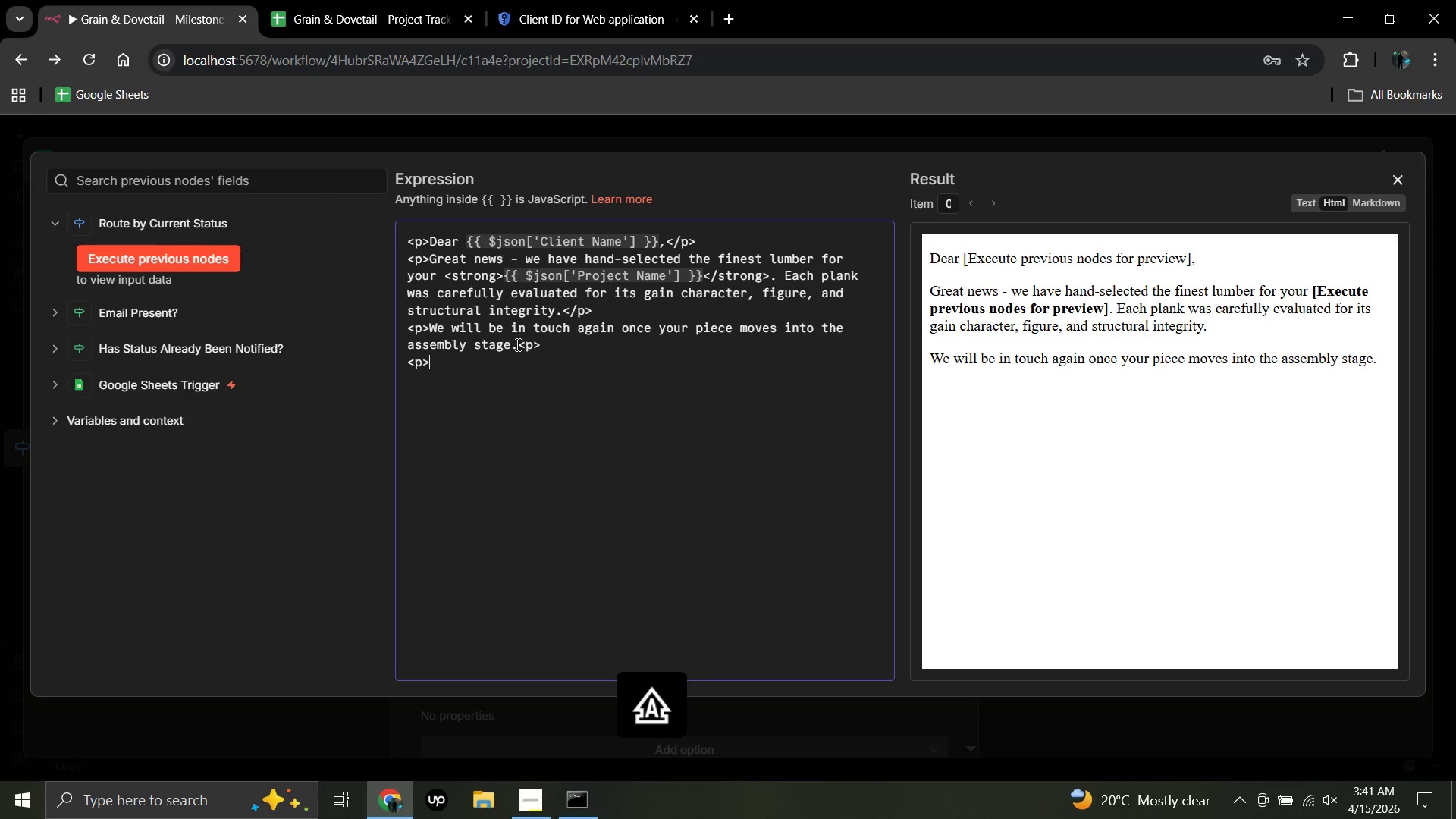 
key(W)
 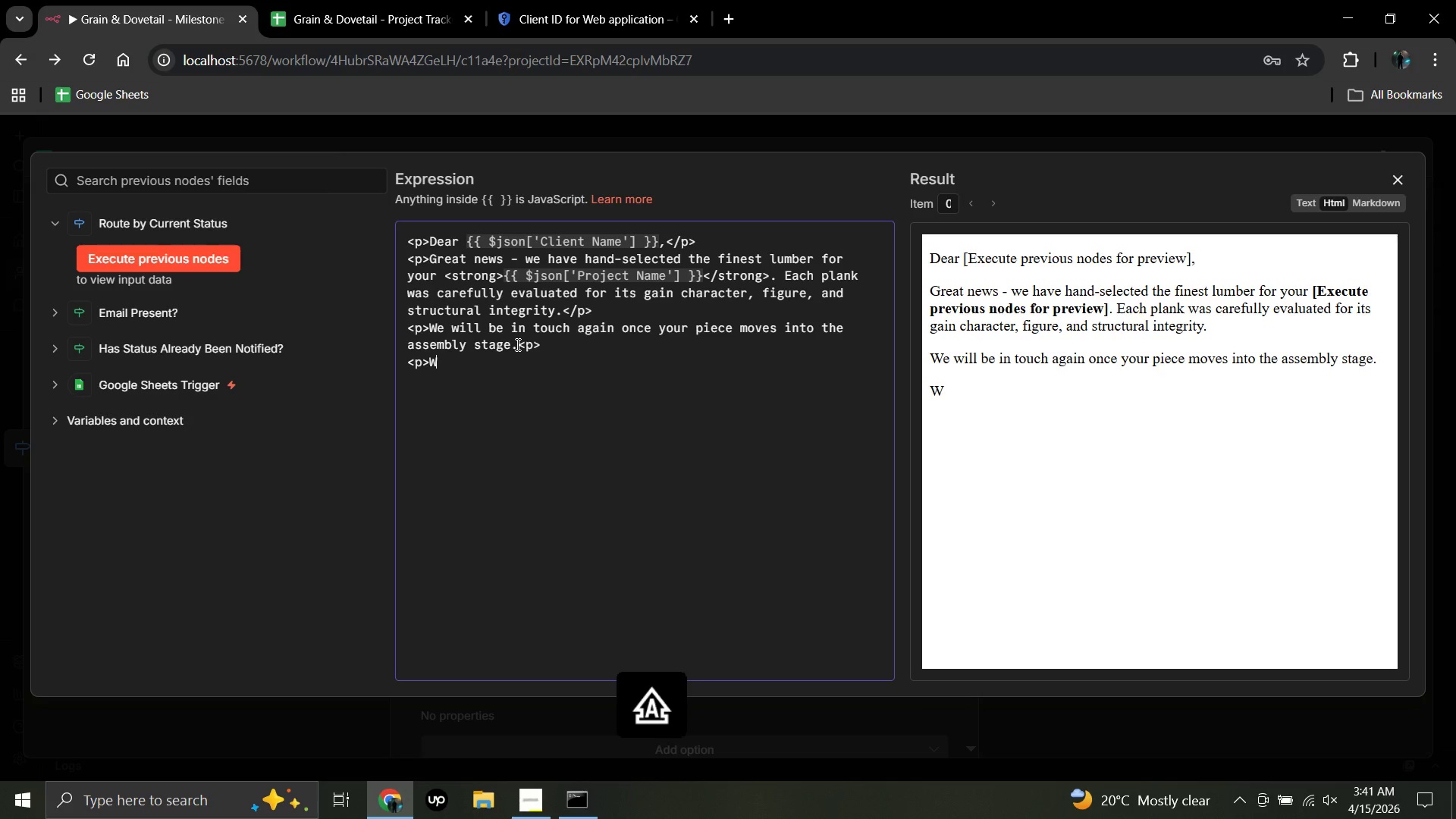 
key(CapsLock)
 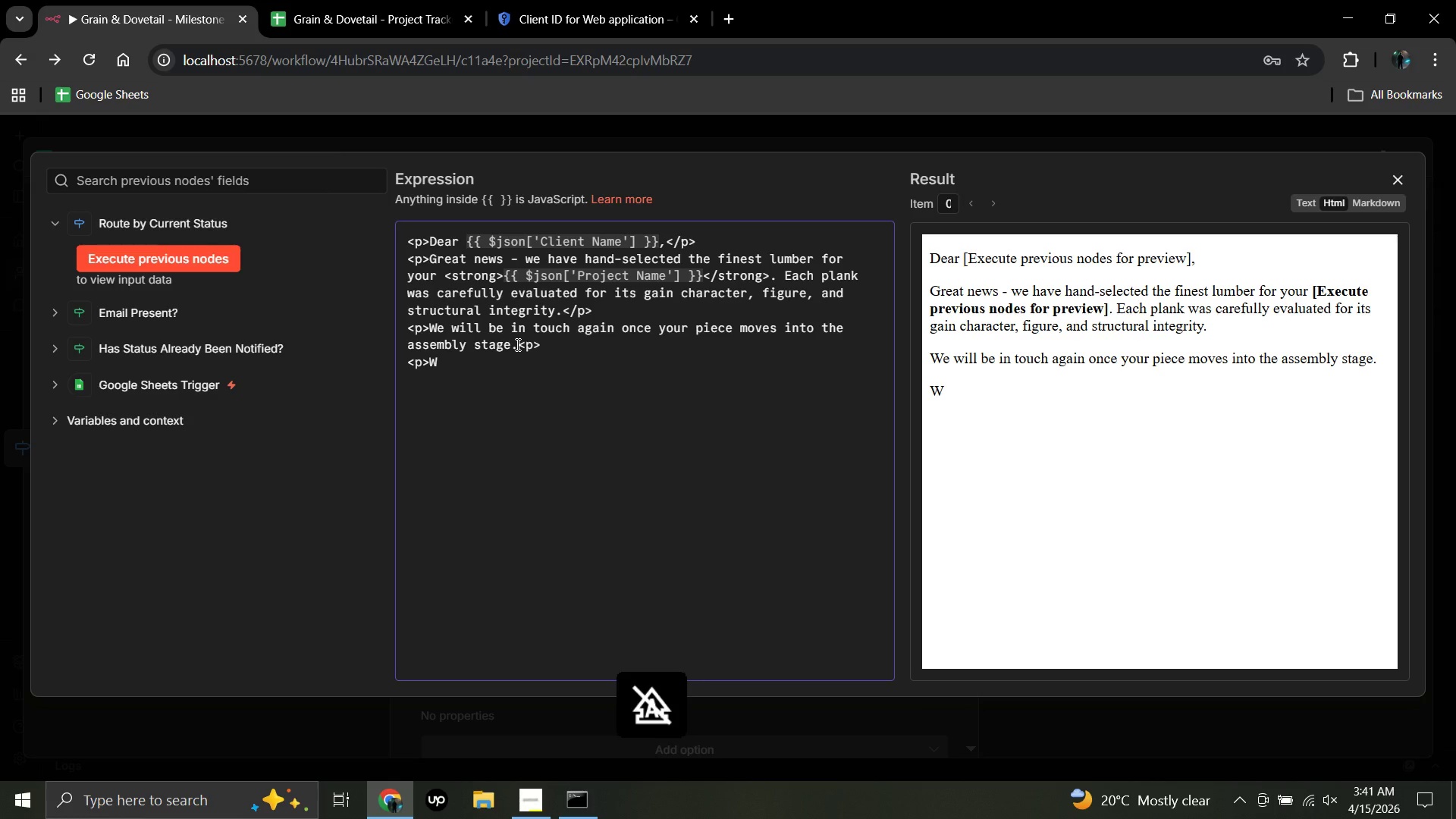 
type(ith )
 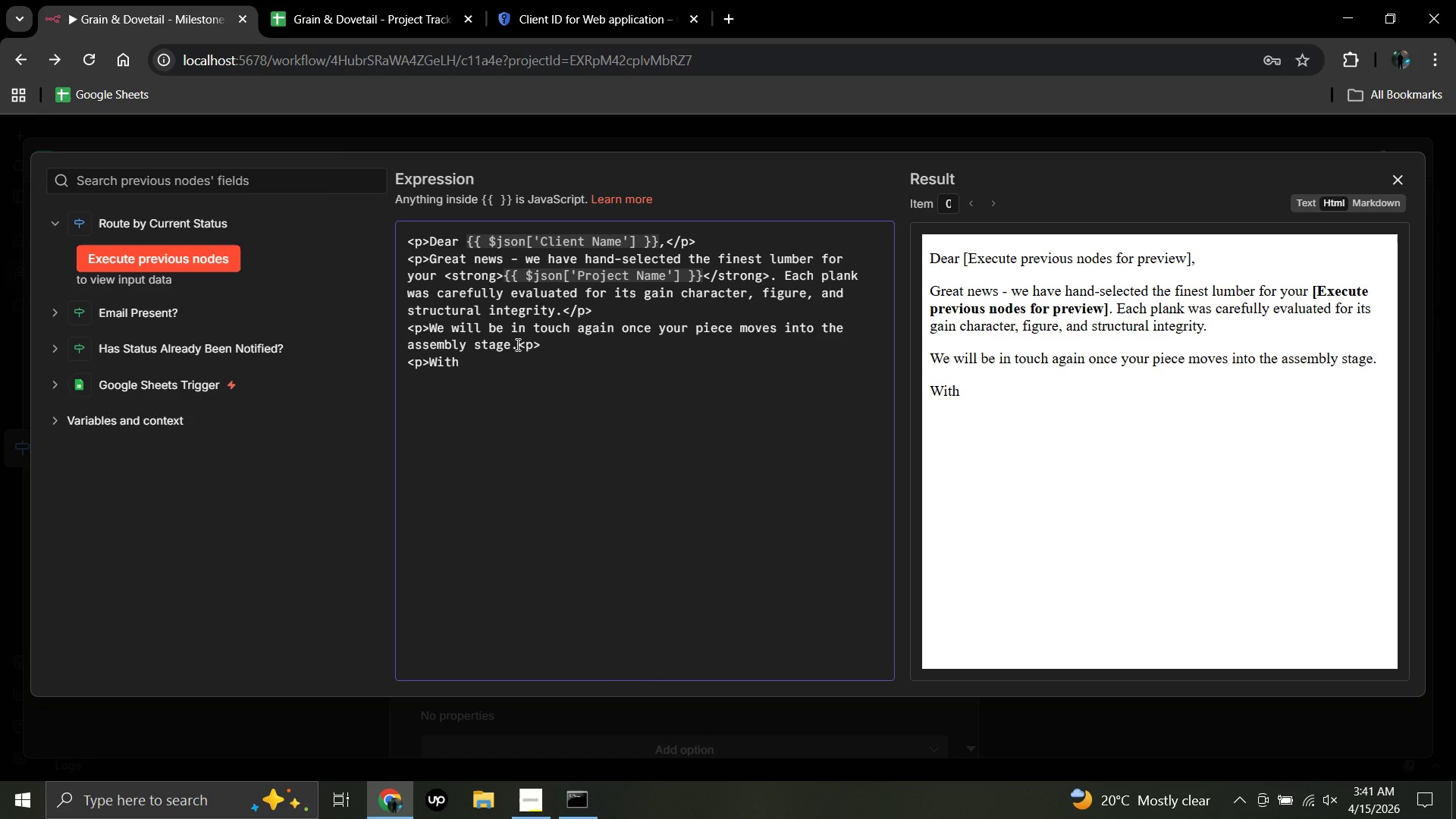 
type(craft)
 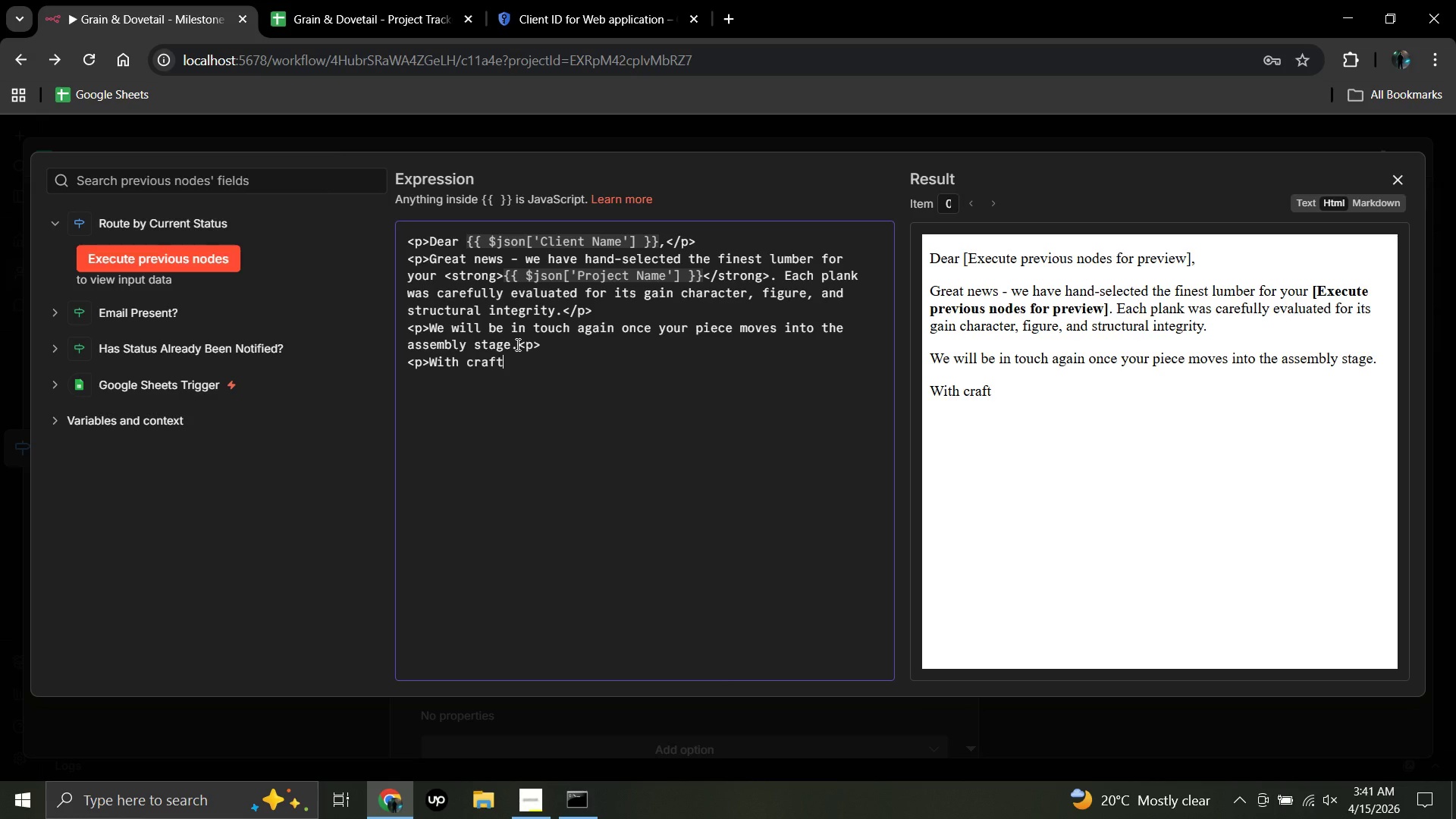 
type(smanship)
 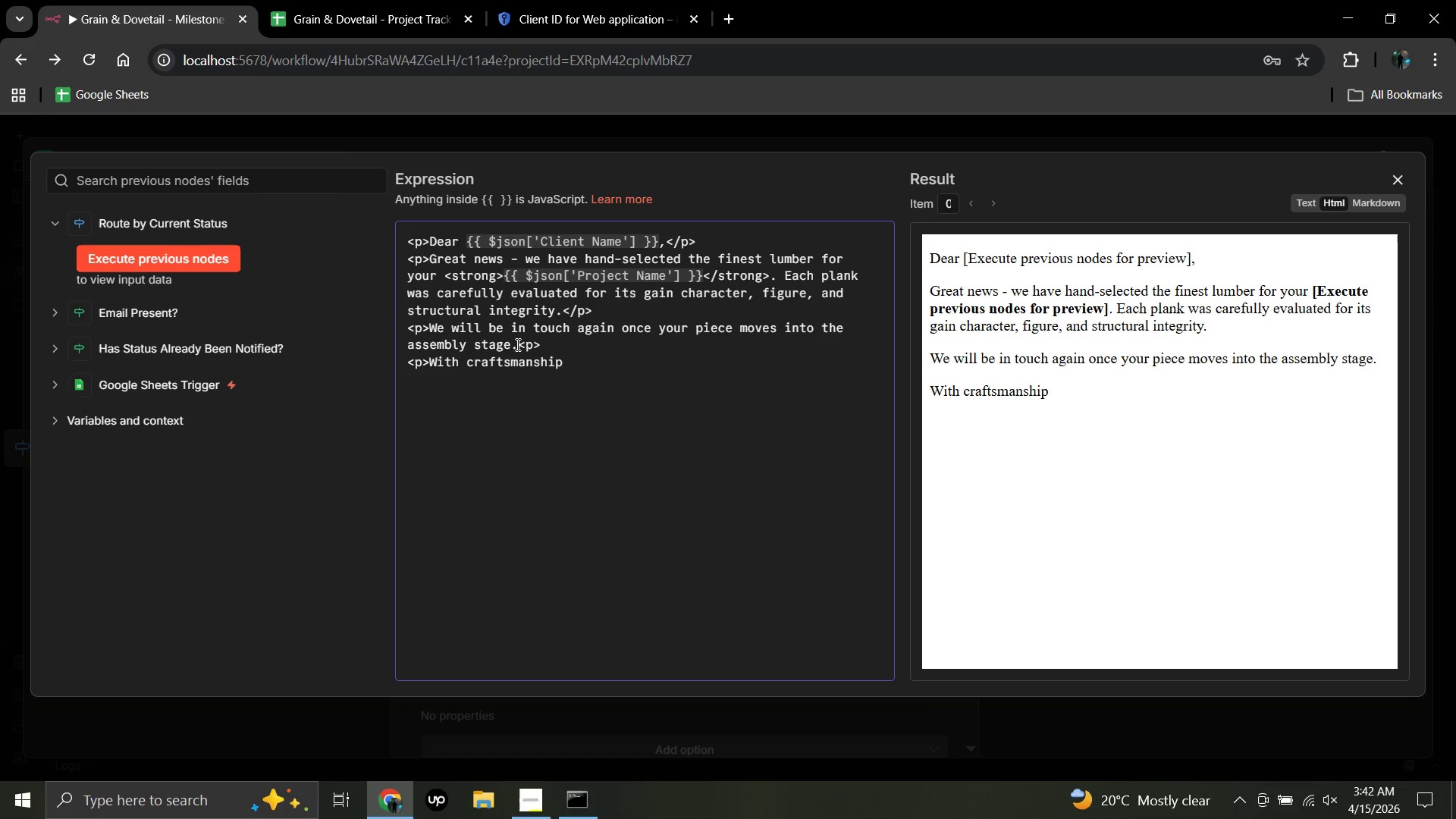 
wait(7.0)
 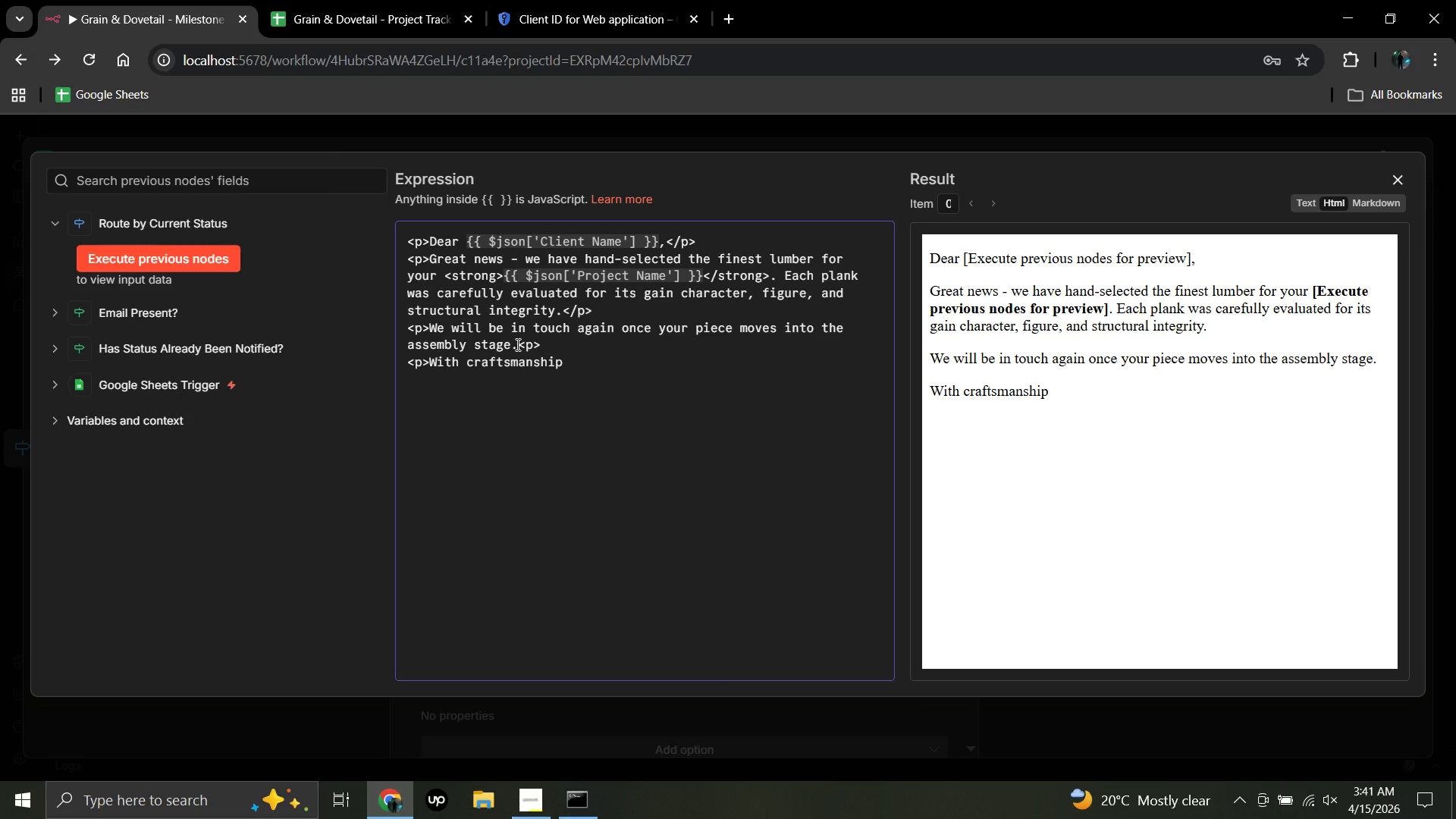 
type( and care)
 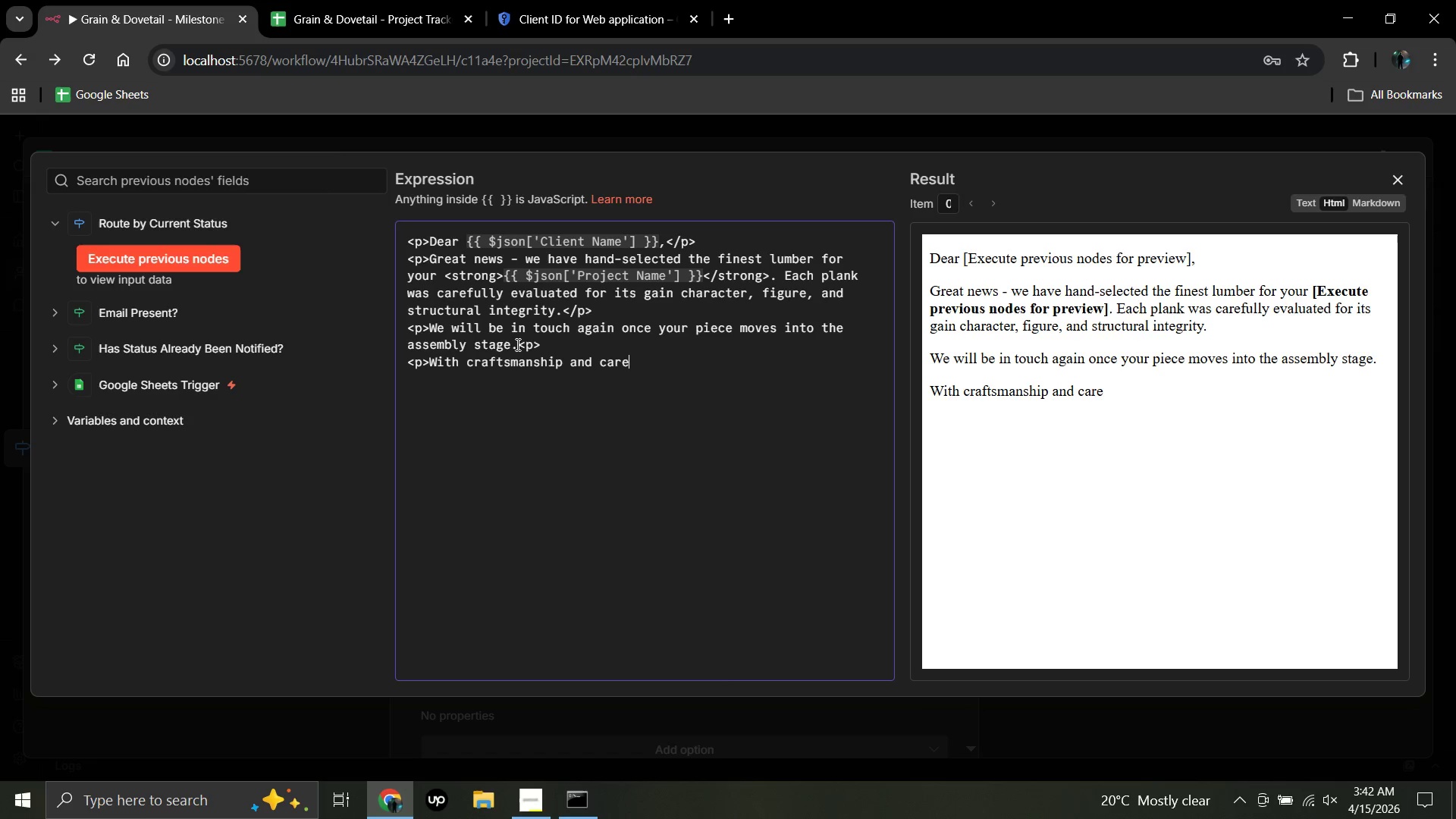 
type(,<br>)
 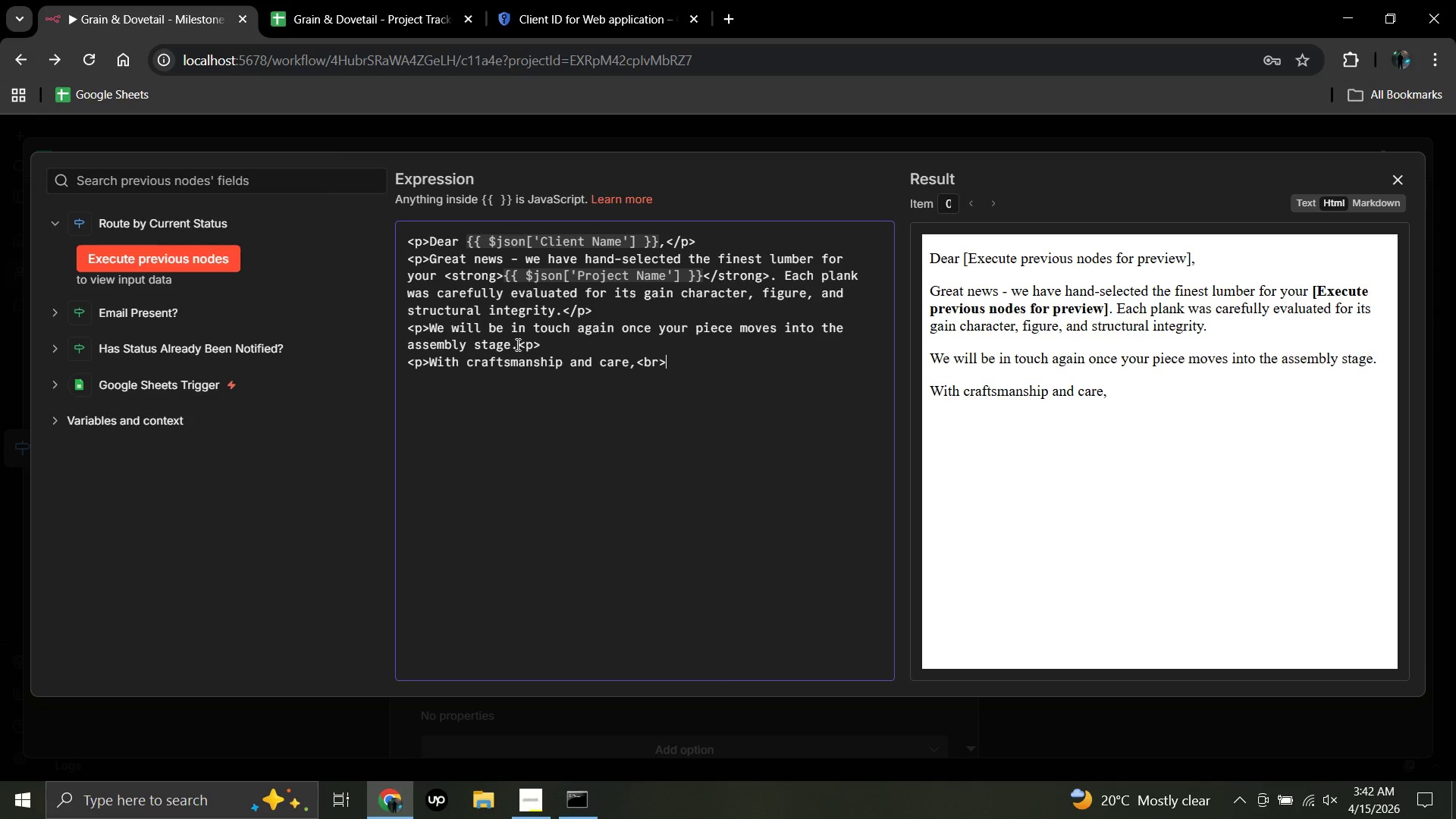 
type(<strong>)
 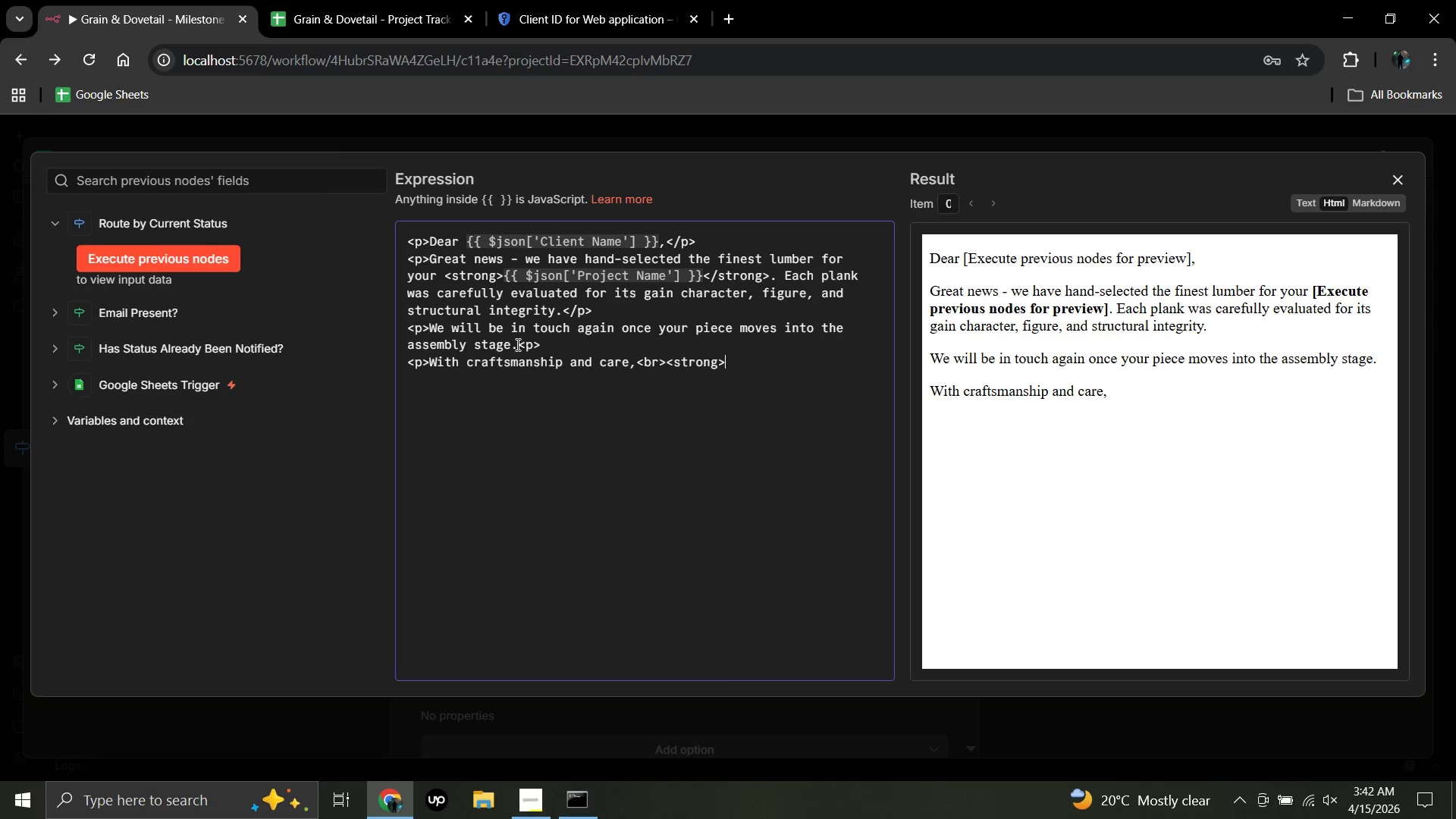 
wait(6.56)
 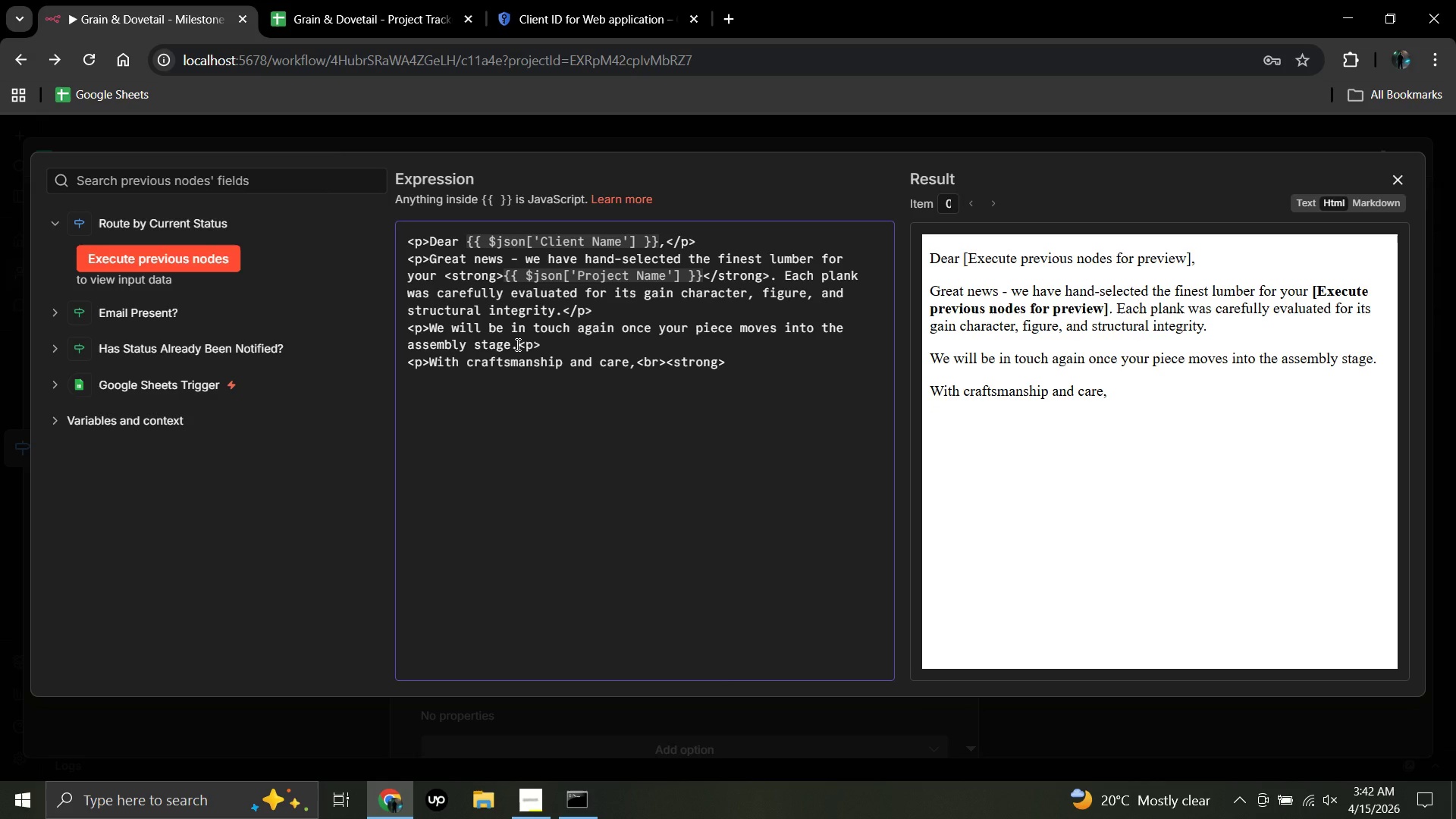 
type(The Grain)
 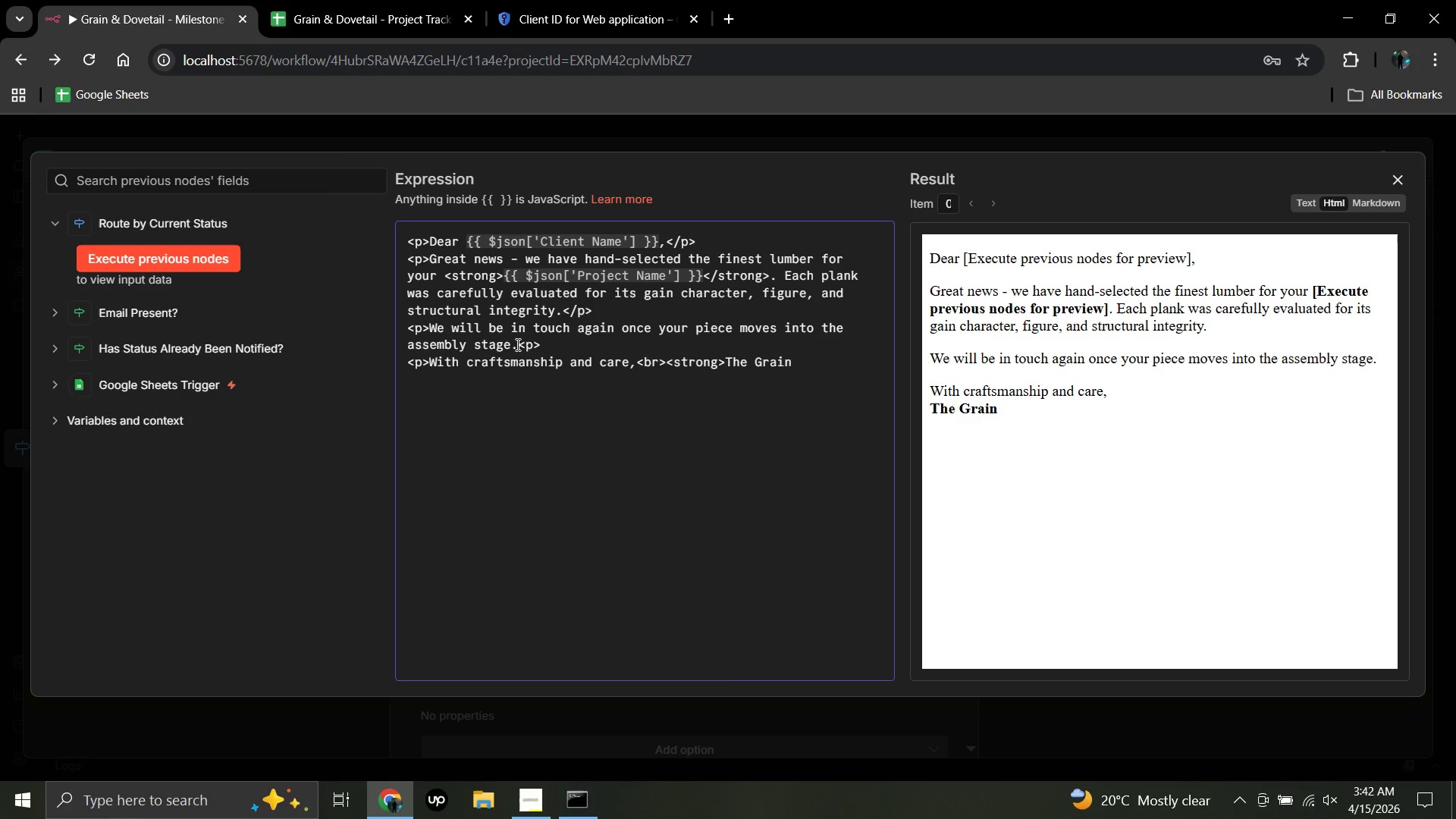 
wait(8.59)
 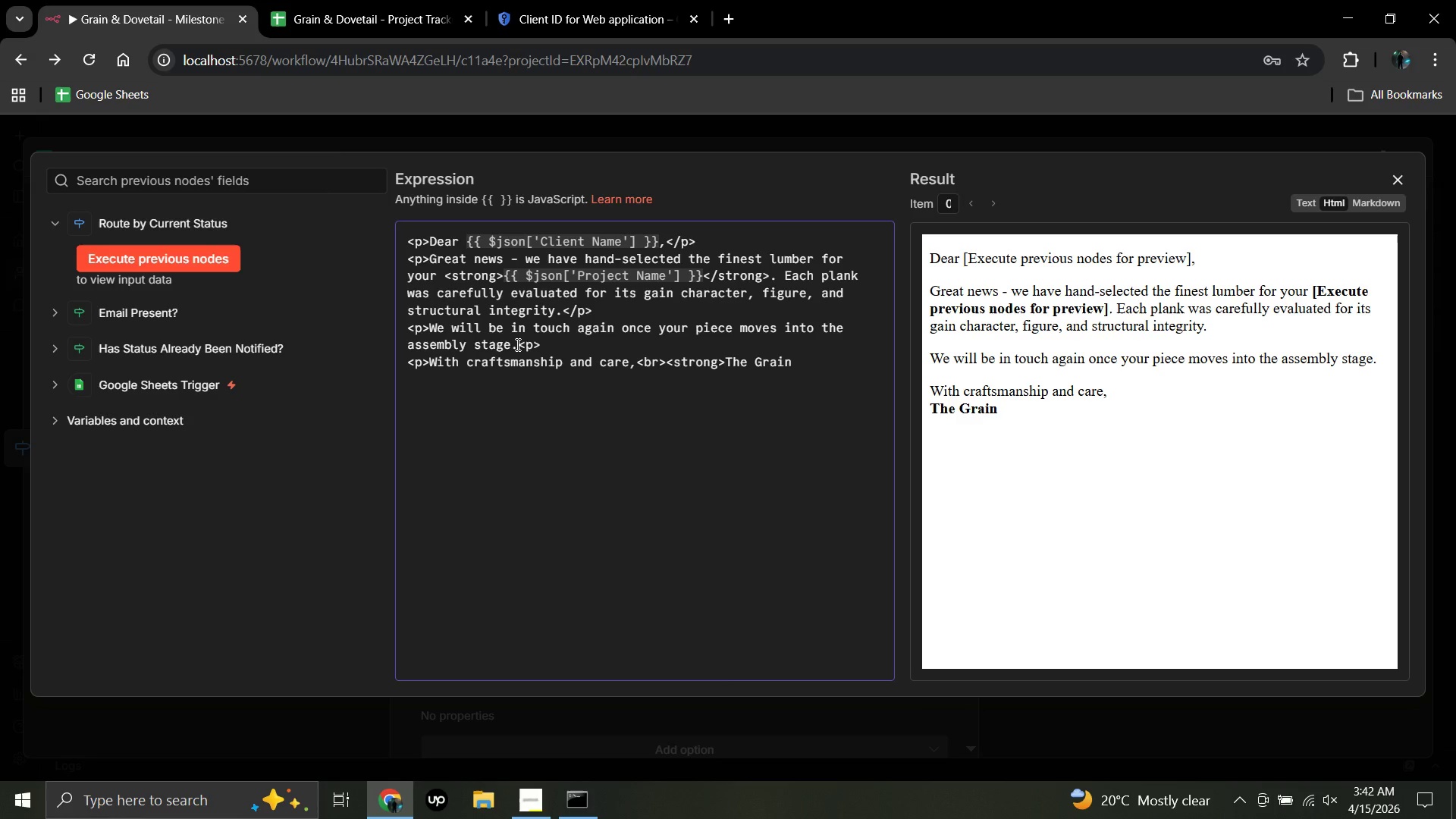 
hold_key(key=ShiftRight, duration=1.36)
 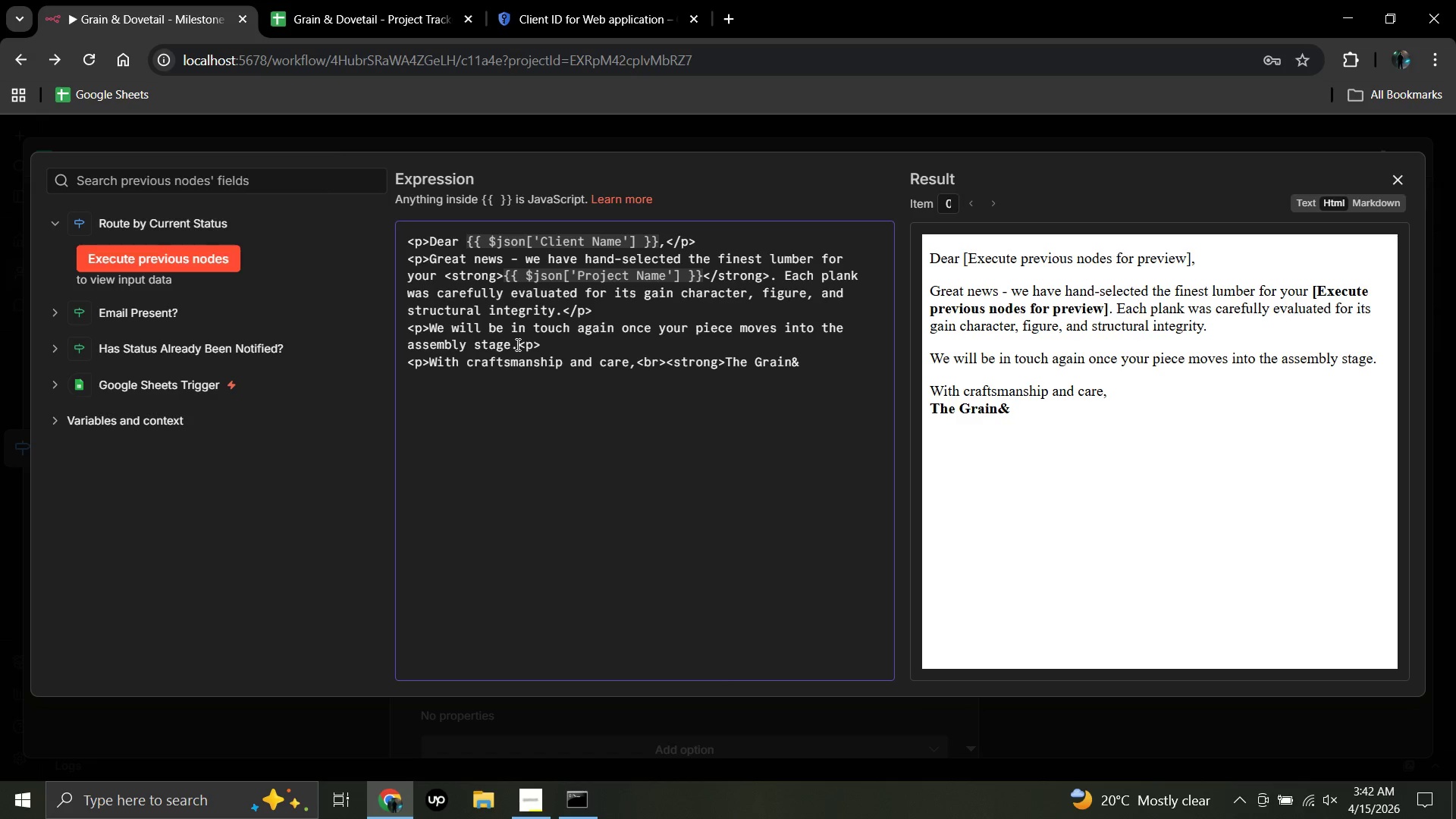 
hold_key(key=7, duration=0.31)
 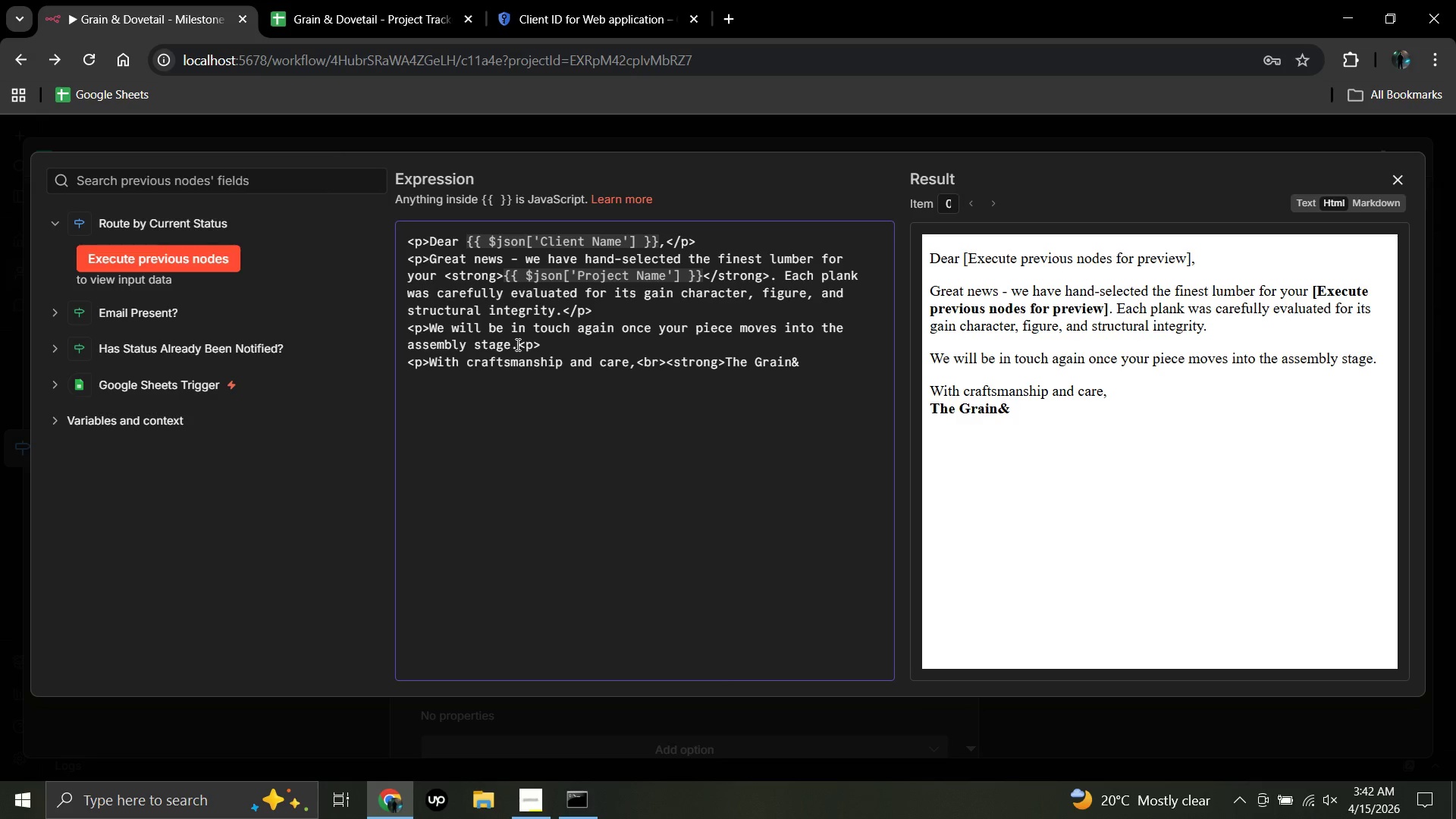 
type(amp)
 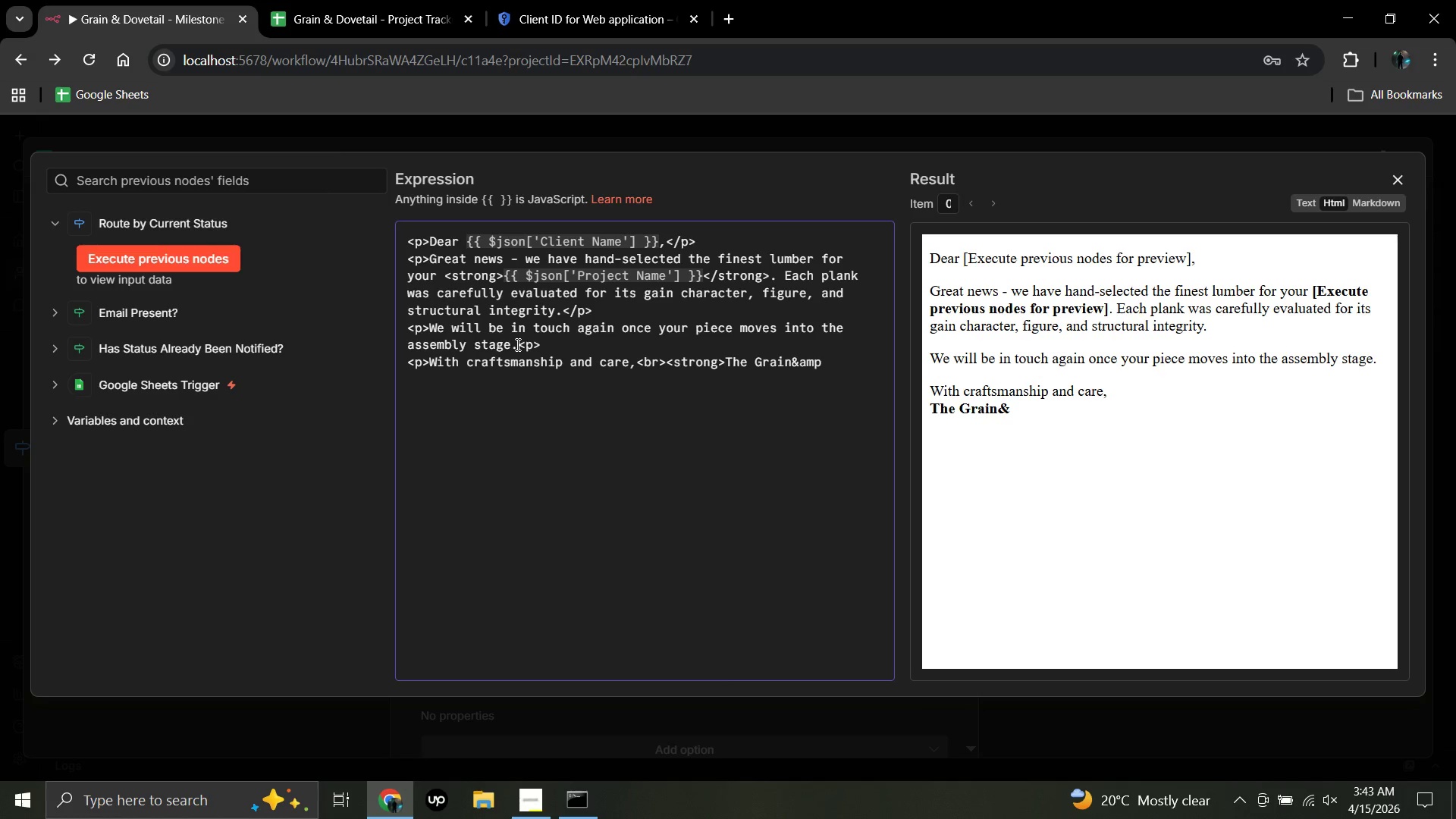 
wait(5.09)
 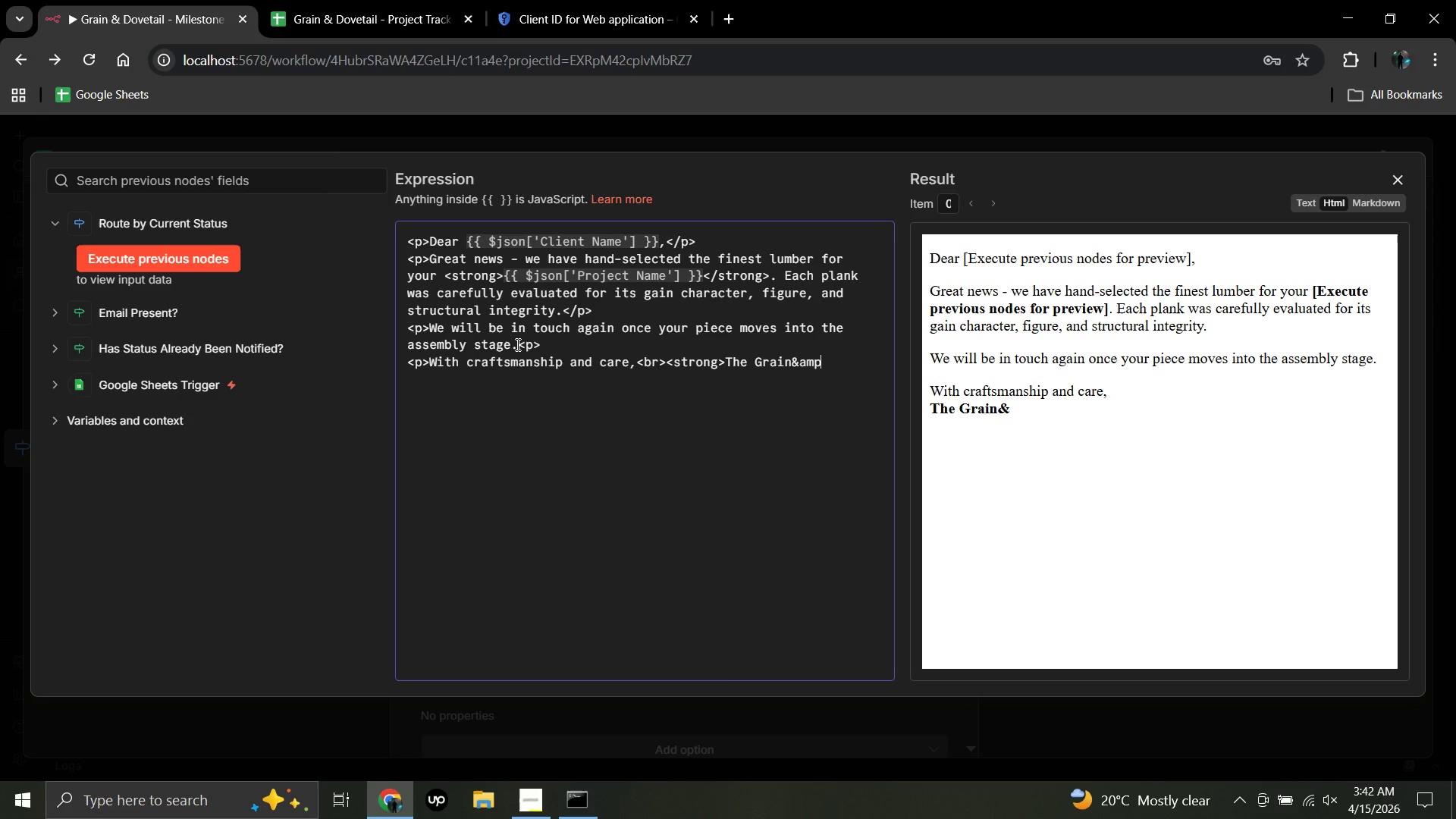 
key(Semicolon)
 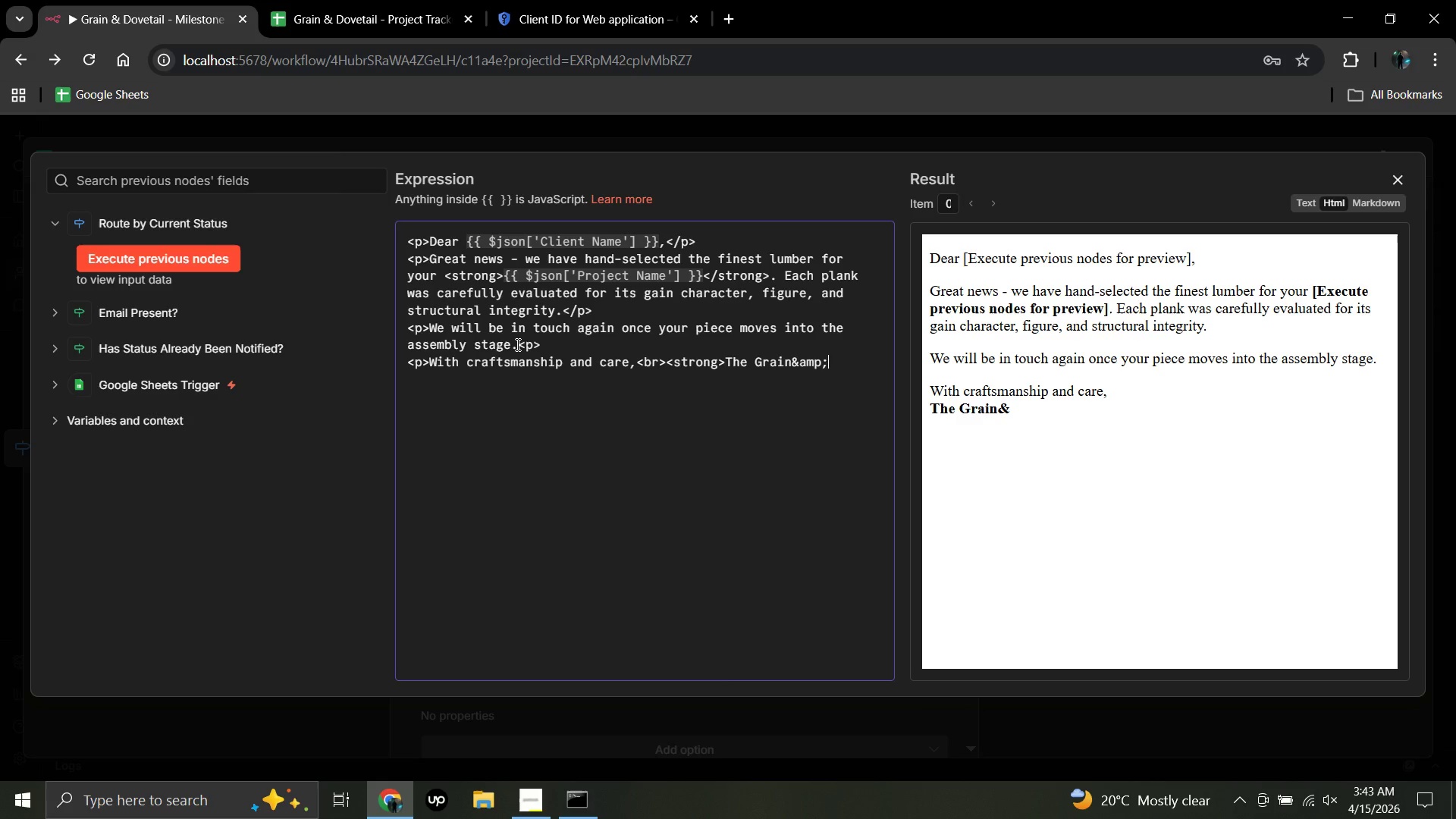 
type( Dovetail)
 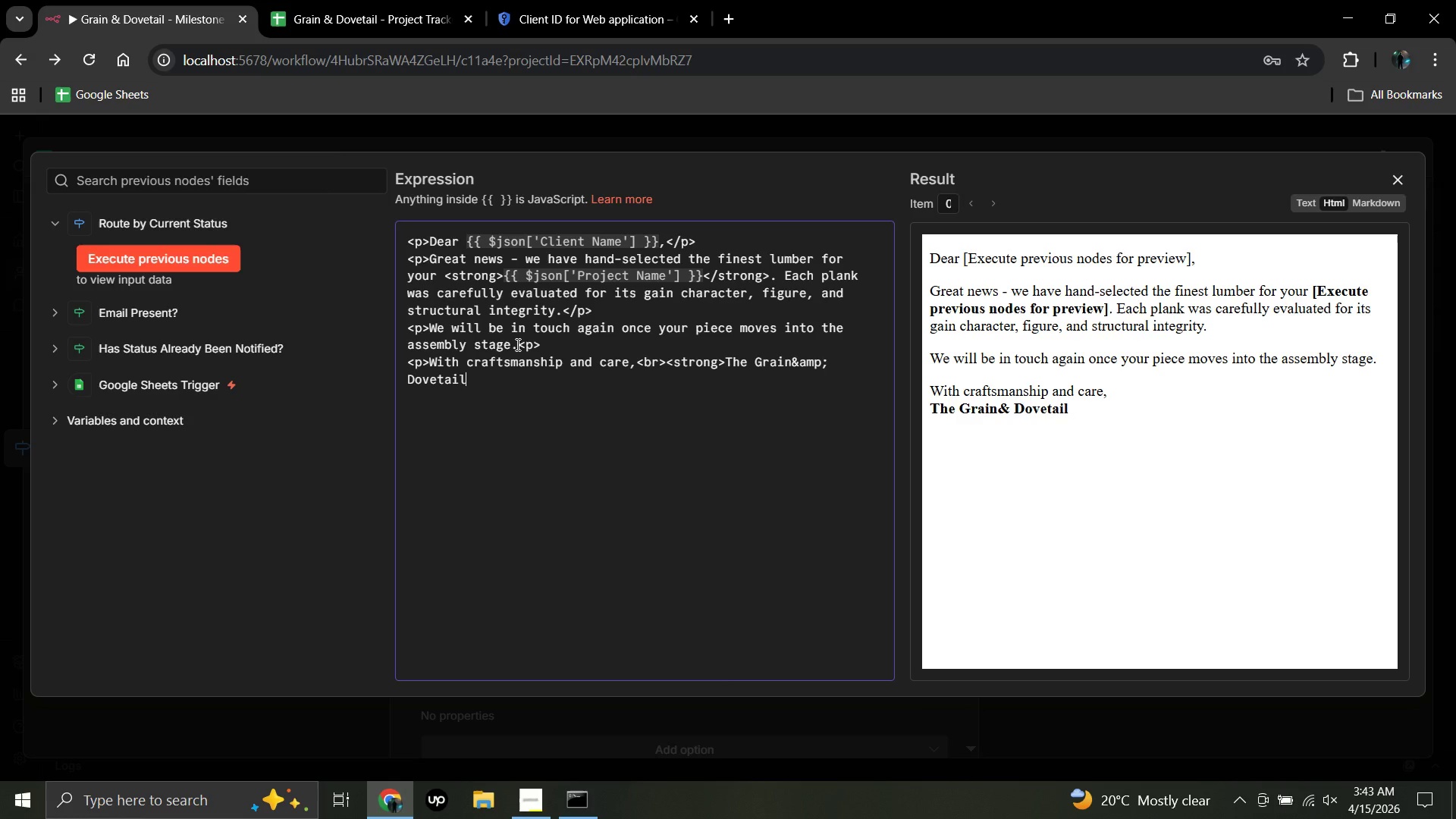 
wait(7.2)
 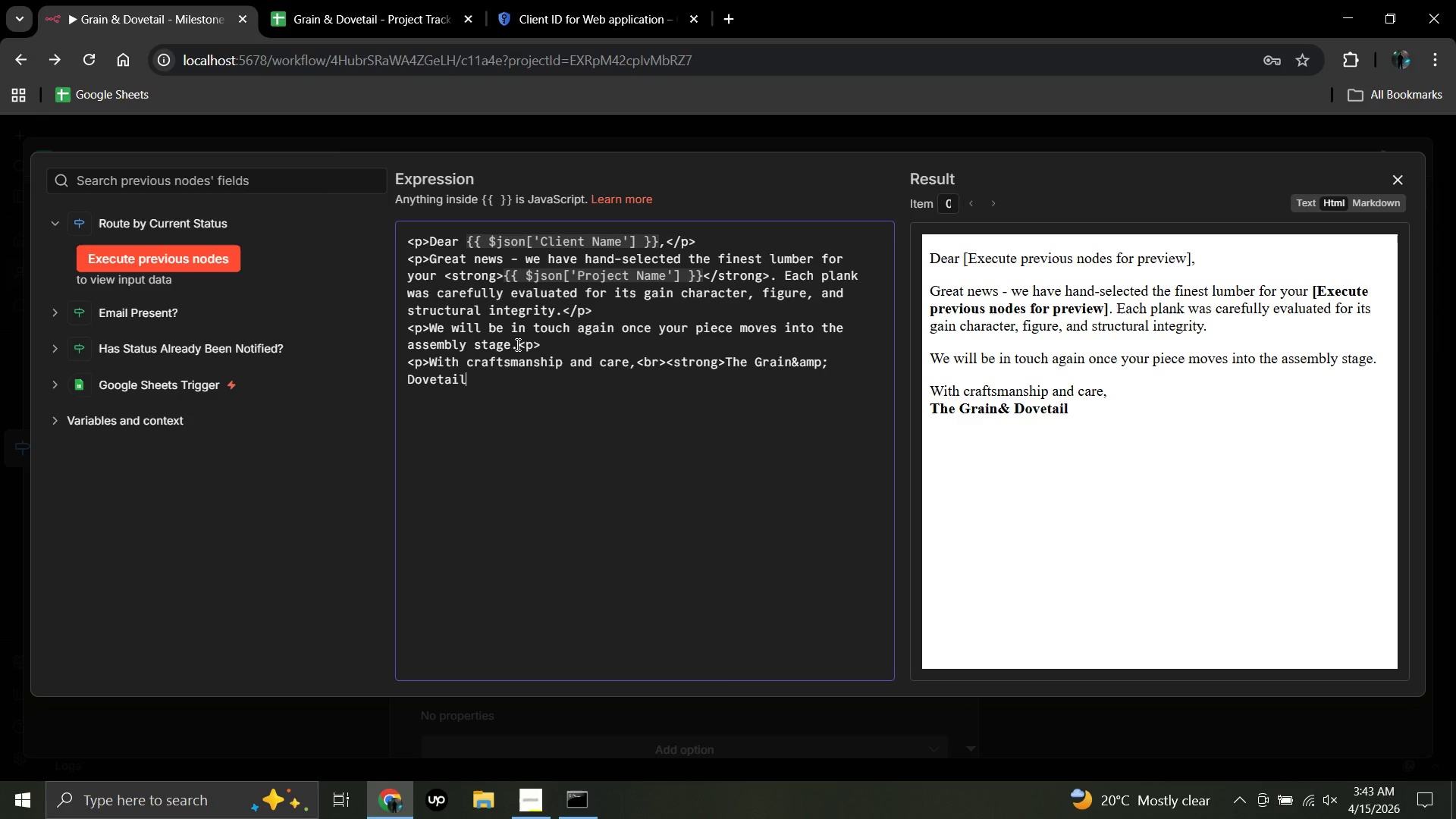 
type( Team)
 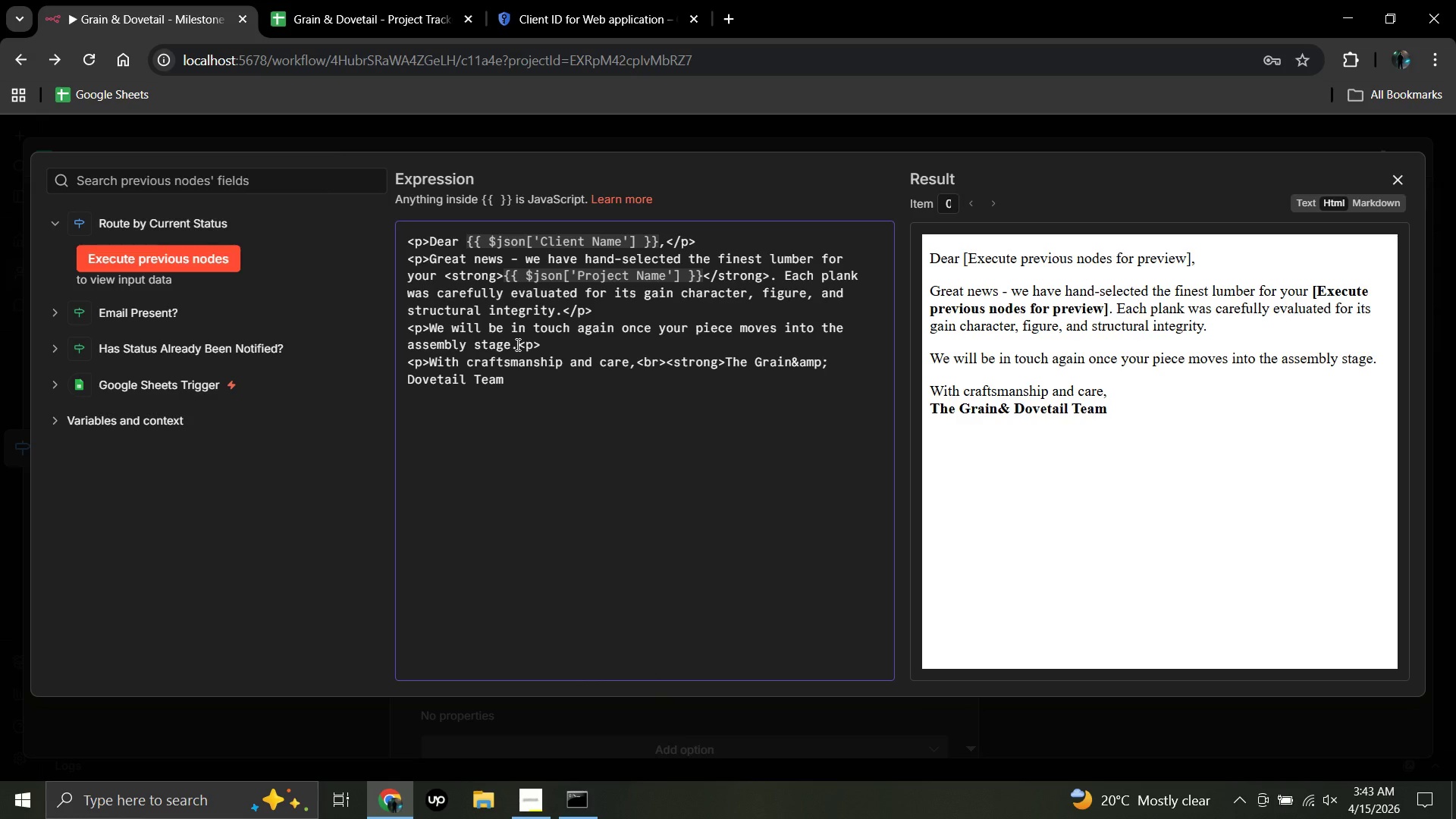 
key(Shift+Comma)
 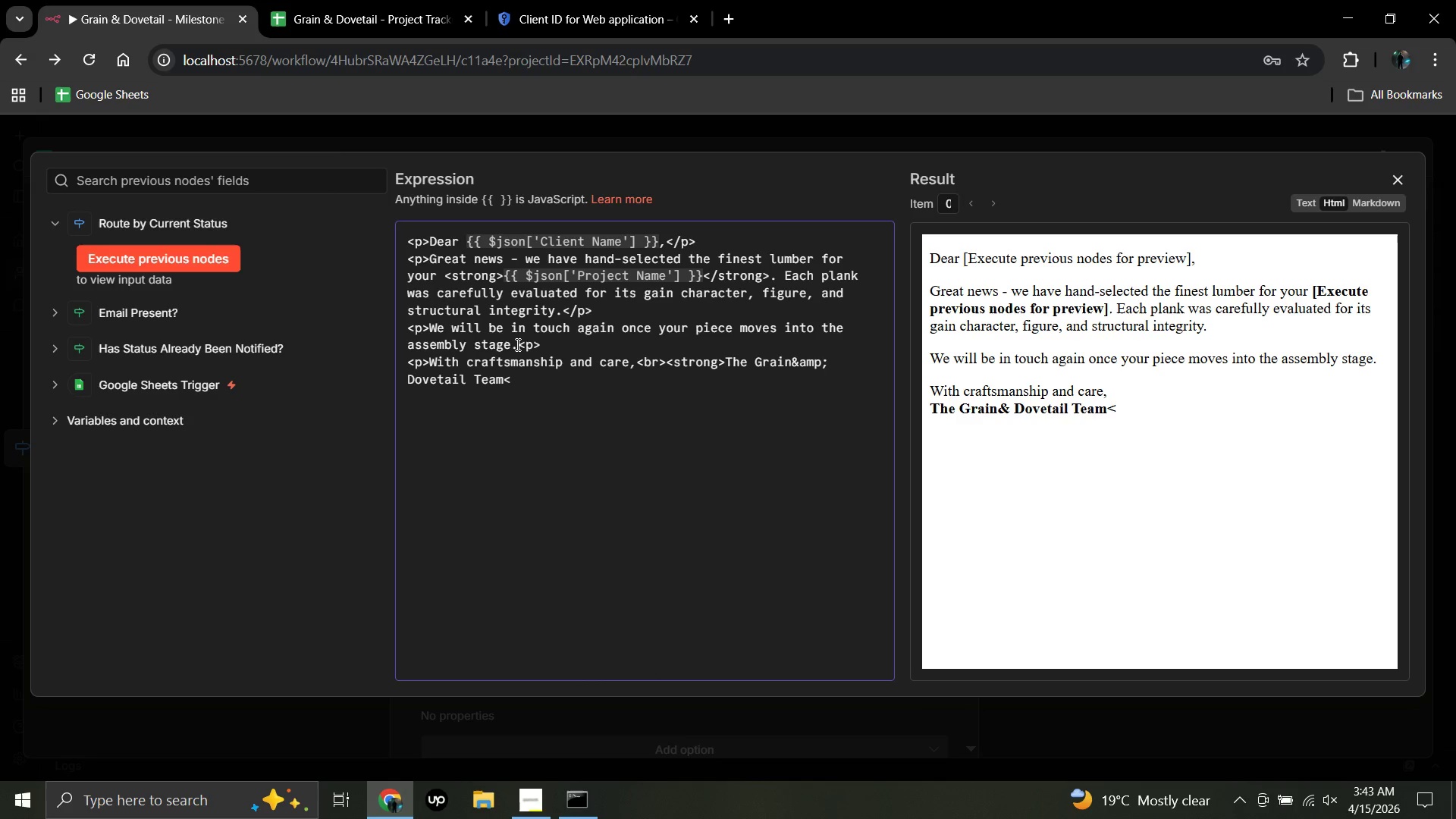 
type(/strong)
 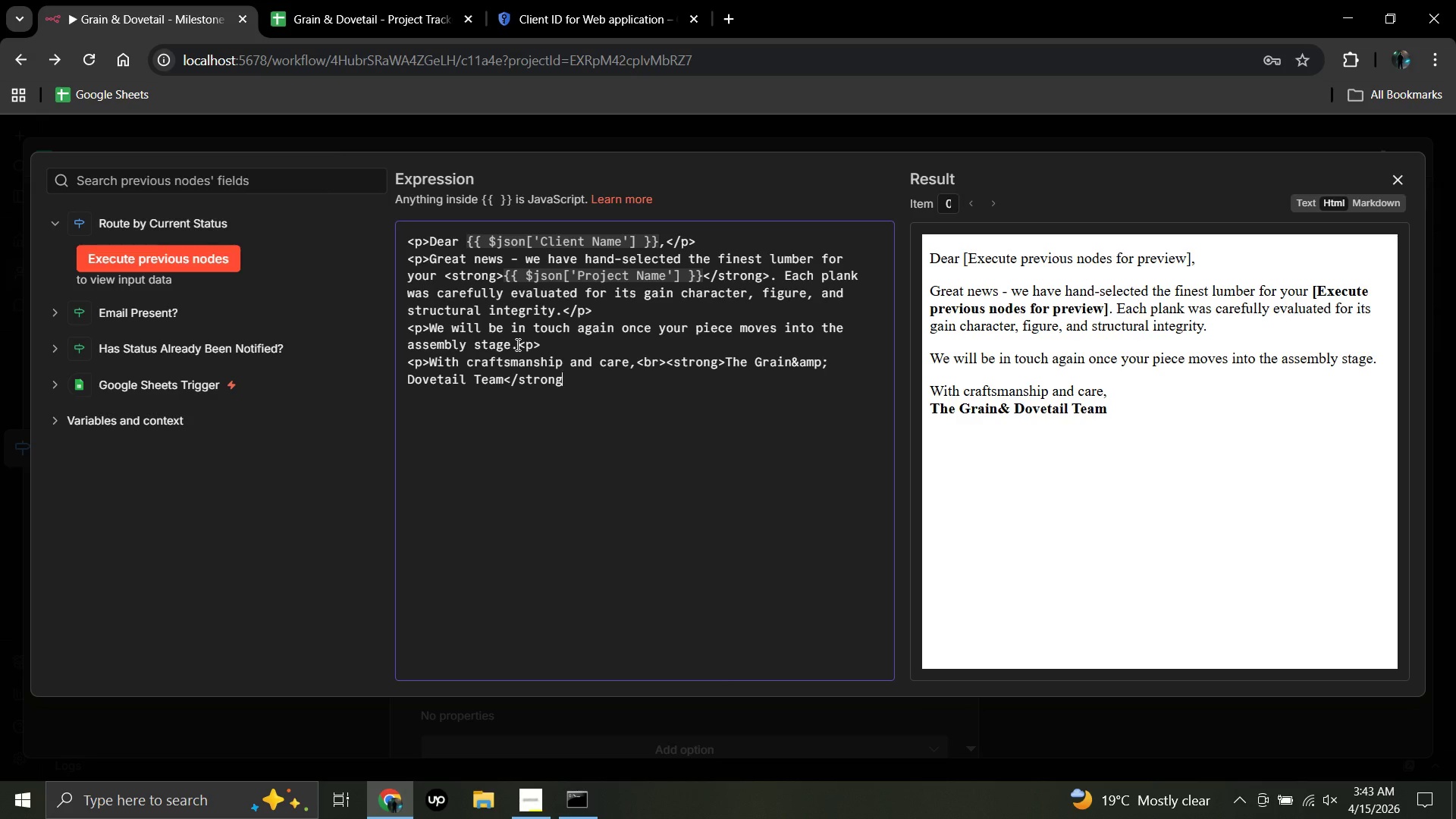 
key(Shift+Period)
 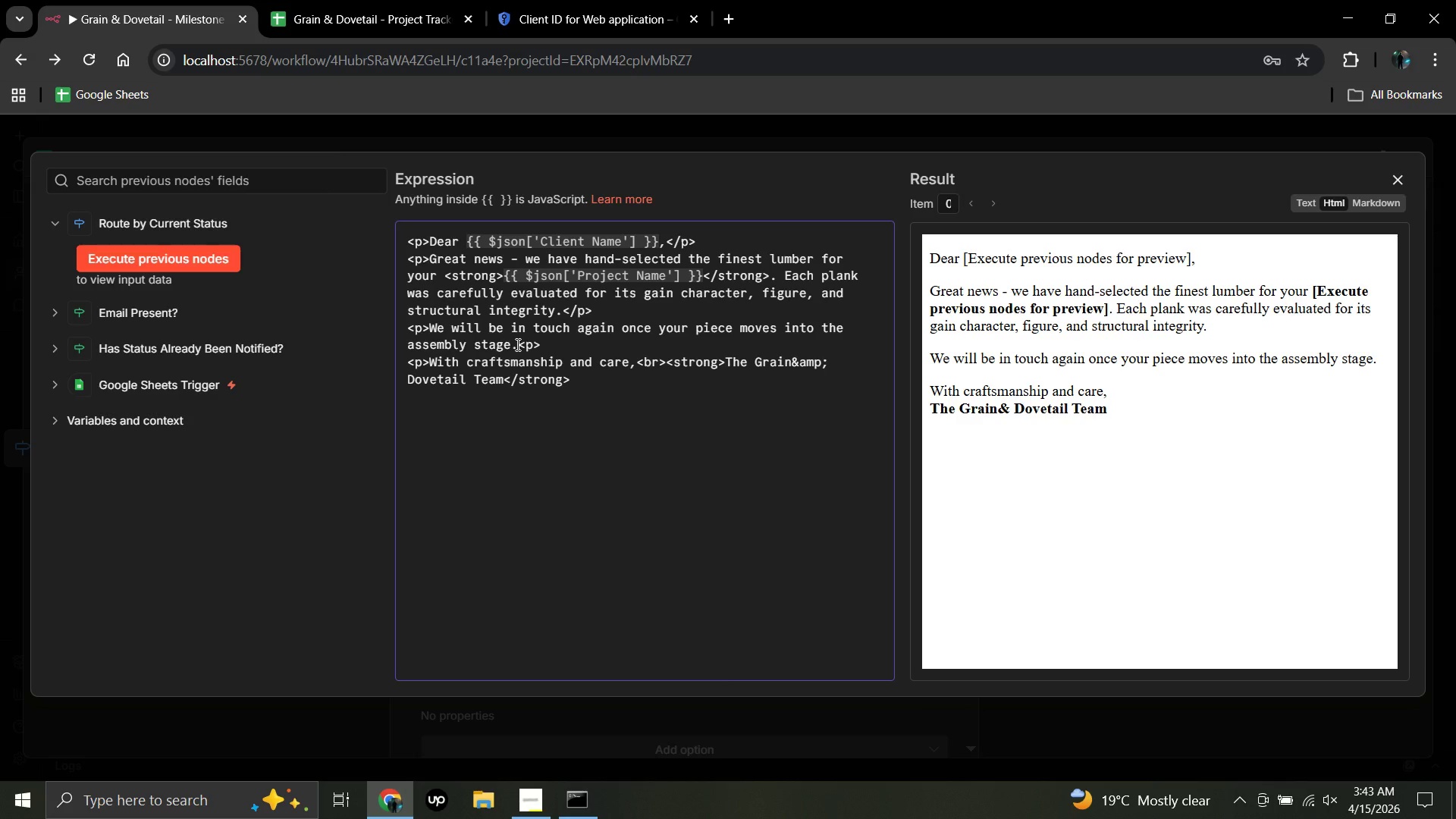 
key(Shift+Comma)
 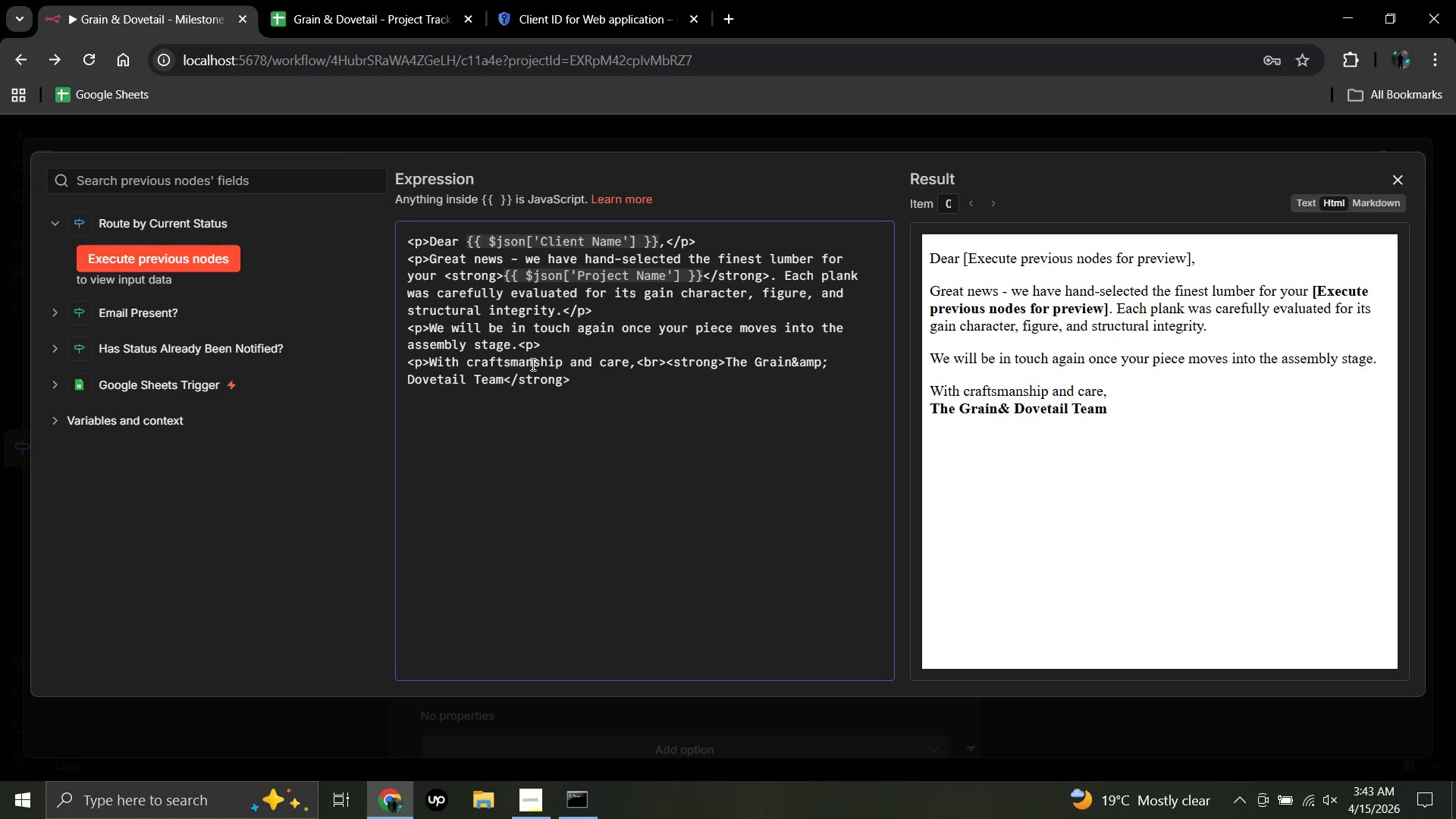 
left_click([592, 384])
 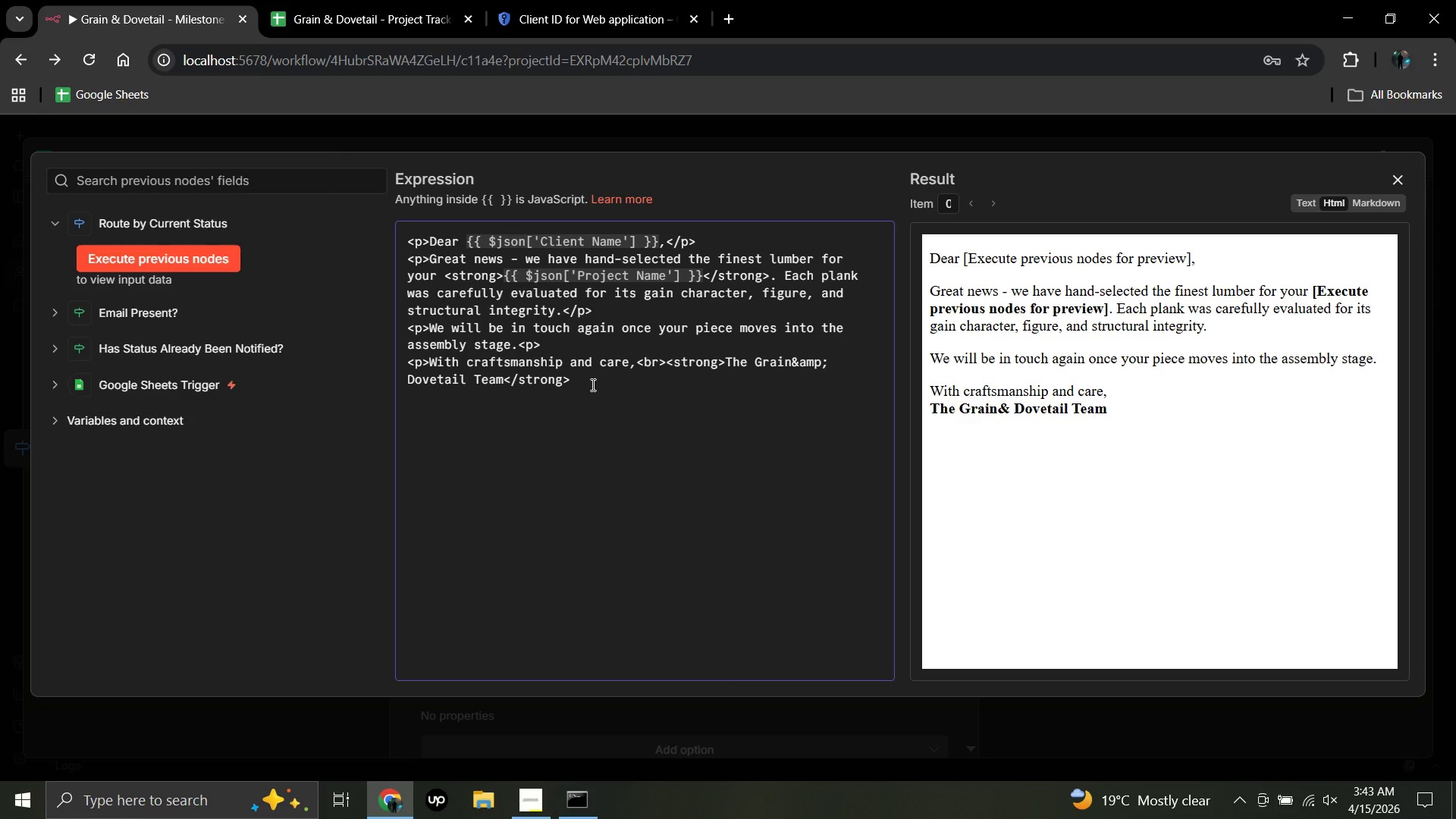 
key(Shift+Comma)
 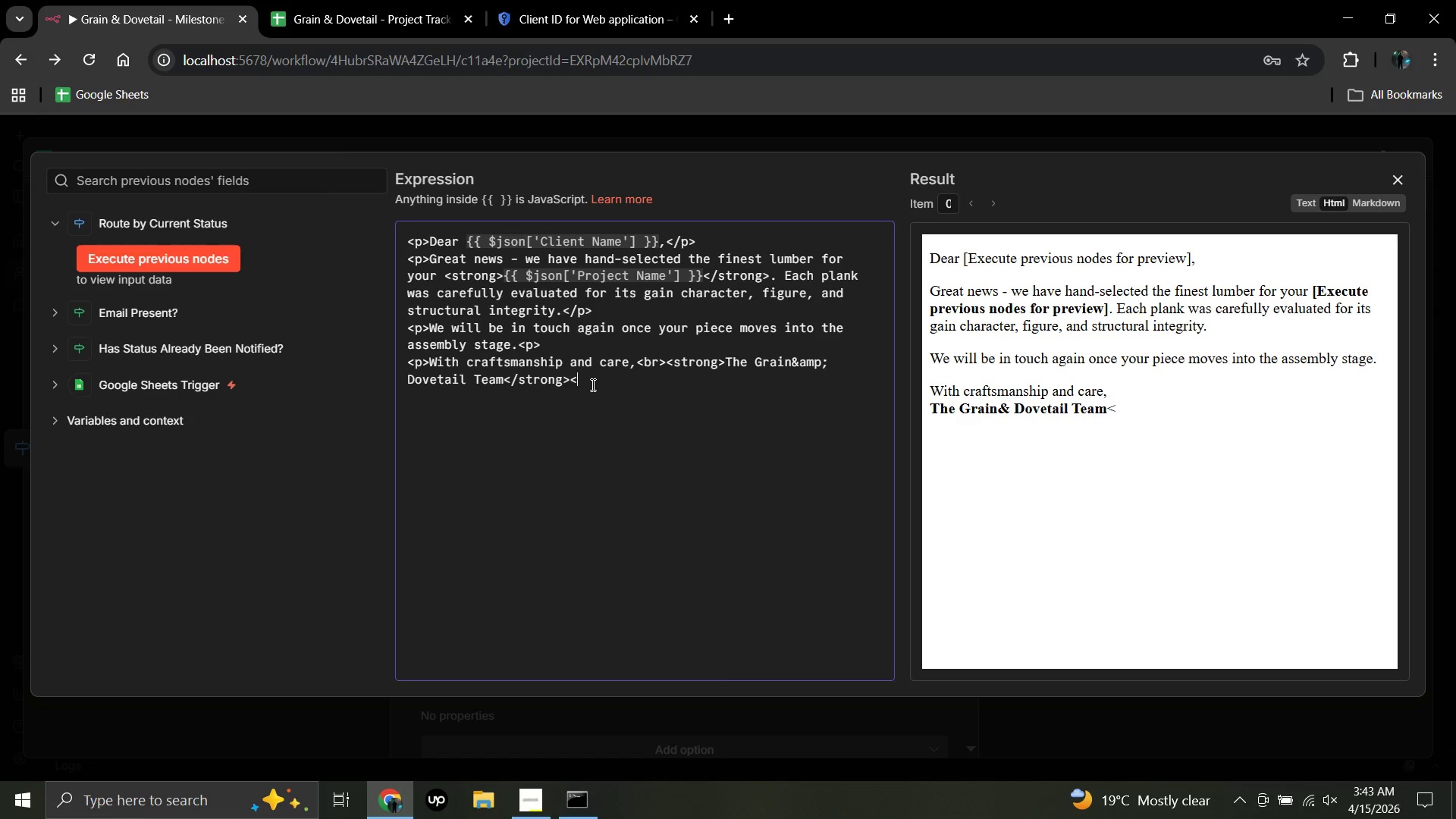 
key(Slash)
 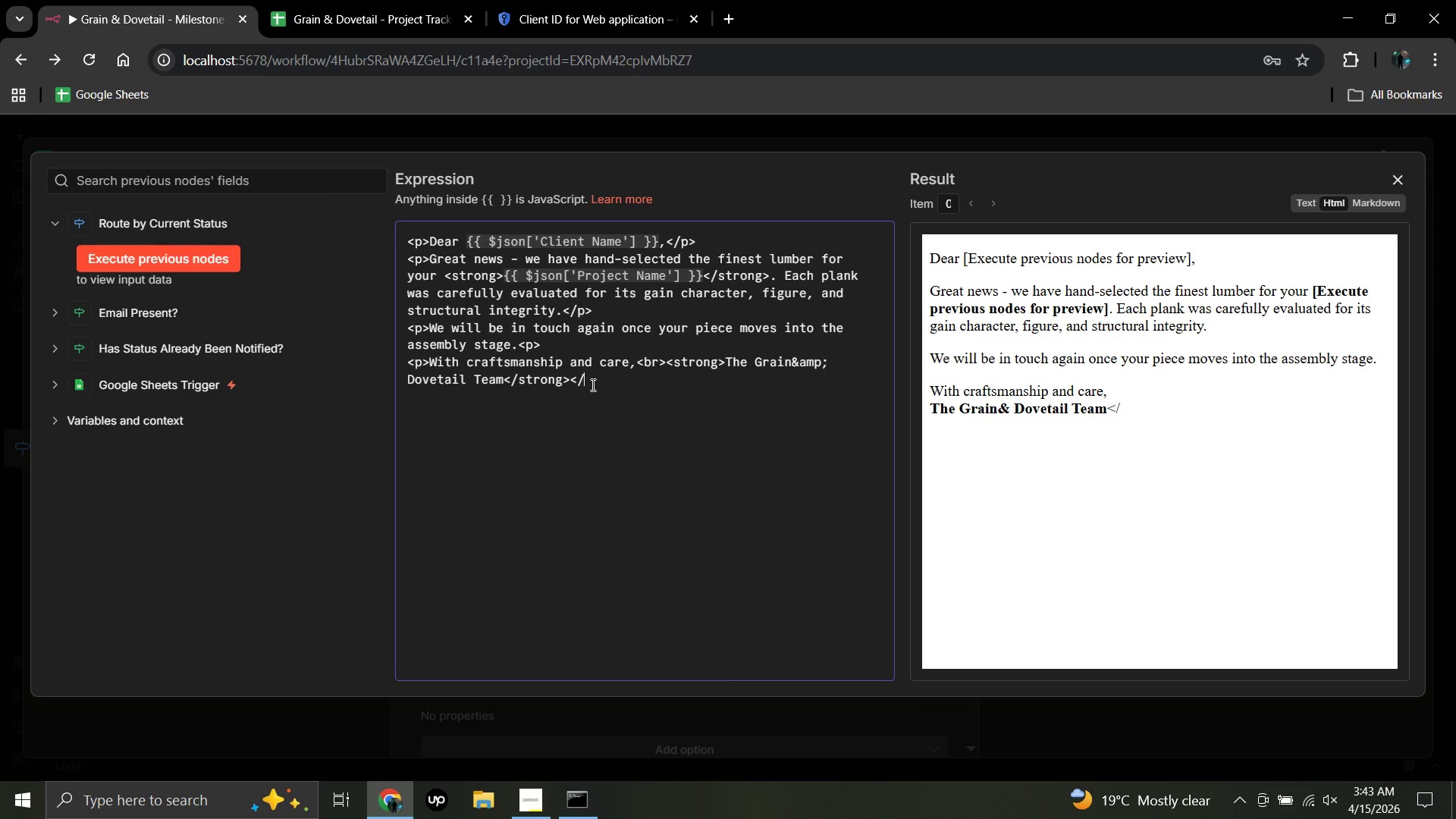 
key(P)
 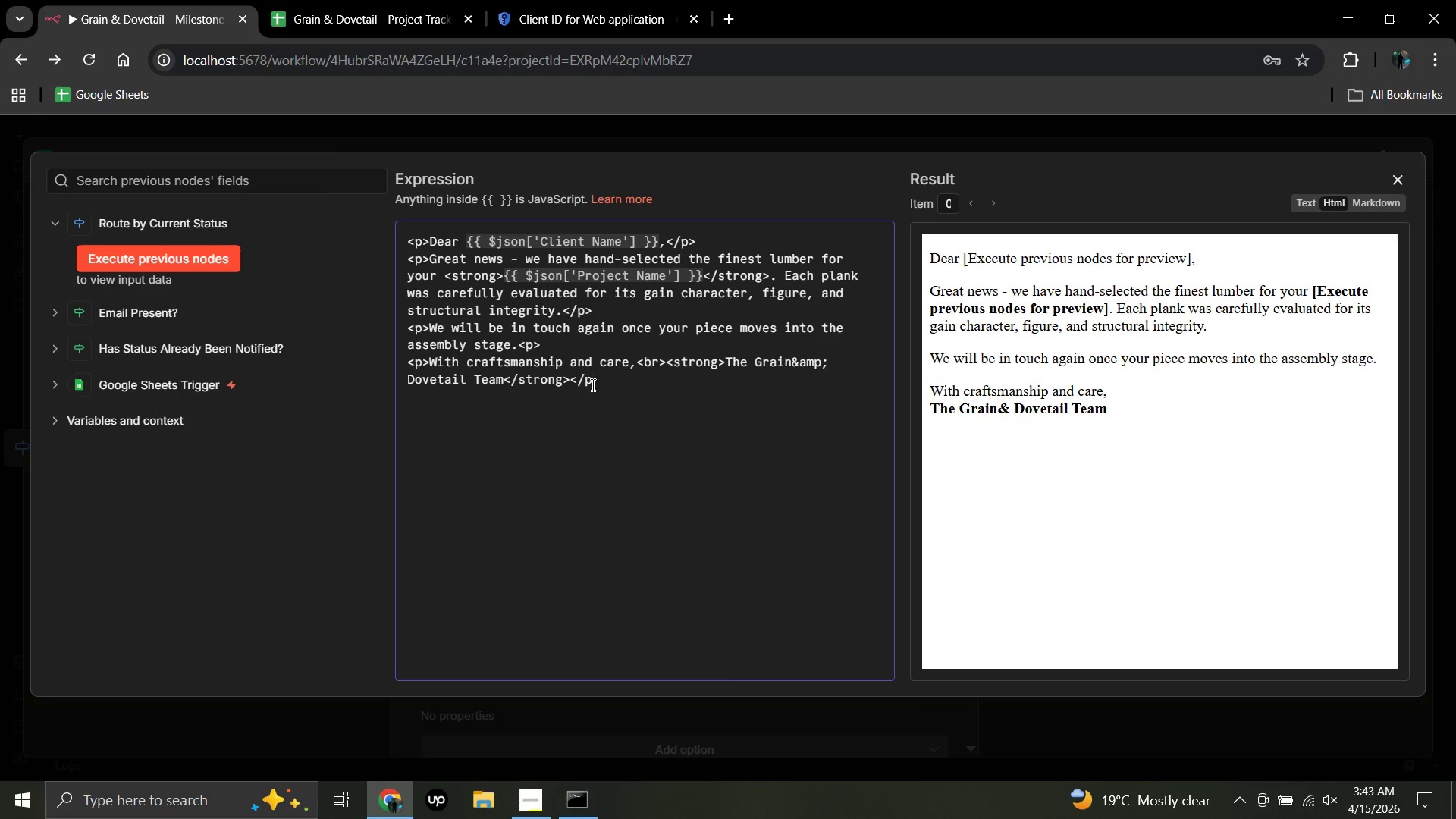 
key(Shift+Period)
 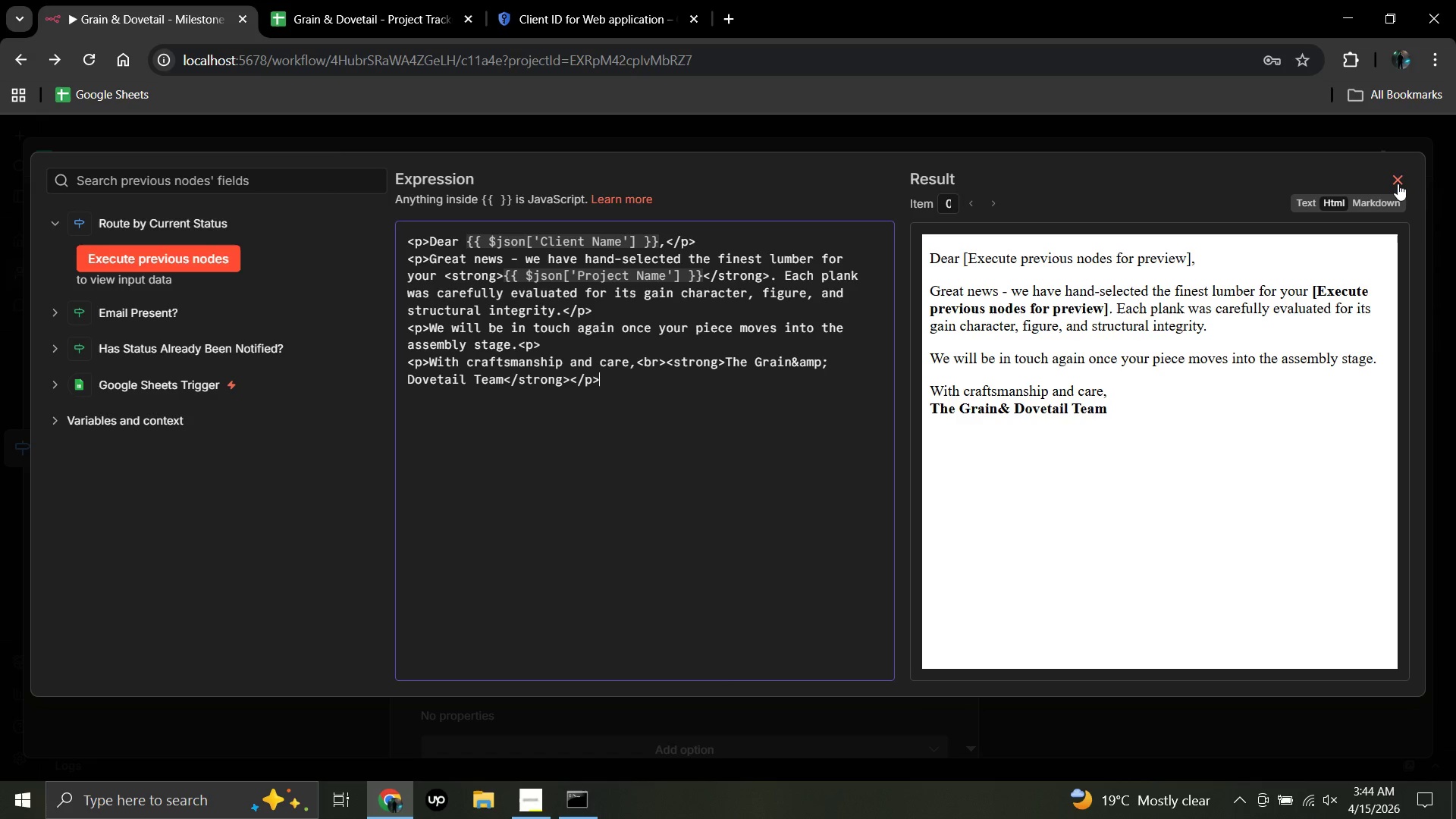 
wait(17.01)
 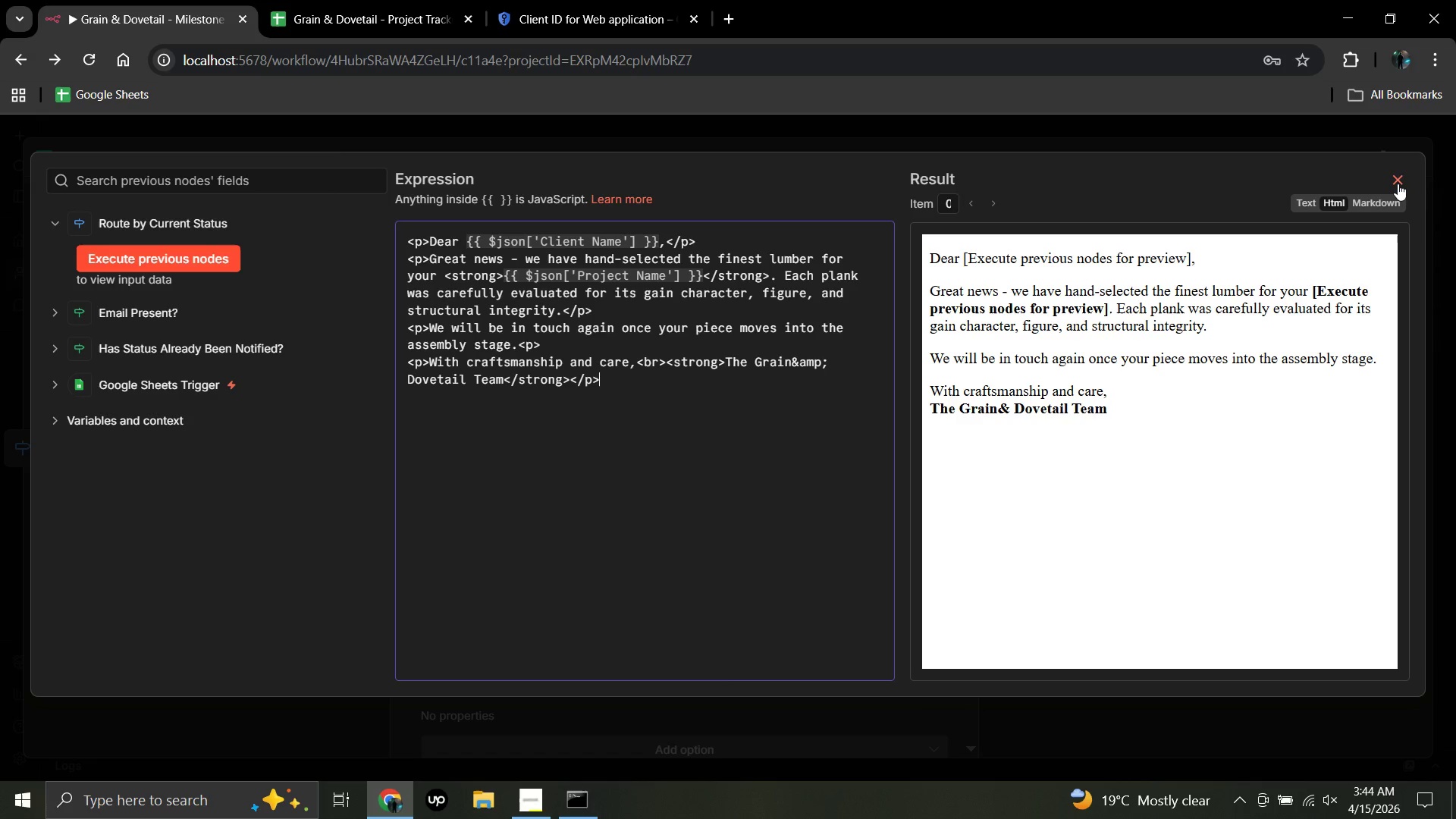 
left_click([1396, 180])
 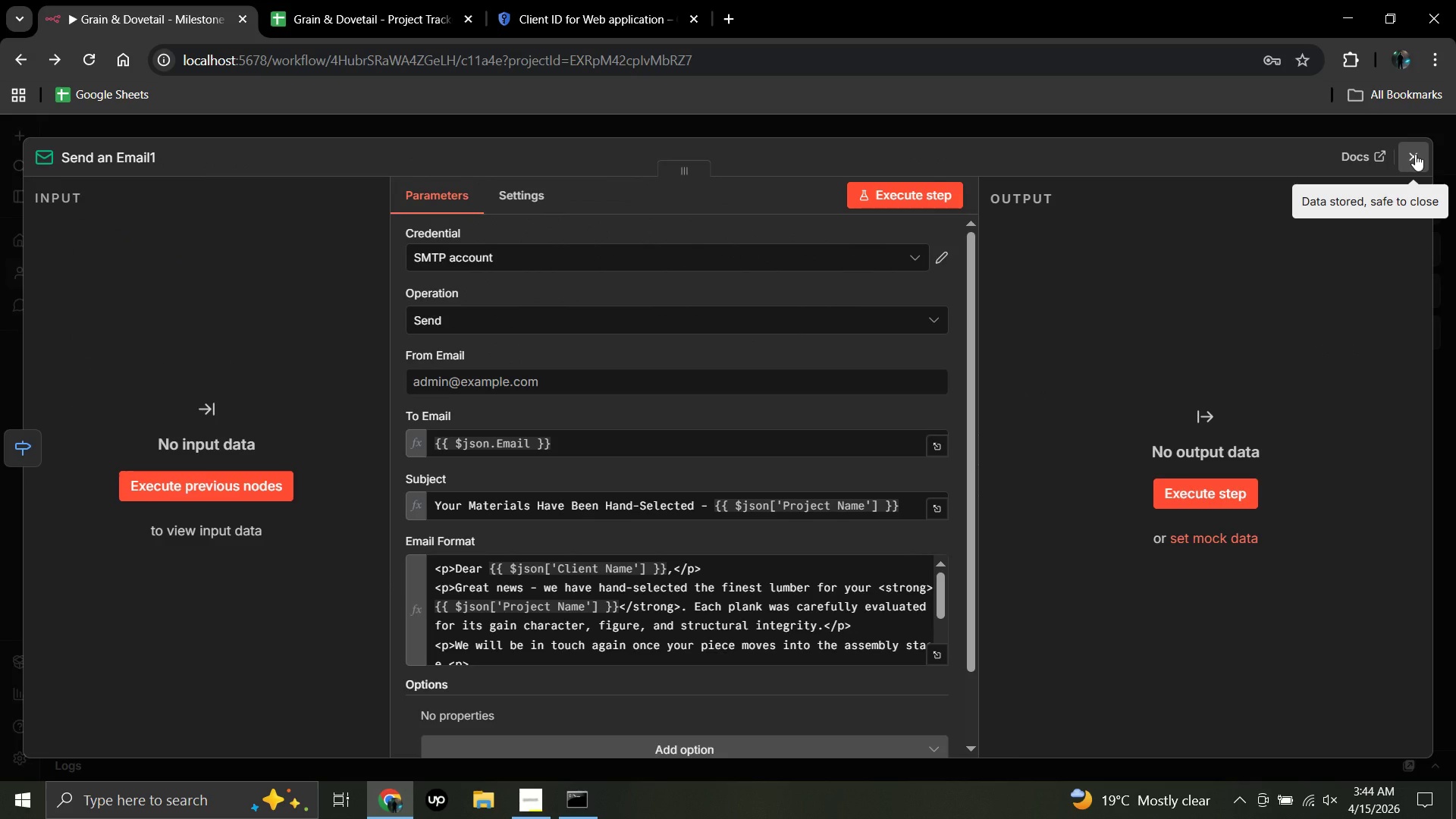 
wait(5.91)
 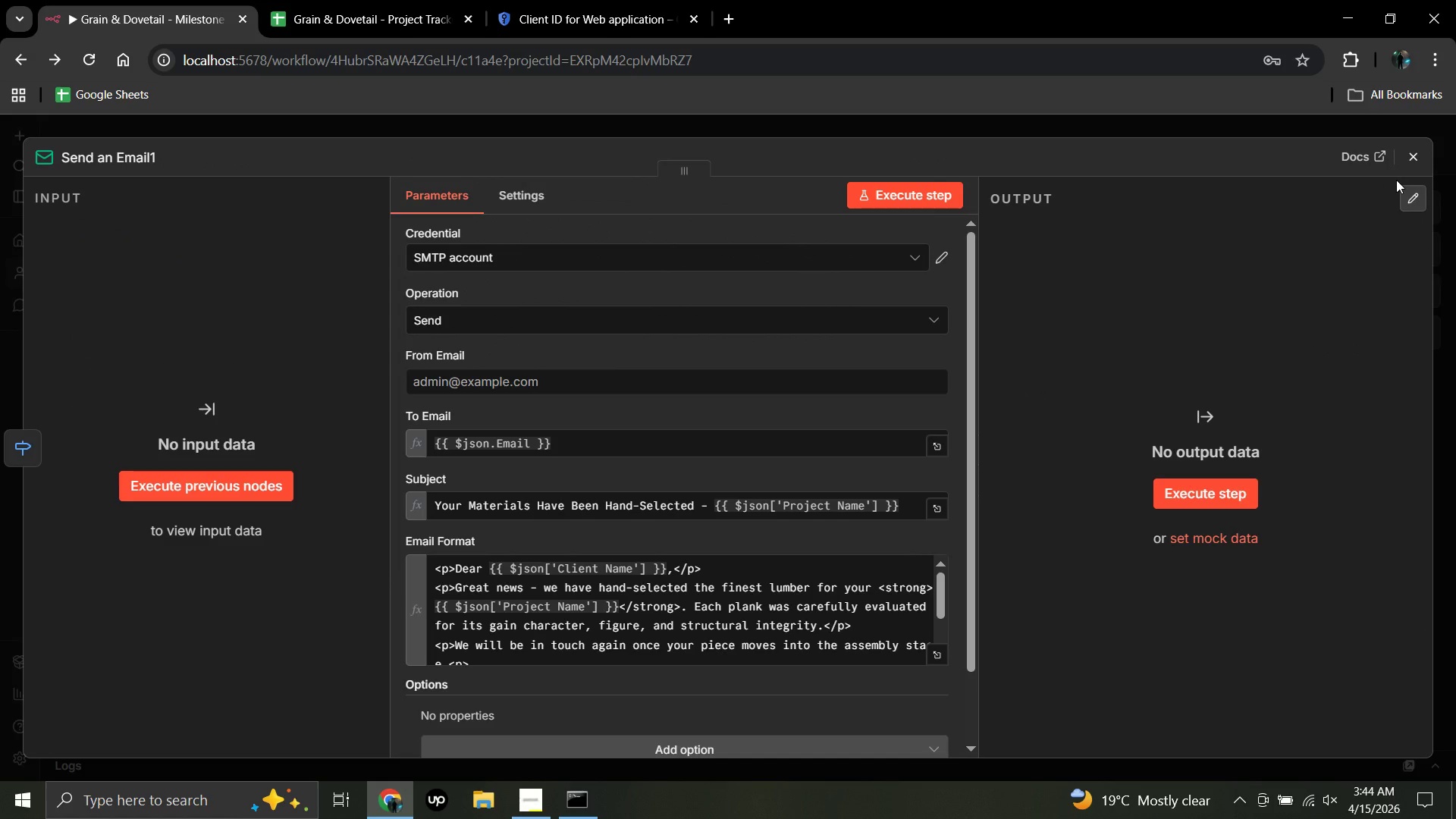 
left_click([1415, 154])
 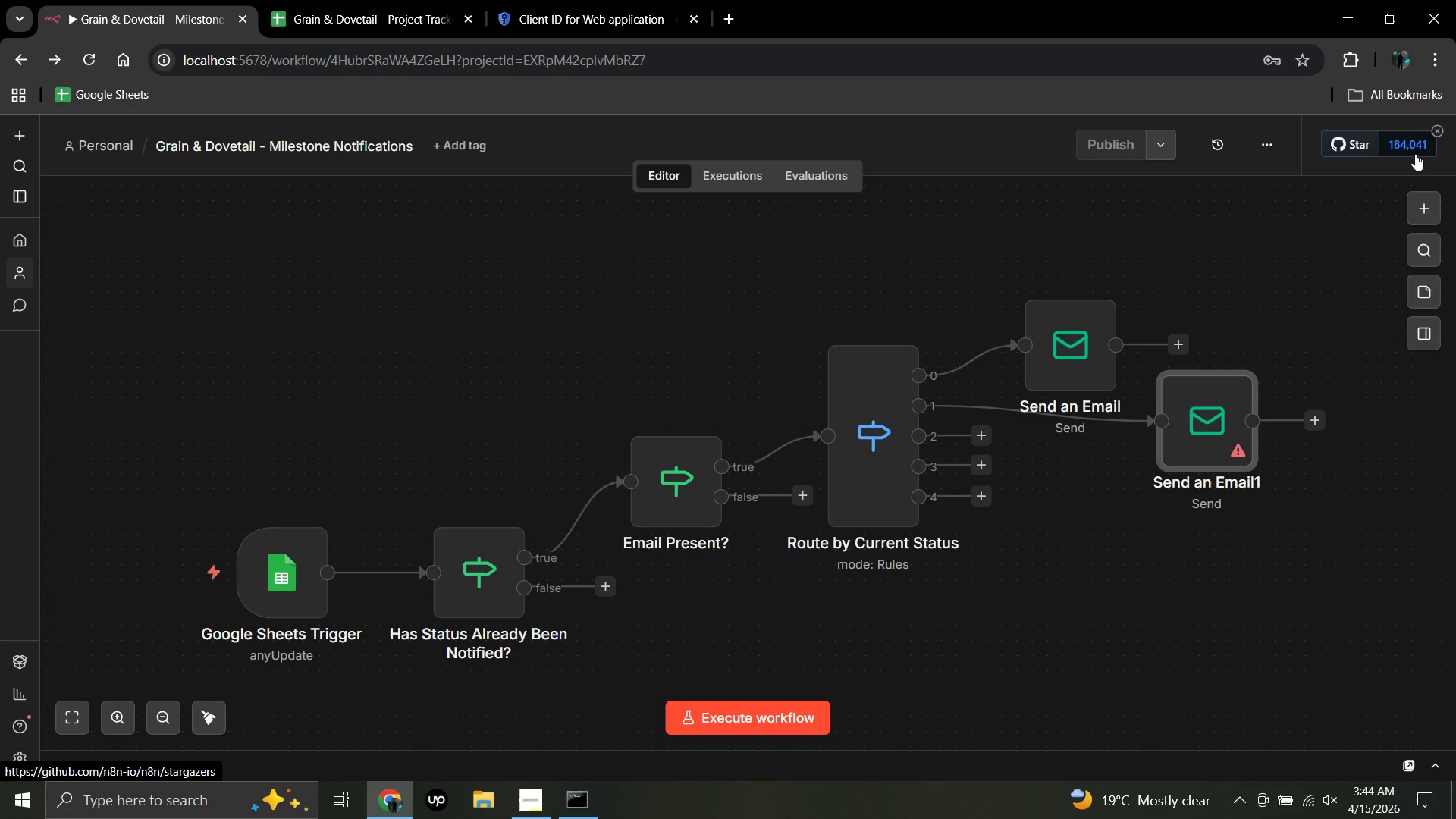 
wait(12.47)
 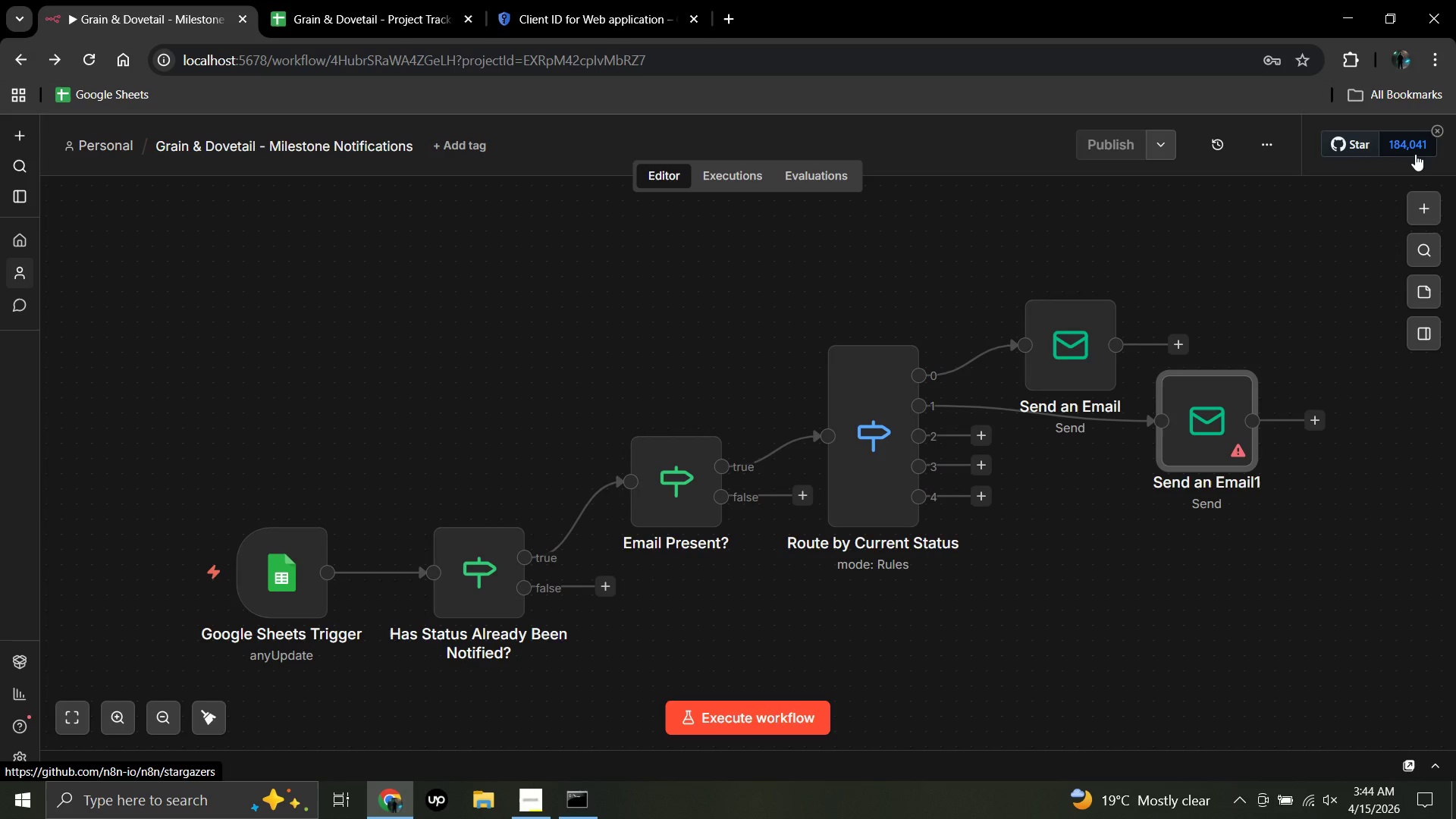 
left_click([980, 436])
 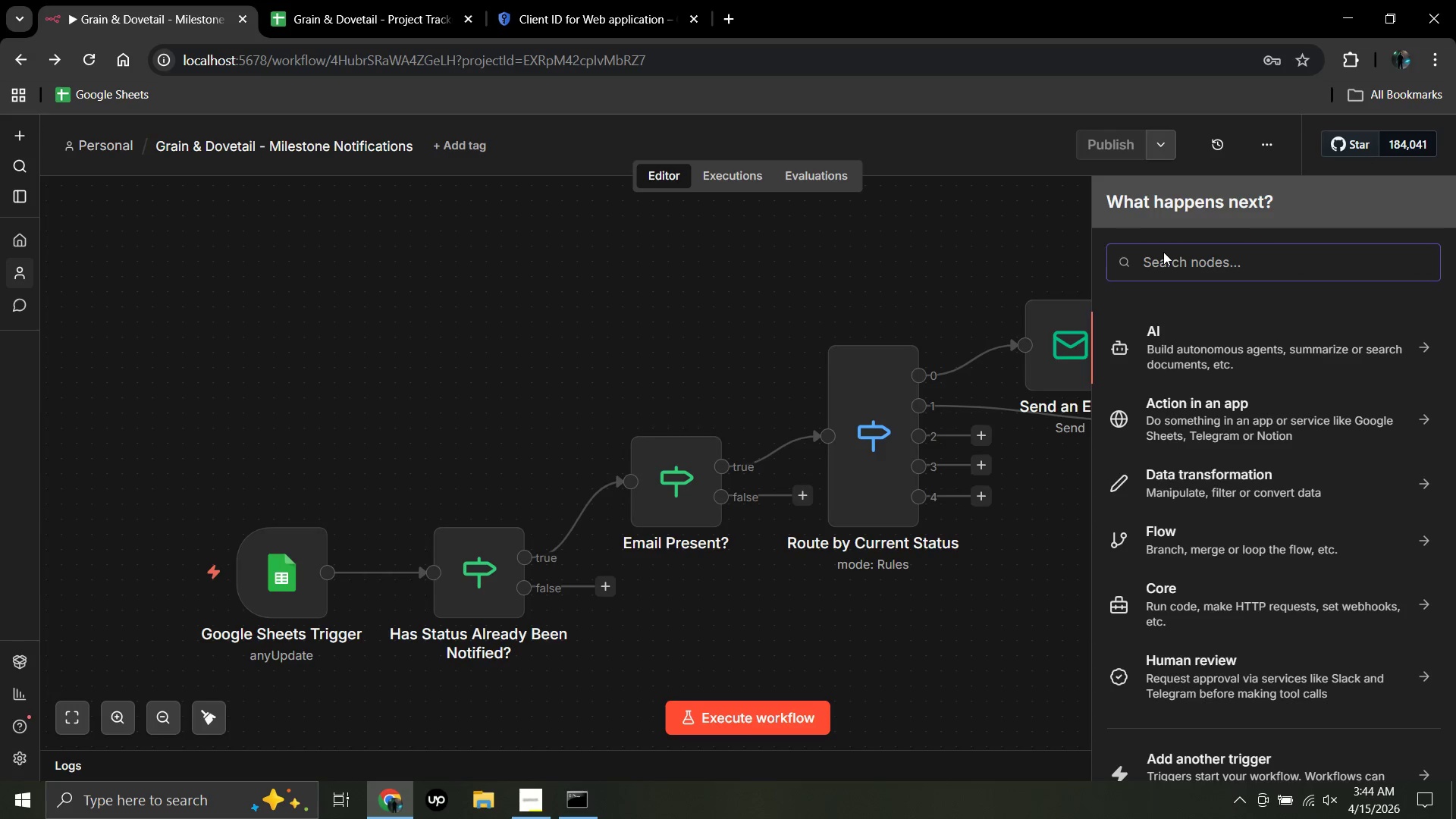 
left_click([1163, 259])
 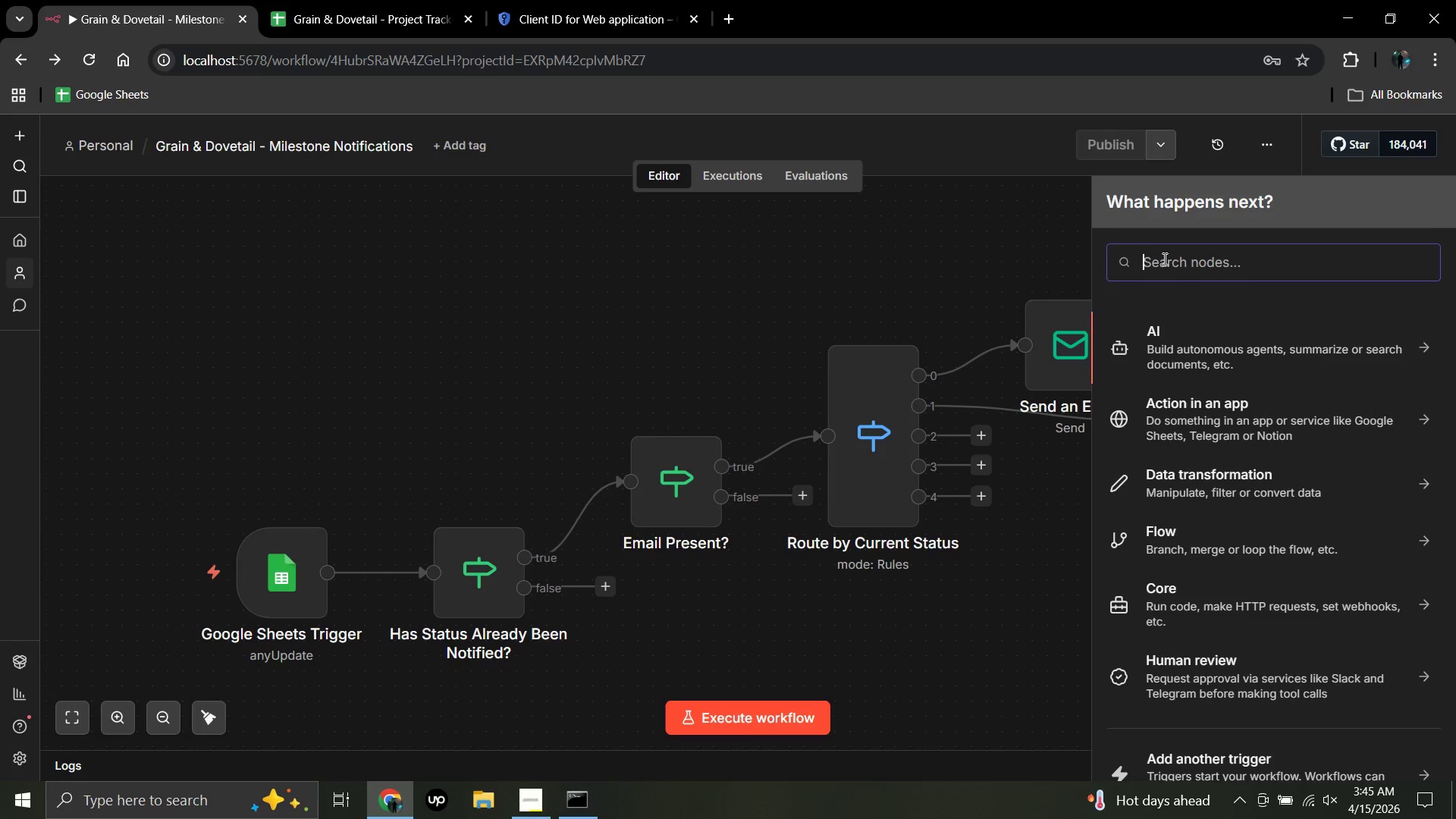 
wait(37.2)
 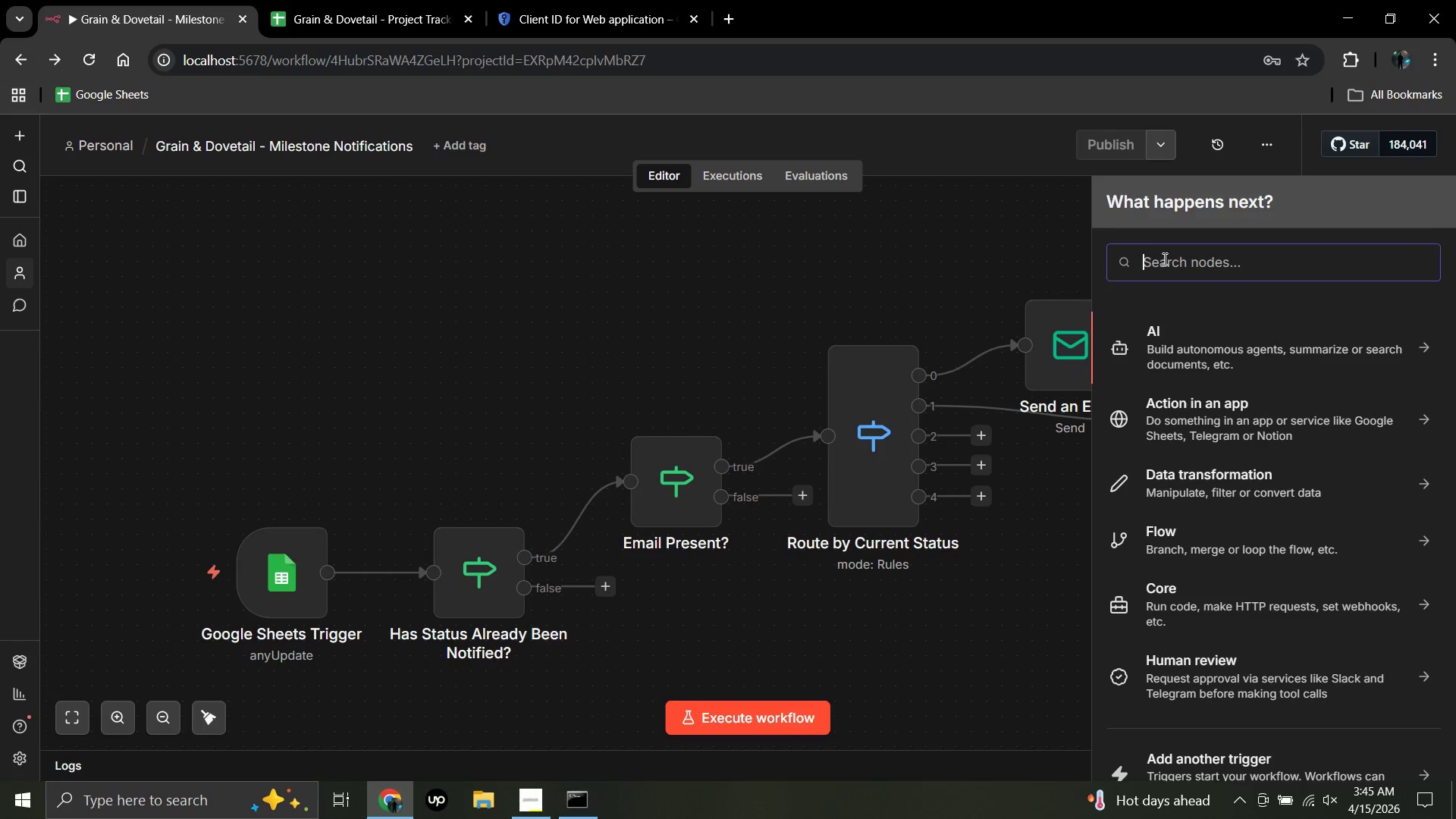 
left_click([976, 255])
 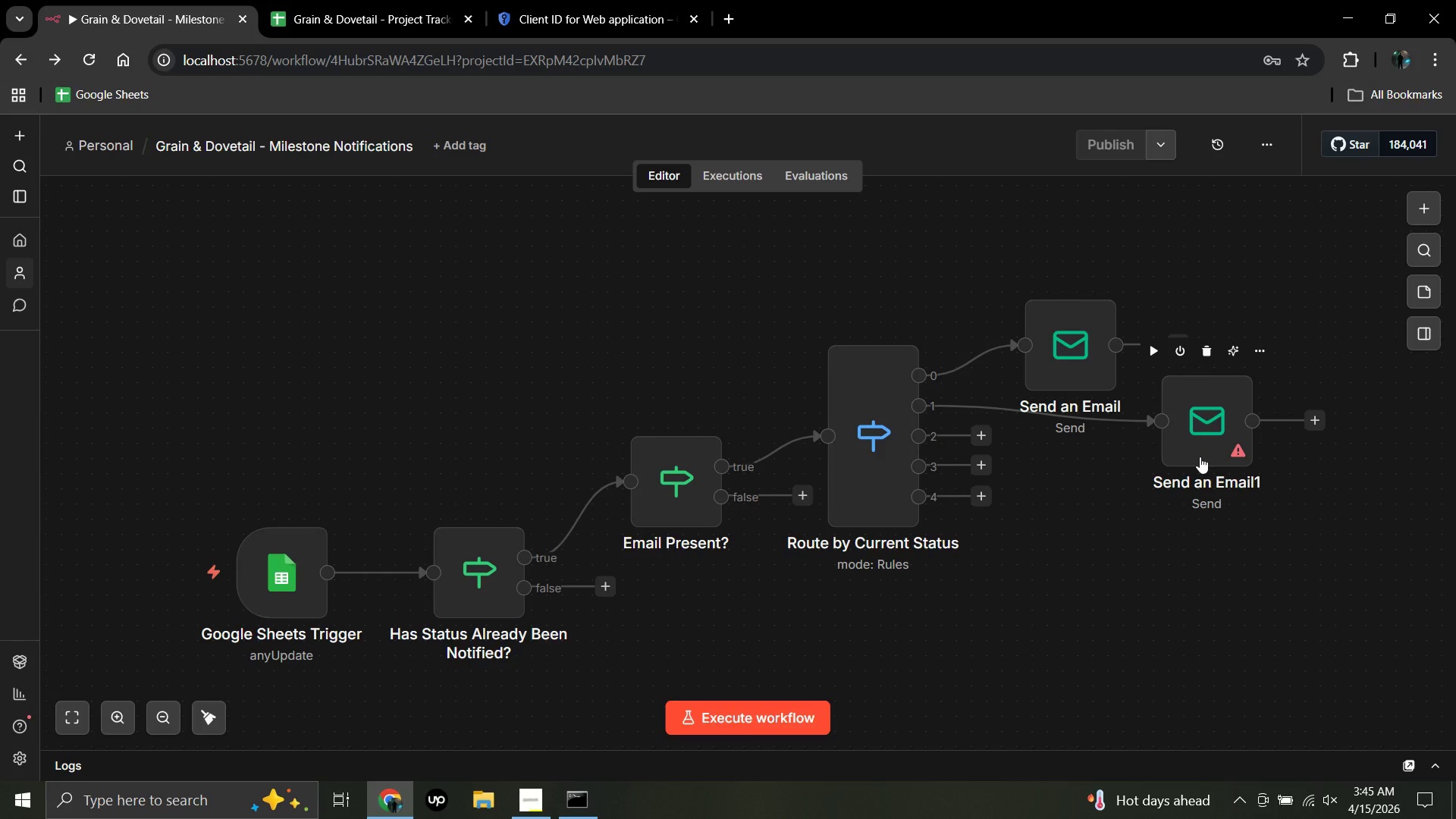 
wait(6.92)
 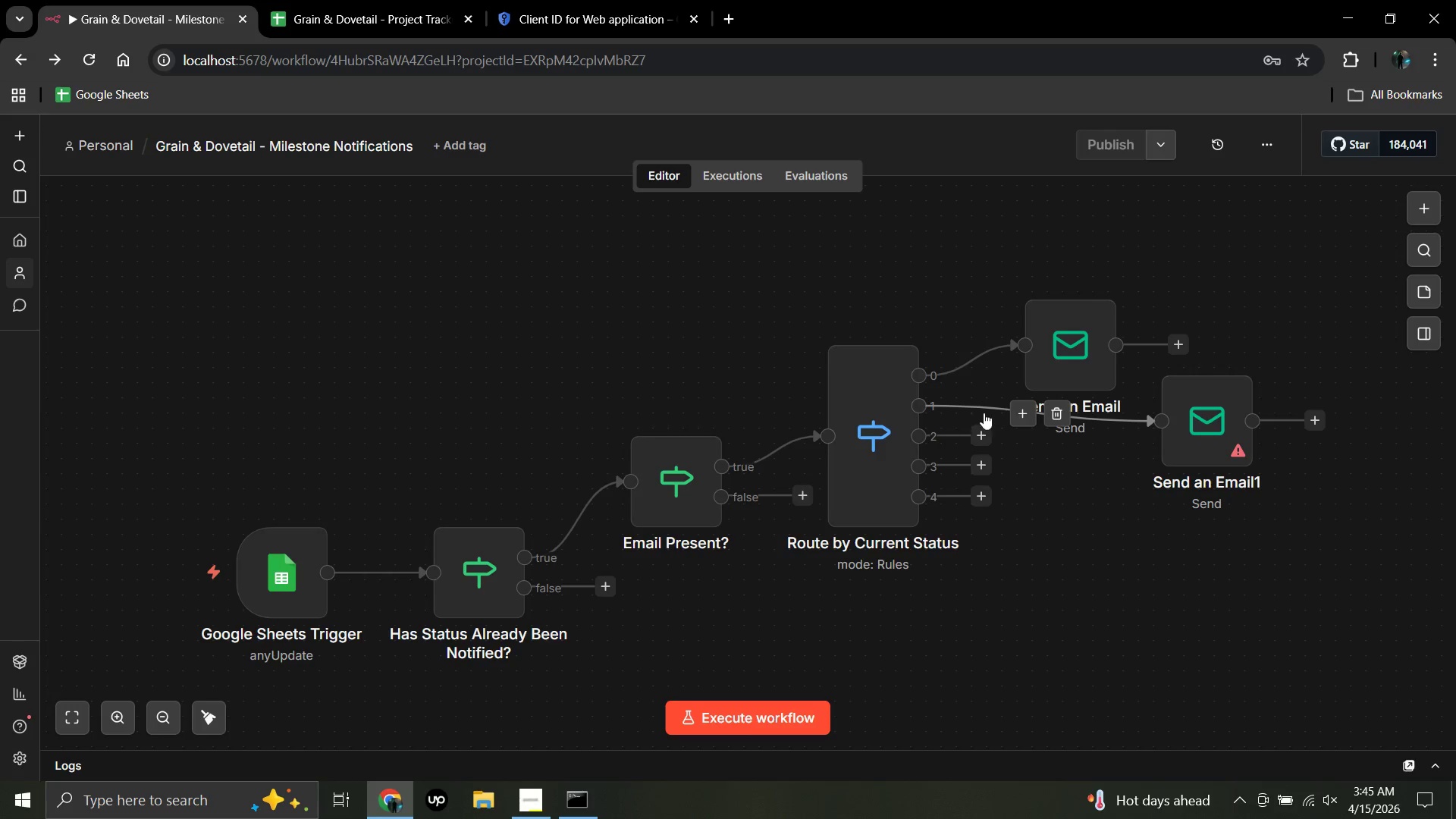 
mouse_move([1086, 393])
 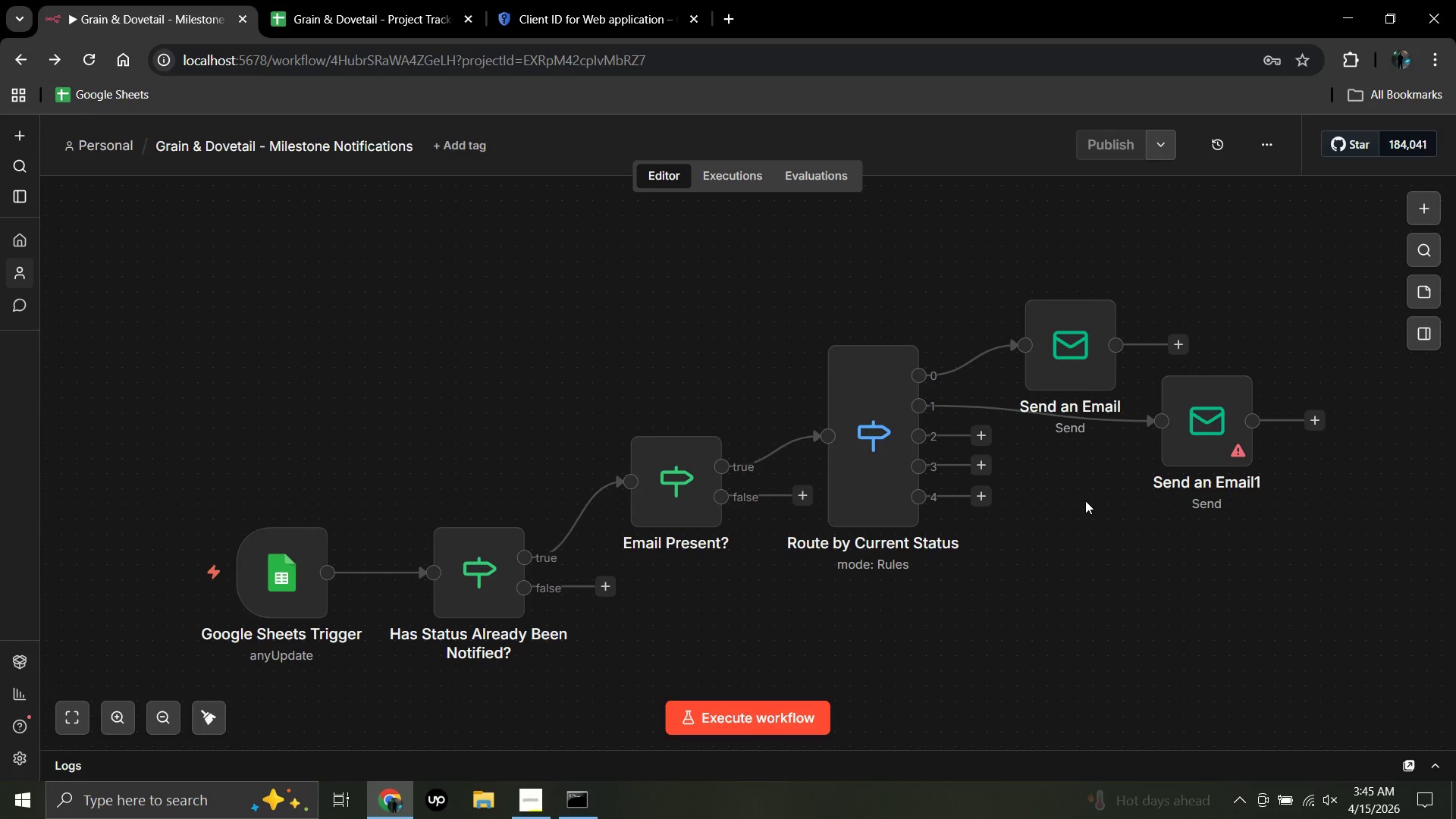 
wait(11.26)
 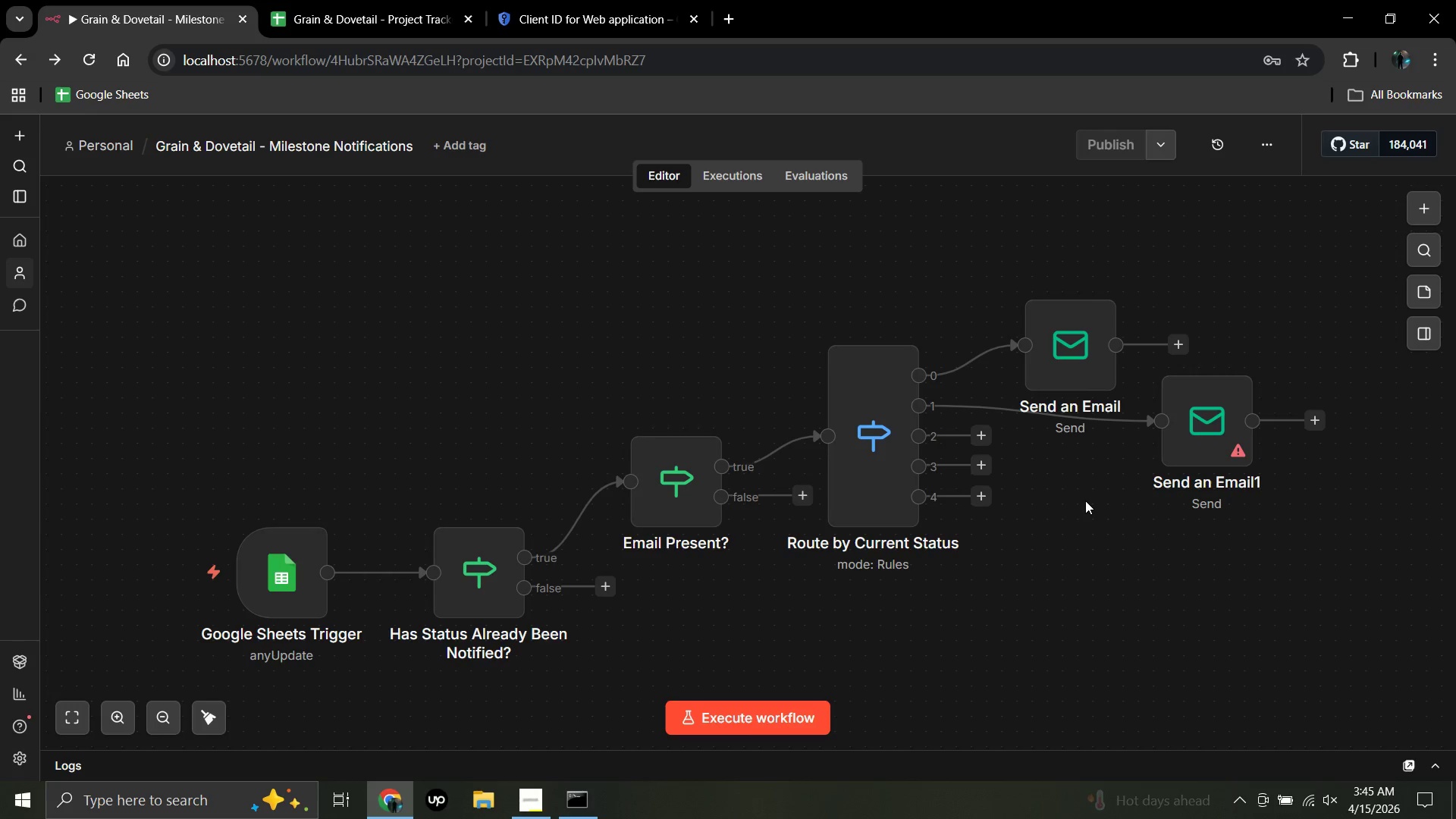 
left_click([1208, 413])
 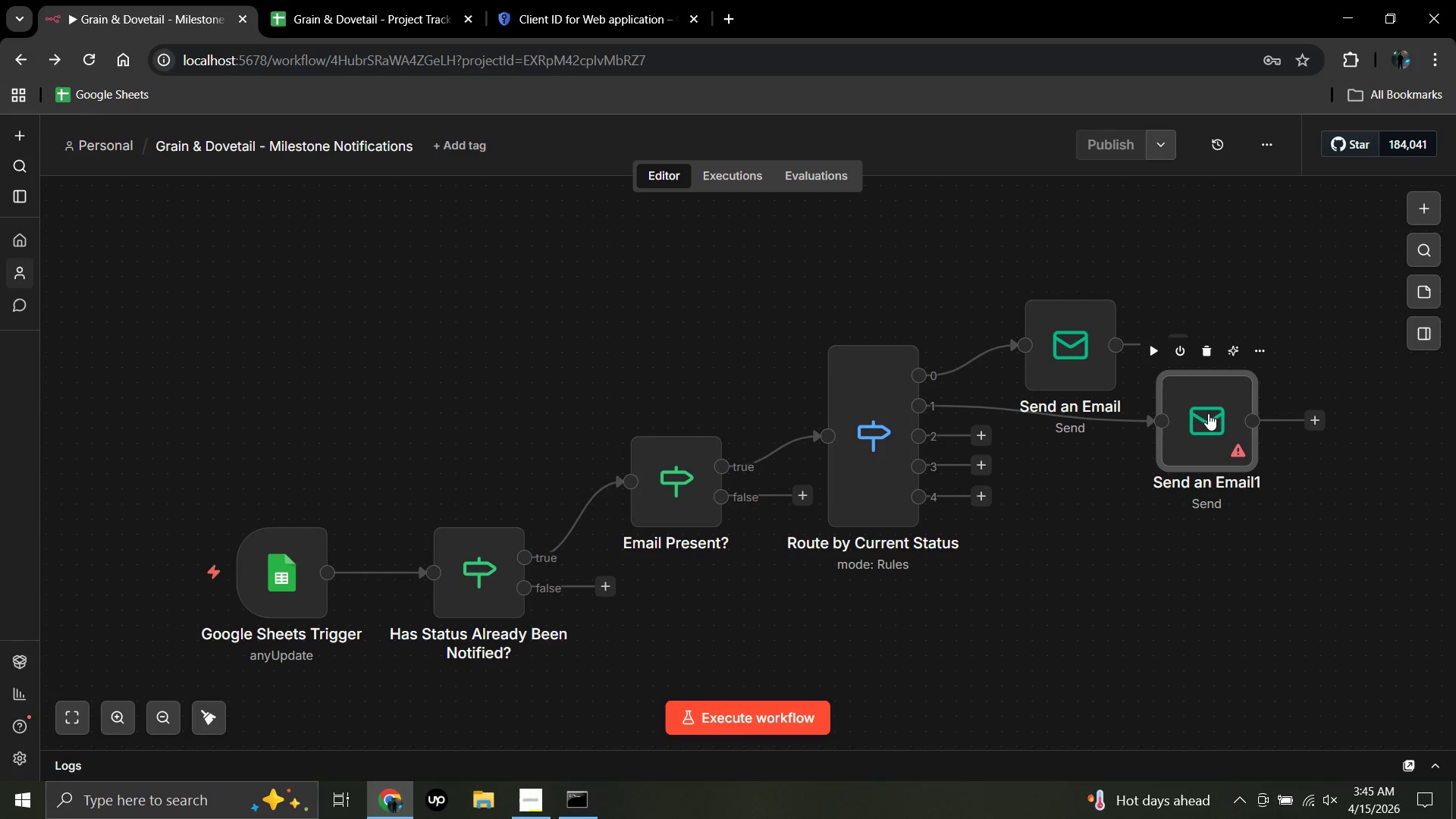 
double_click([1208, 413])
 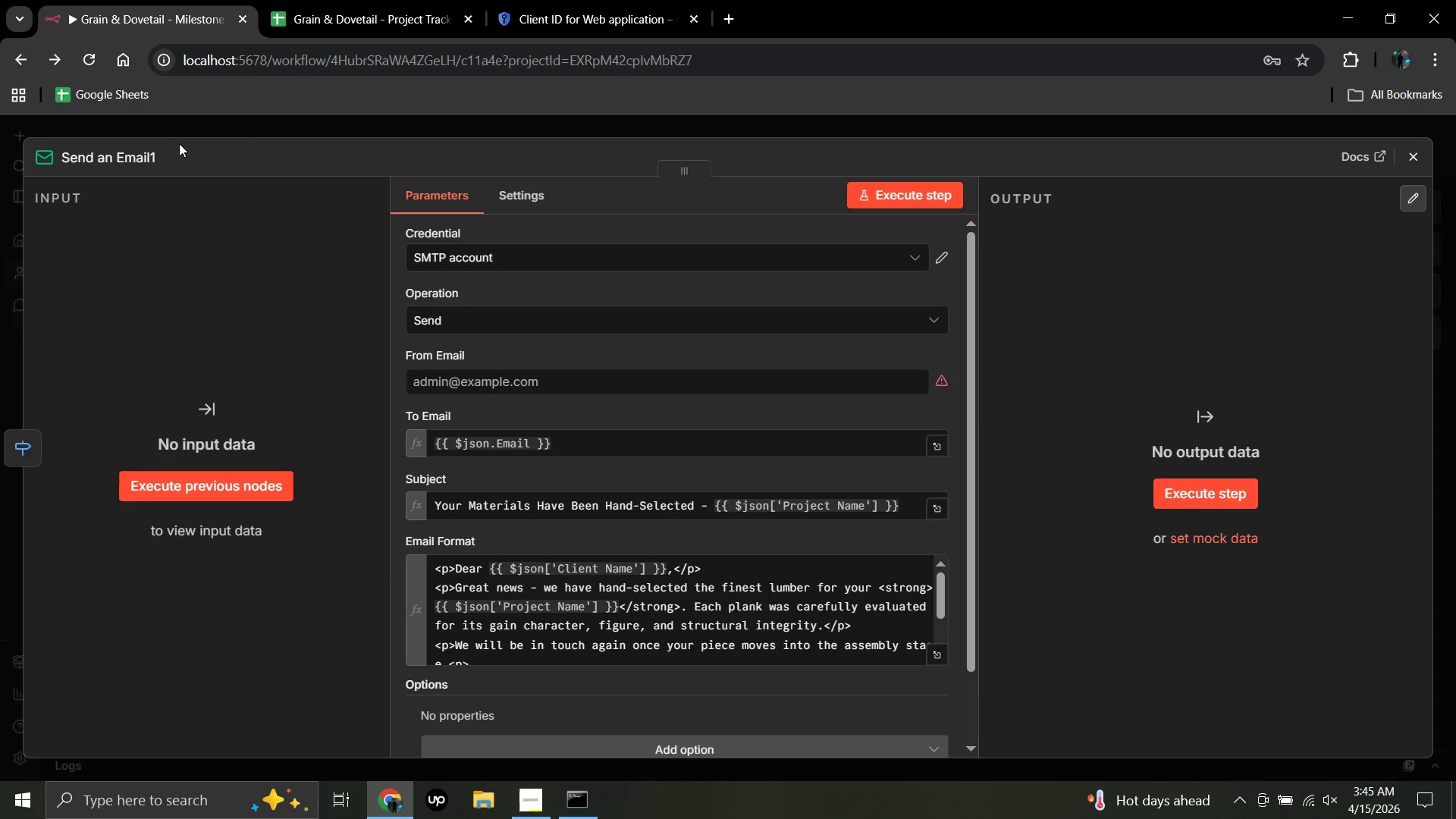 
double_click([165, 152])
 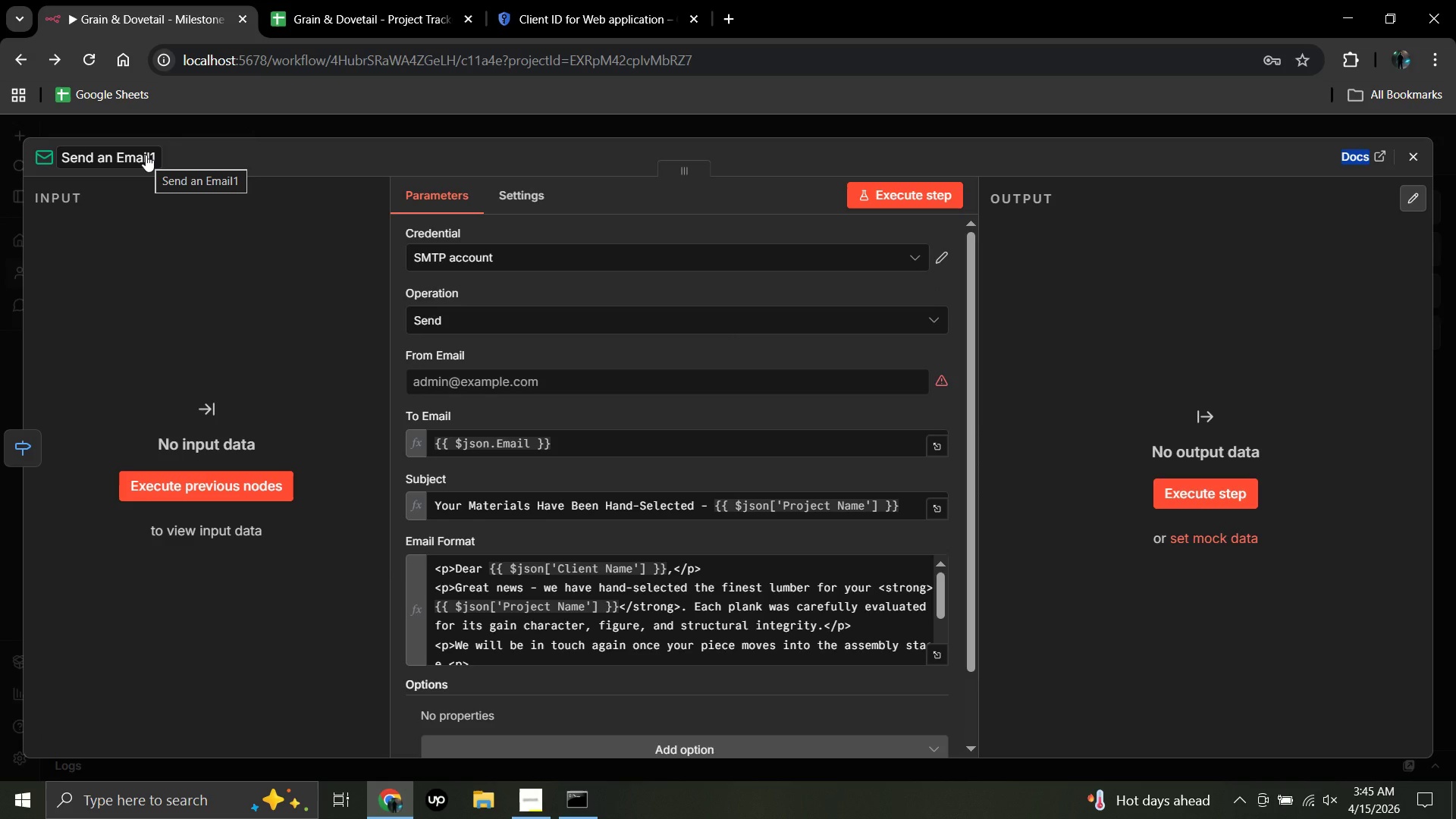 
wait(5.75)
 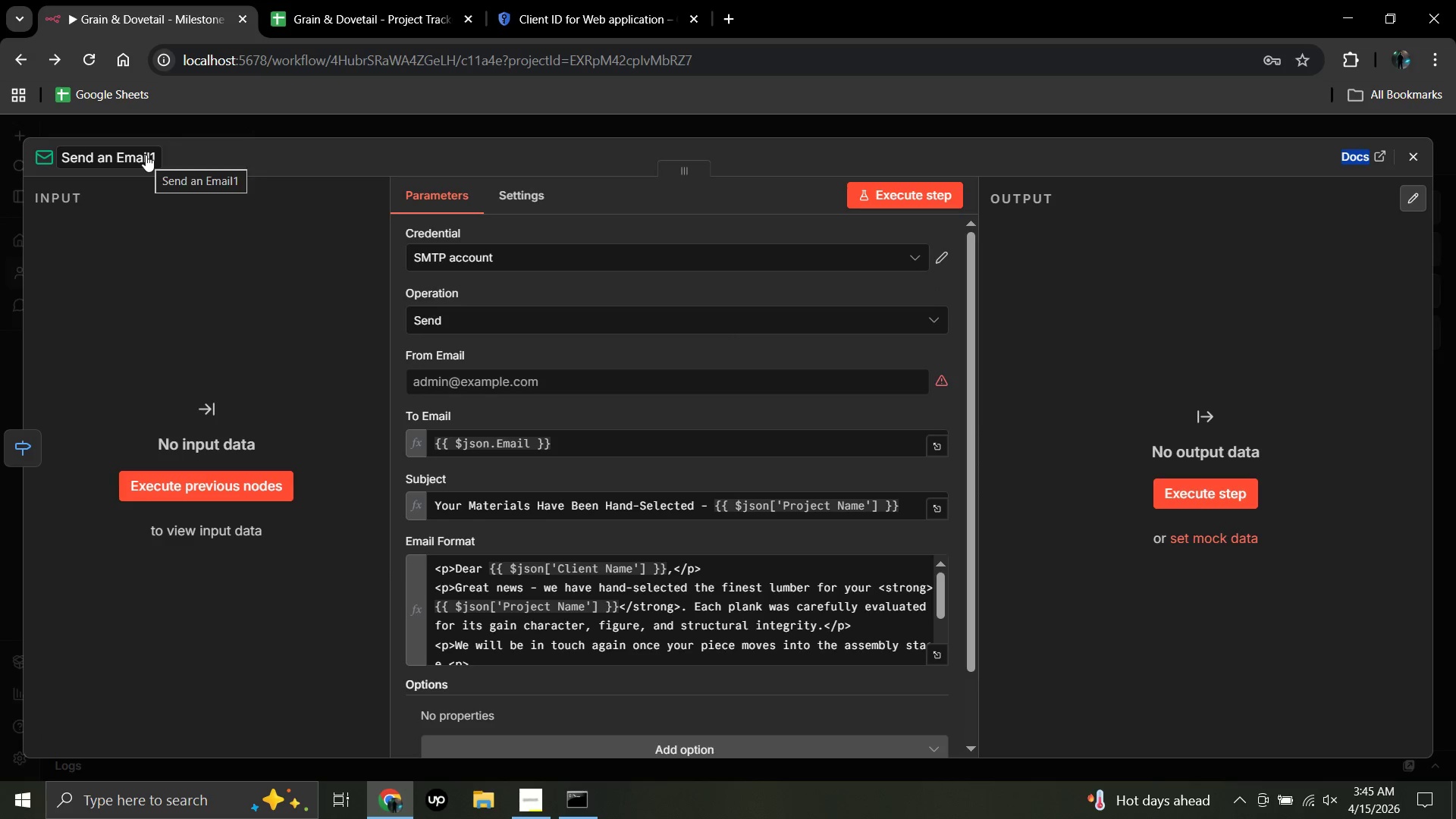 
key(Backspace)
 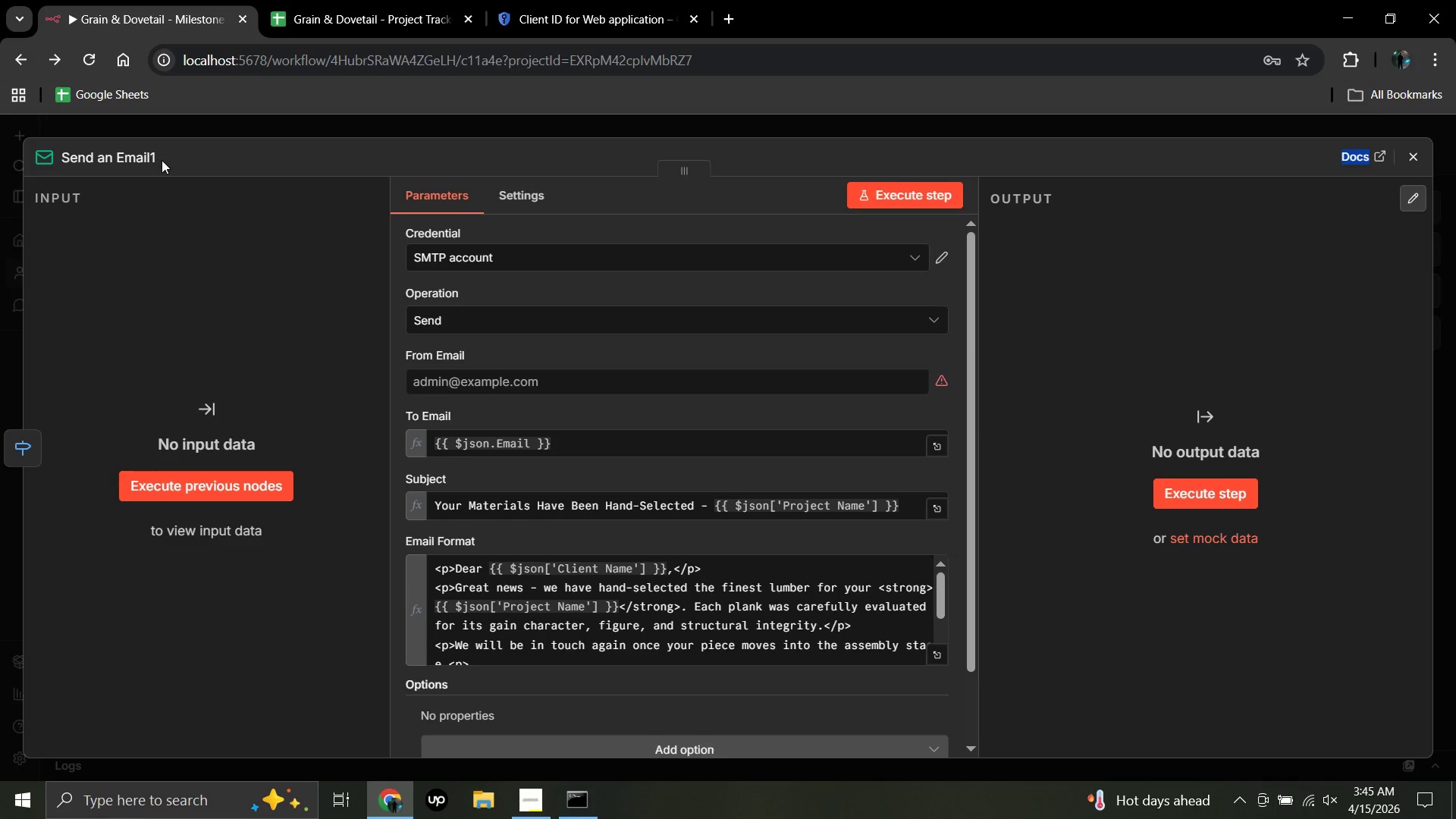 
left_click([152, 160])
 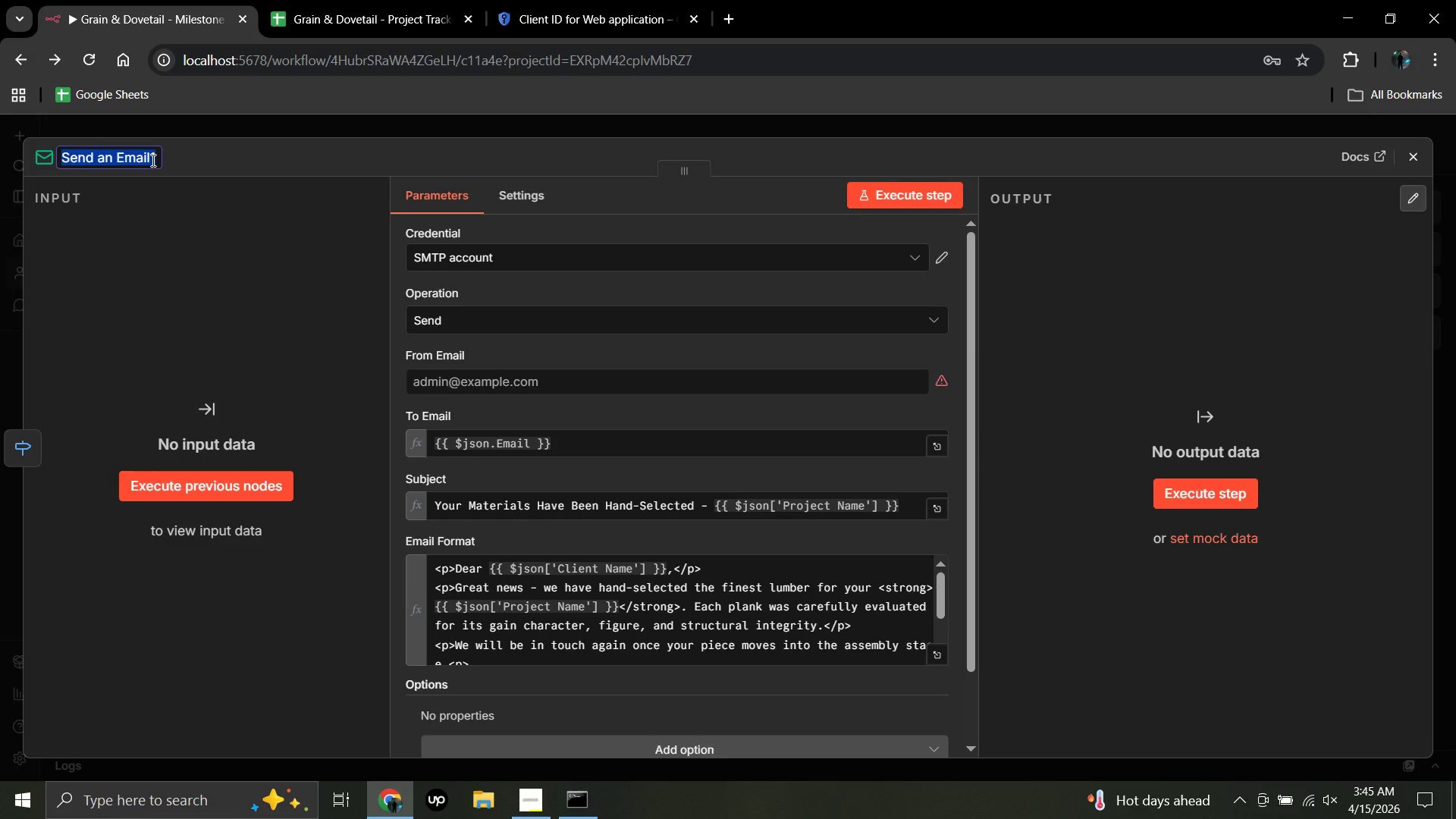 
key(Backspace)
type(Sourcing )
 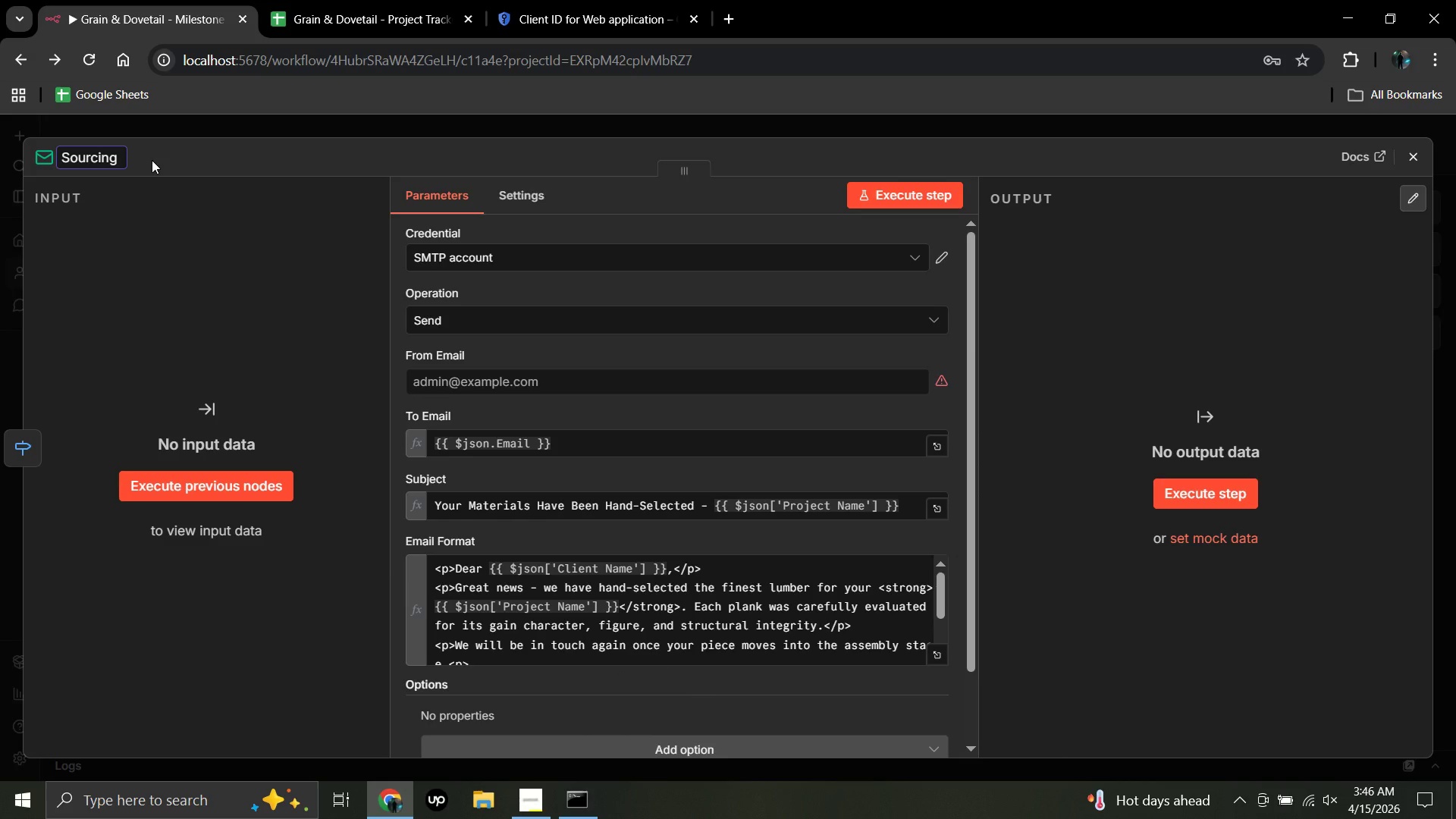 
type(Email)
 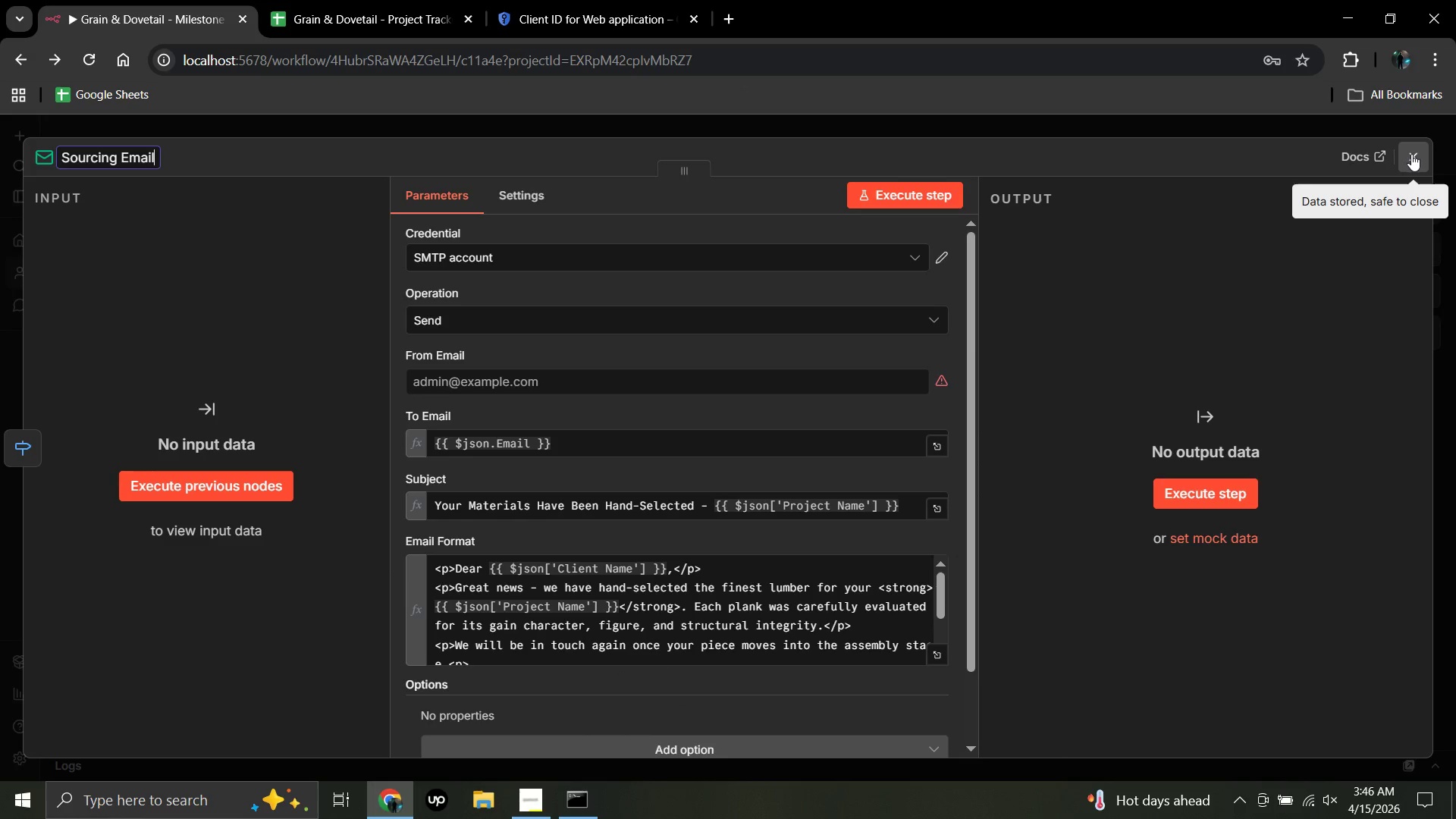 
wait(7.45)
 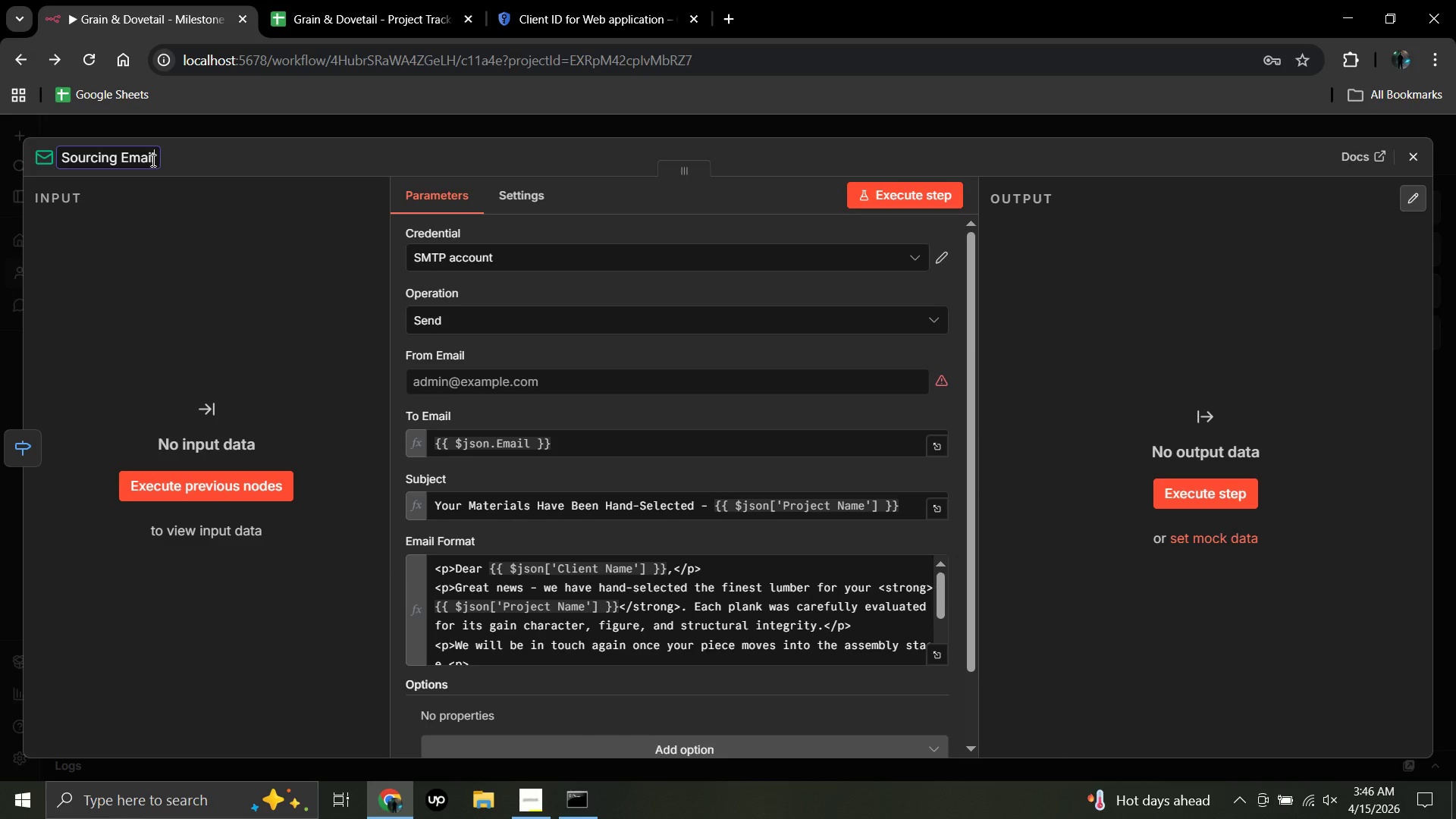 
left_click([1413, 158])
 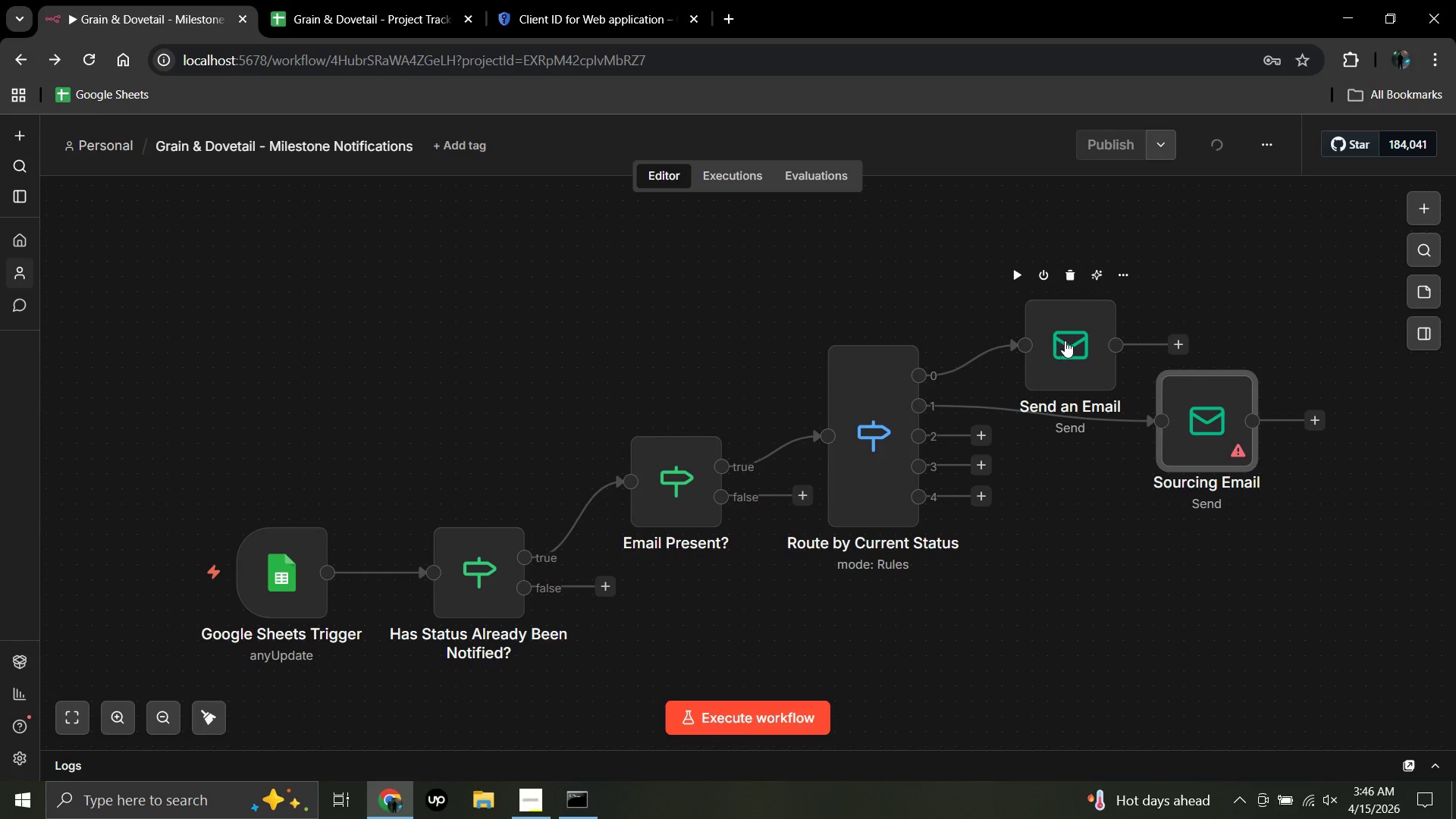 
double_click([1066, 340])
 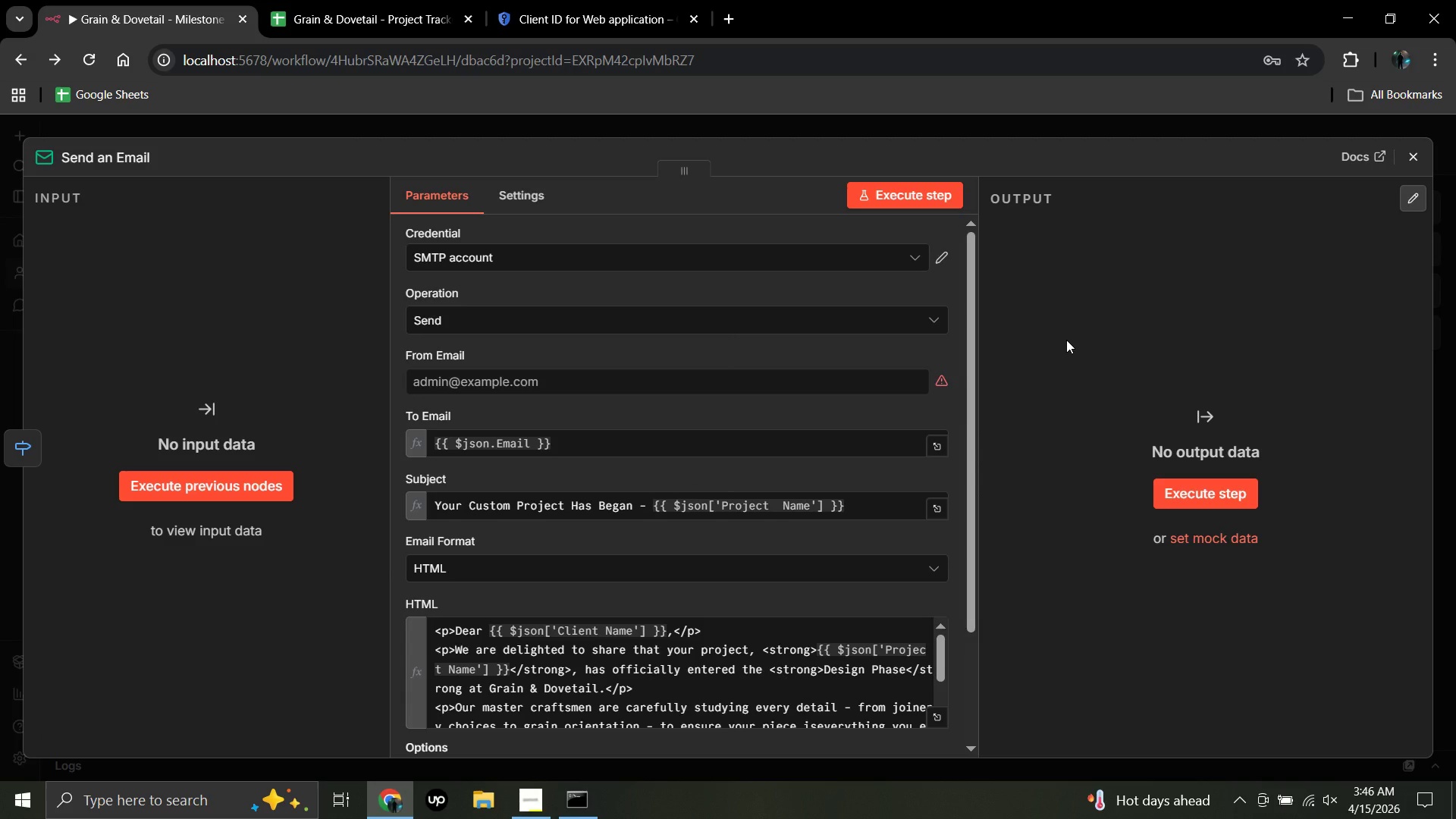 
wait(9.31)
 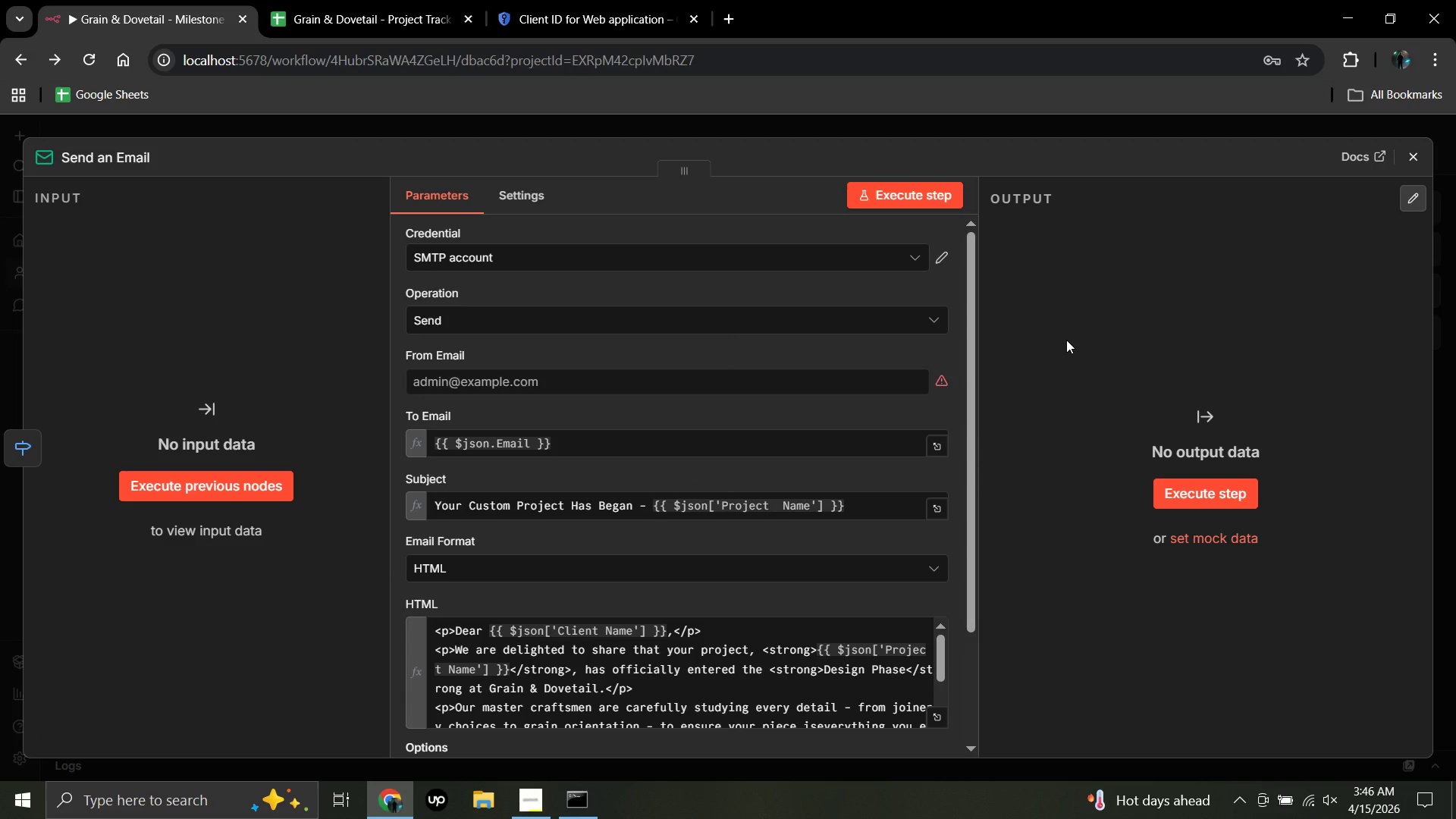 
left_click([146, 152])
 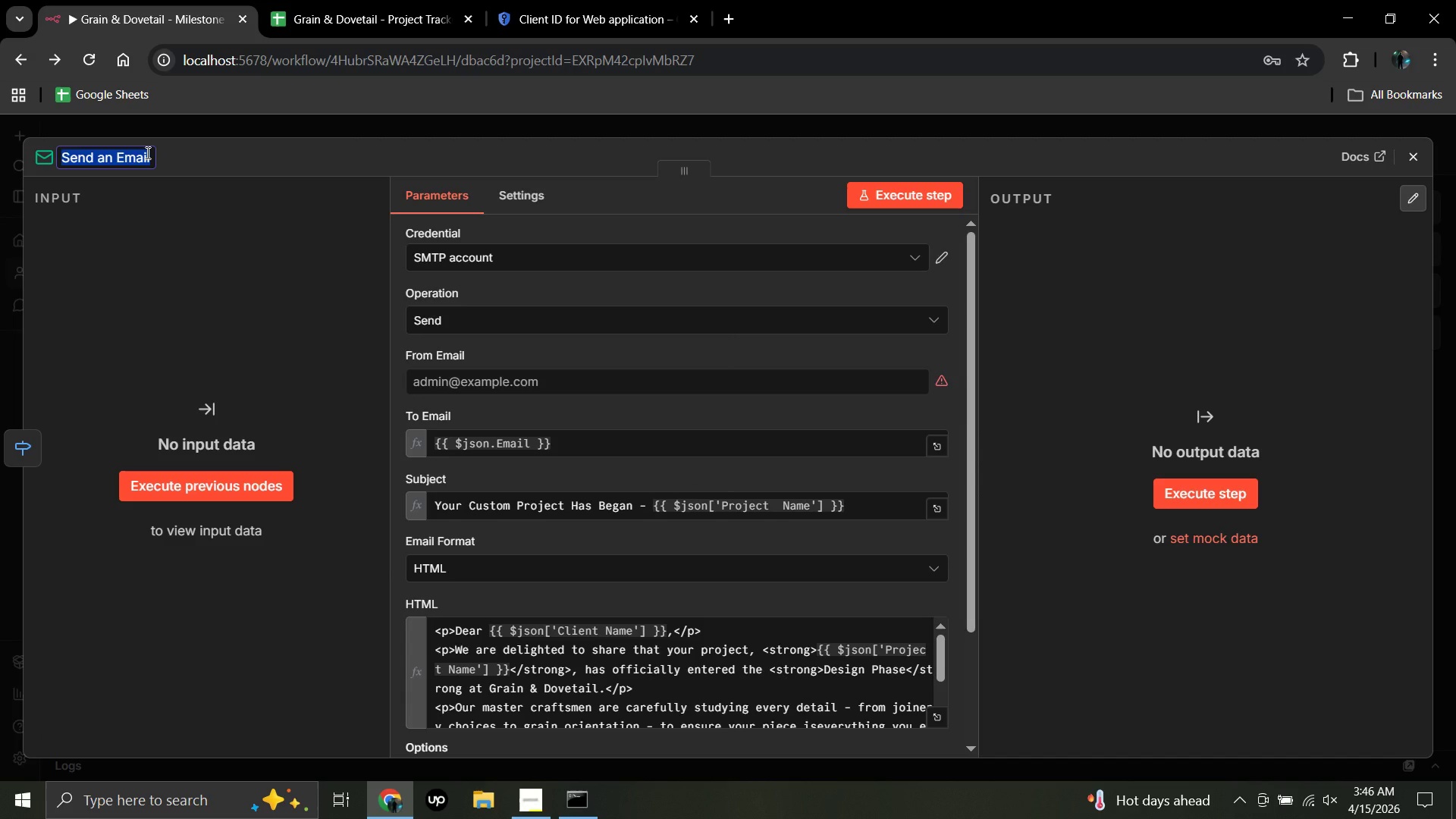 
hold_key(key=Backspace, duration=0.44)
 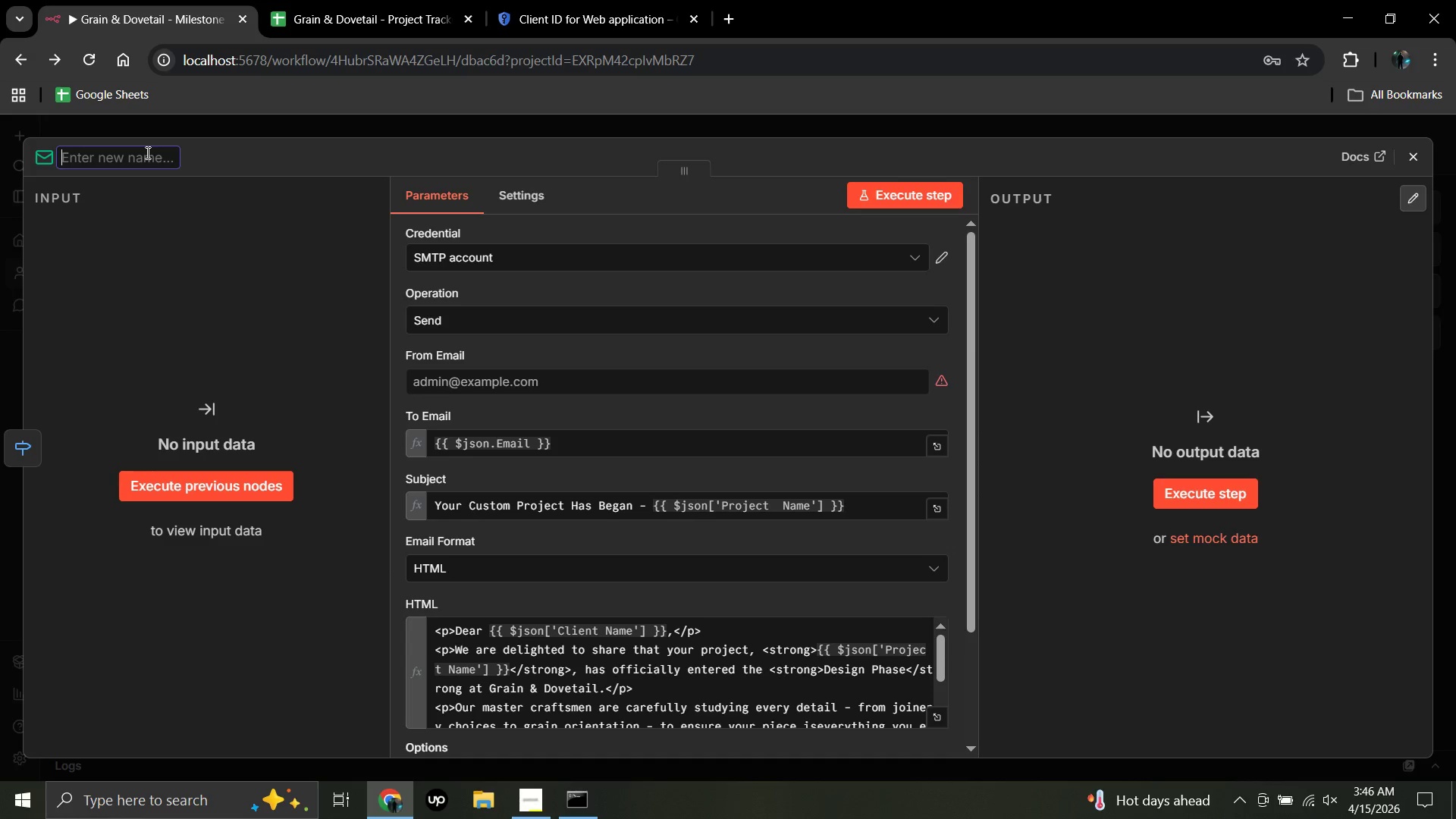 
type(Design Email)
 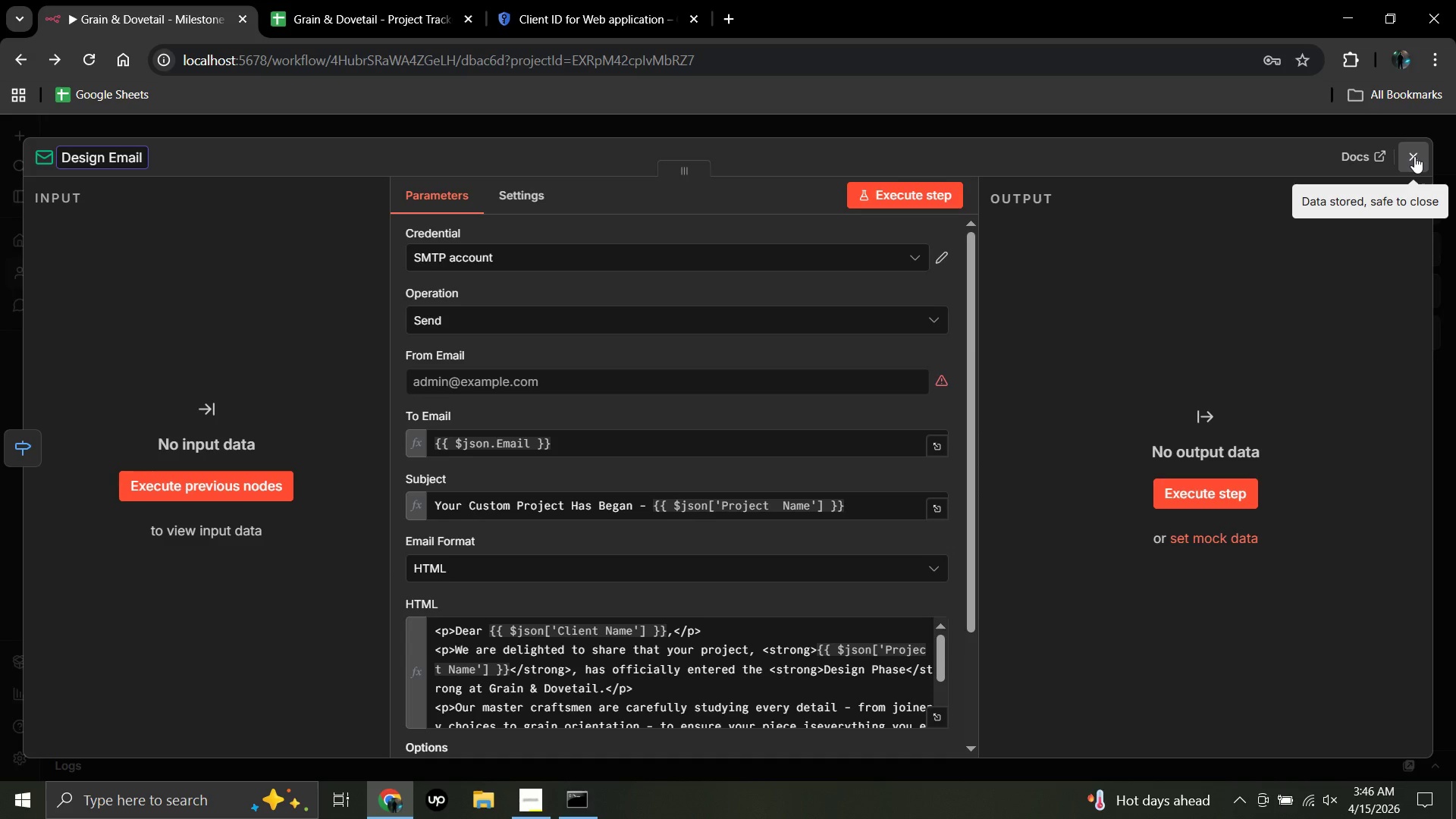 
wait(7.89)
 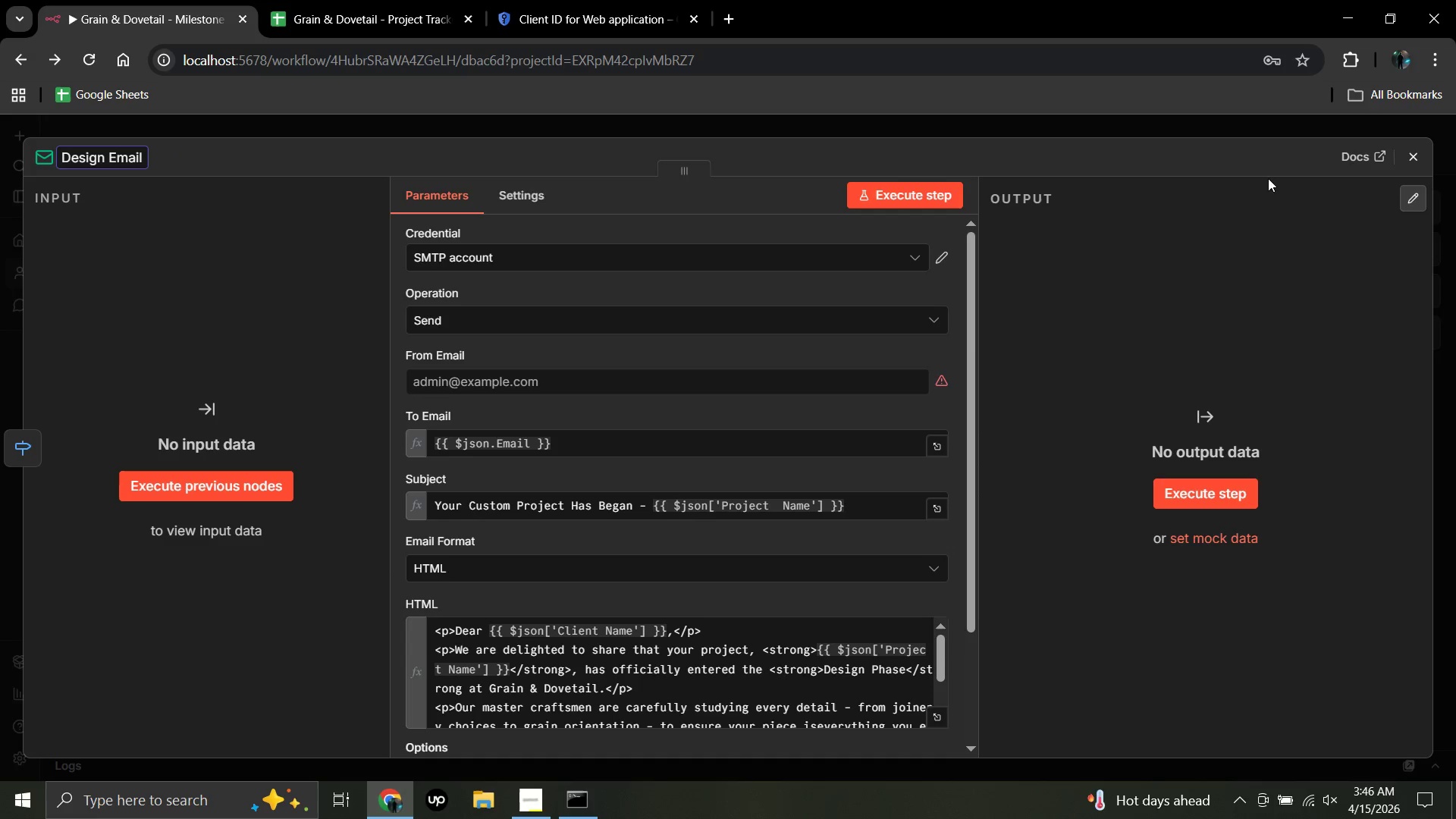 
left_click([1414, 156])
 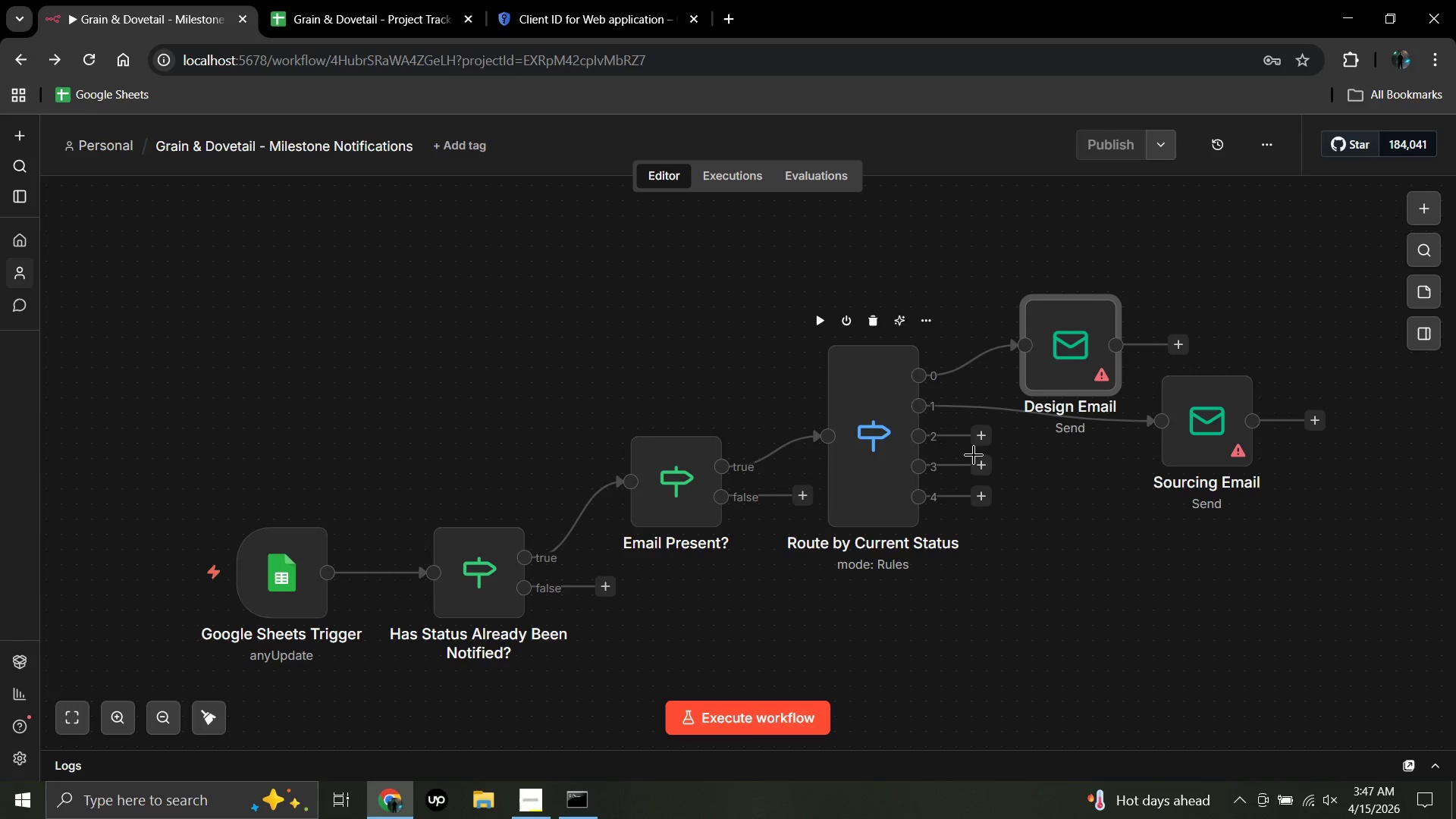 
wait(18.58)
 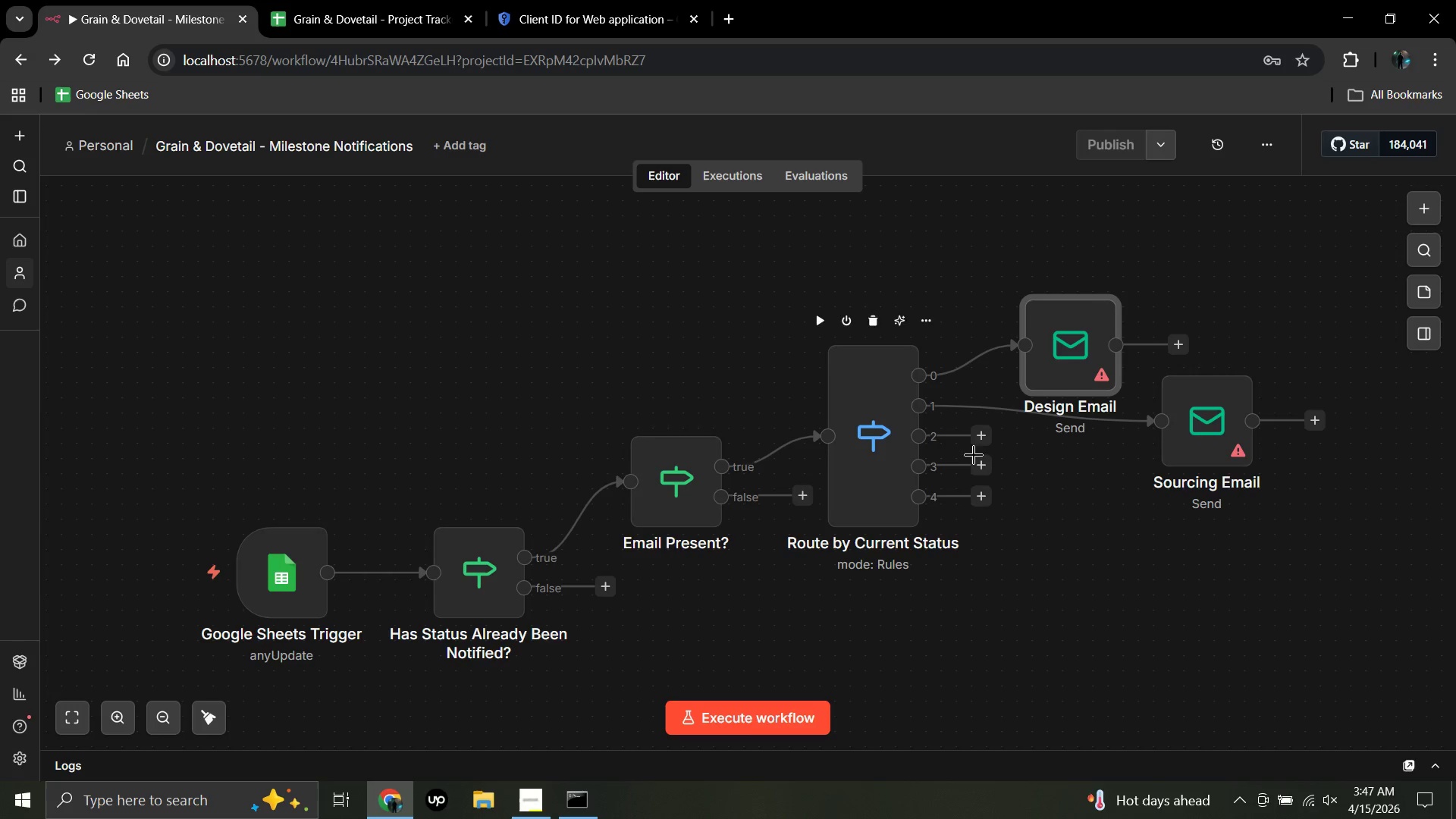 
left_click([984, 435])
 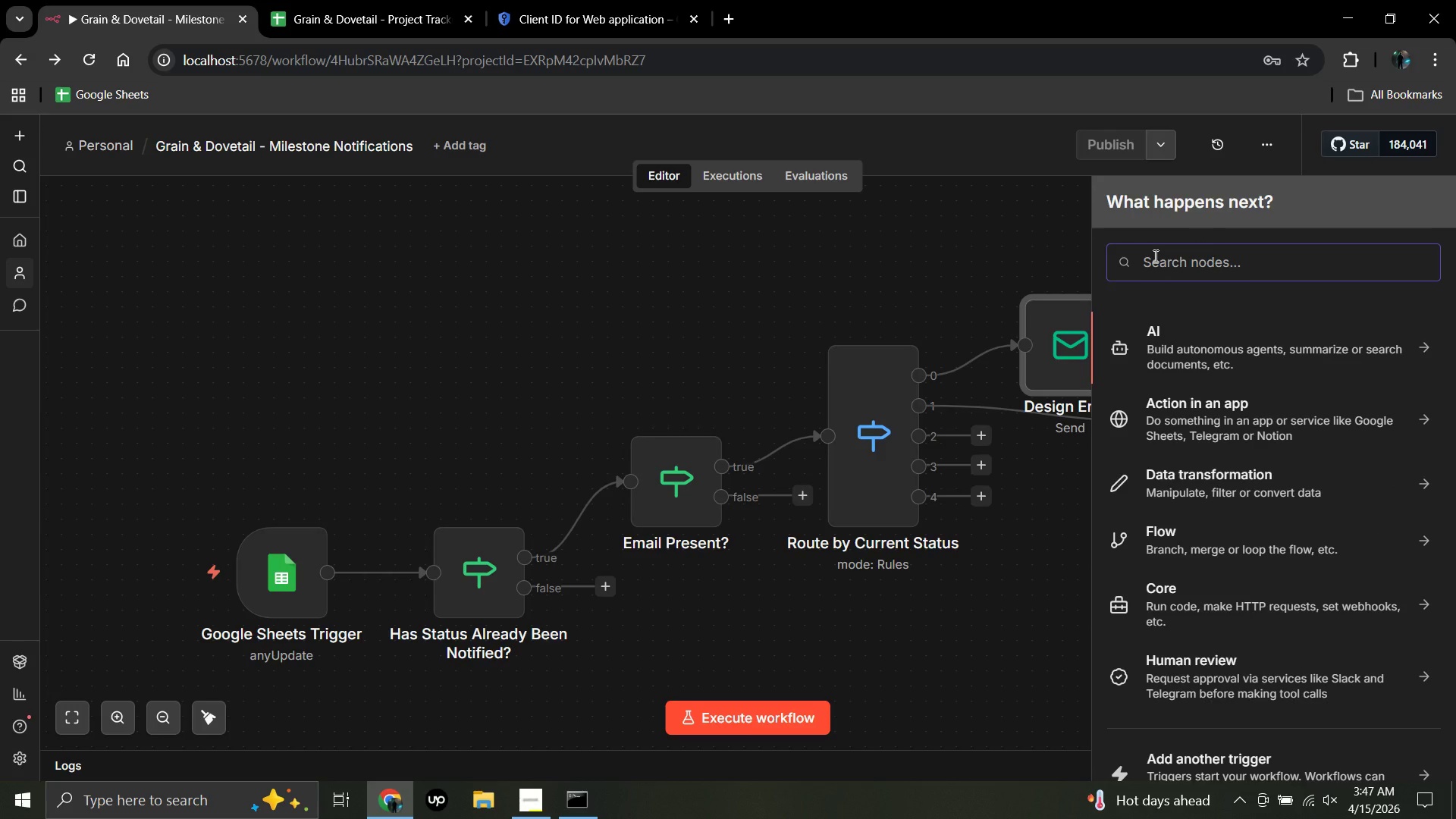 
type(send email)
 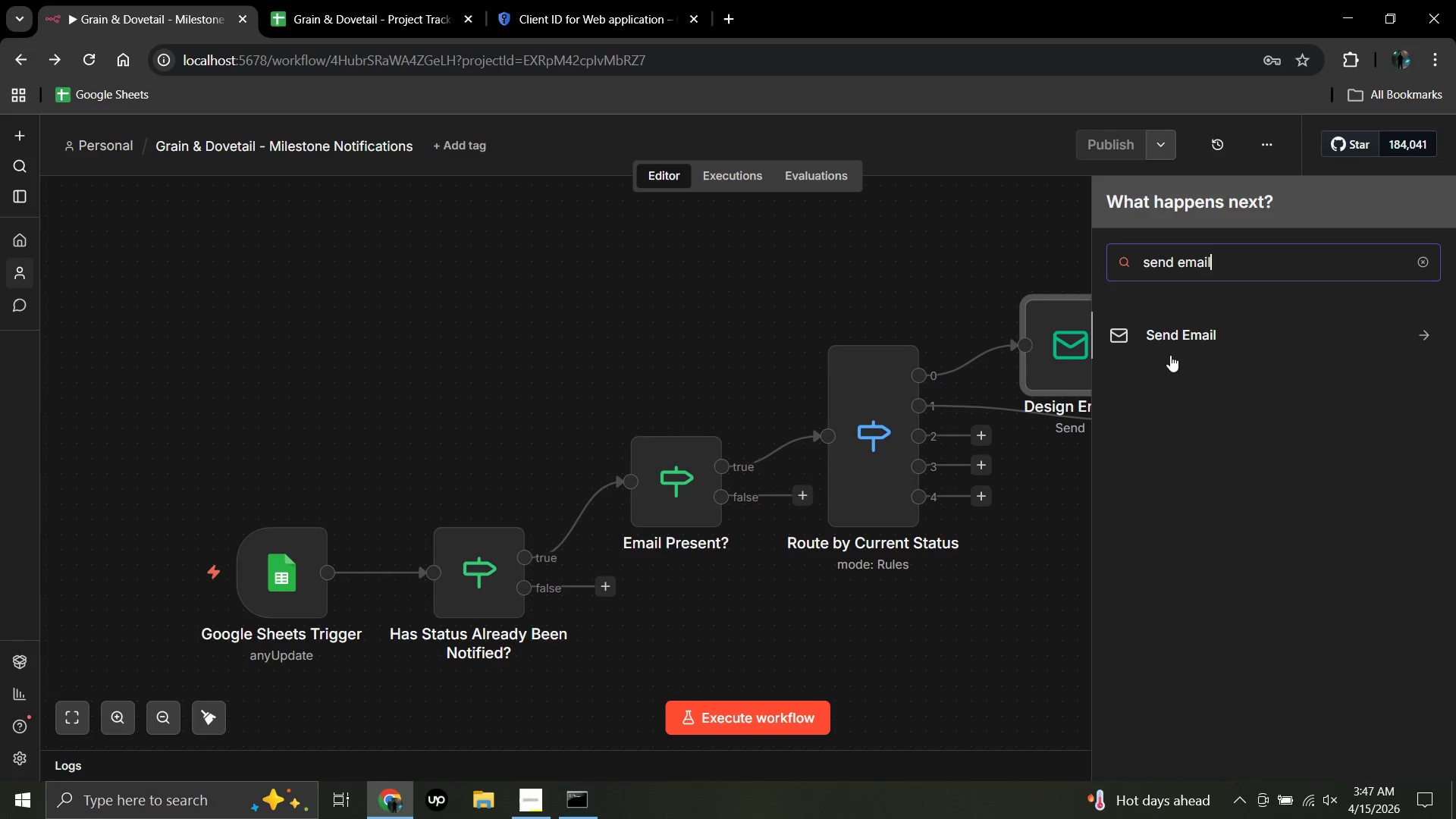 
left_click([1178, 334])
 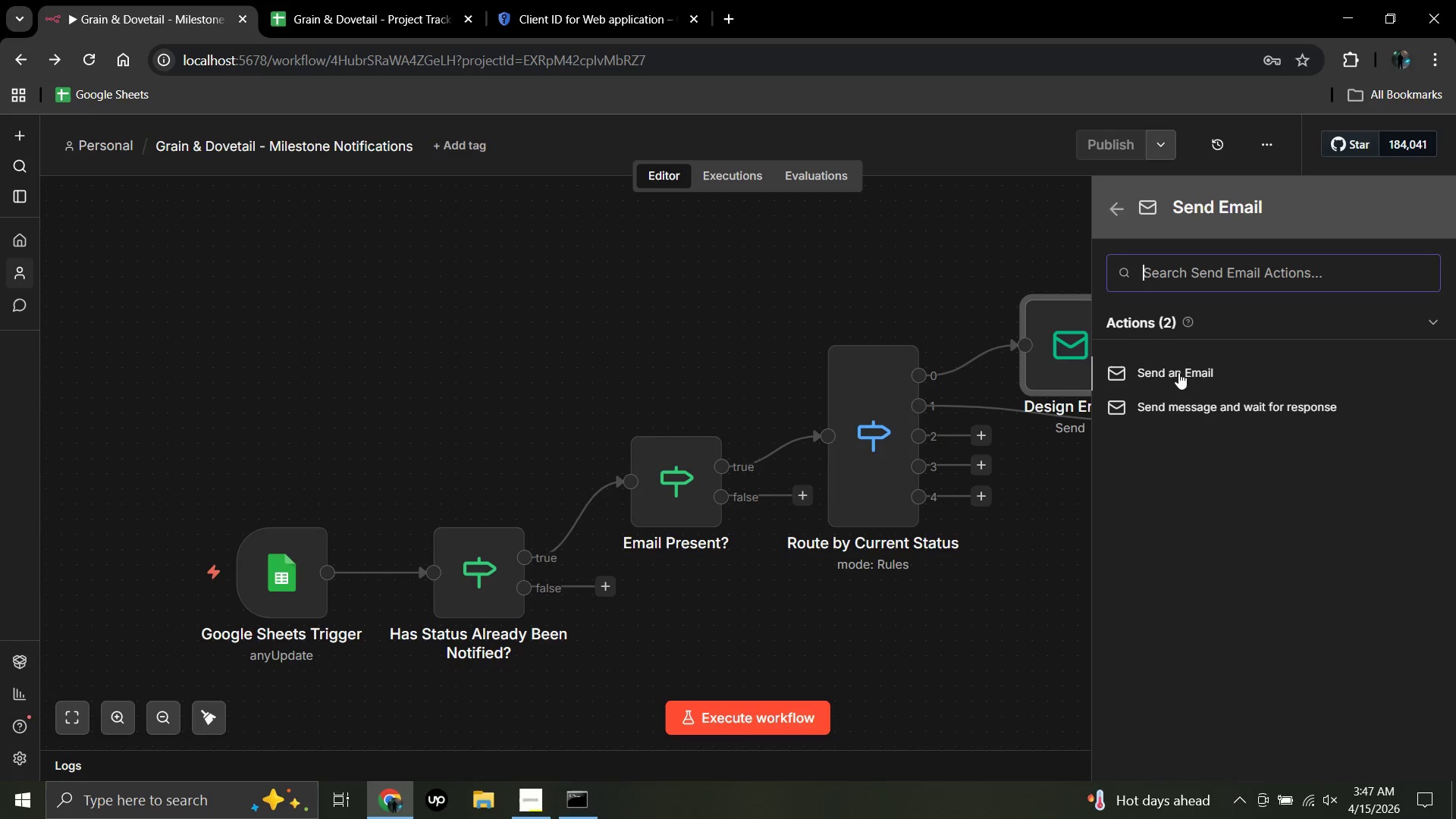 
left_click([1178, 372])
 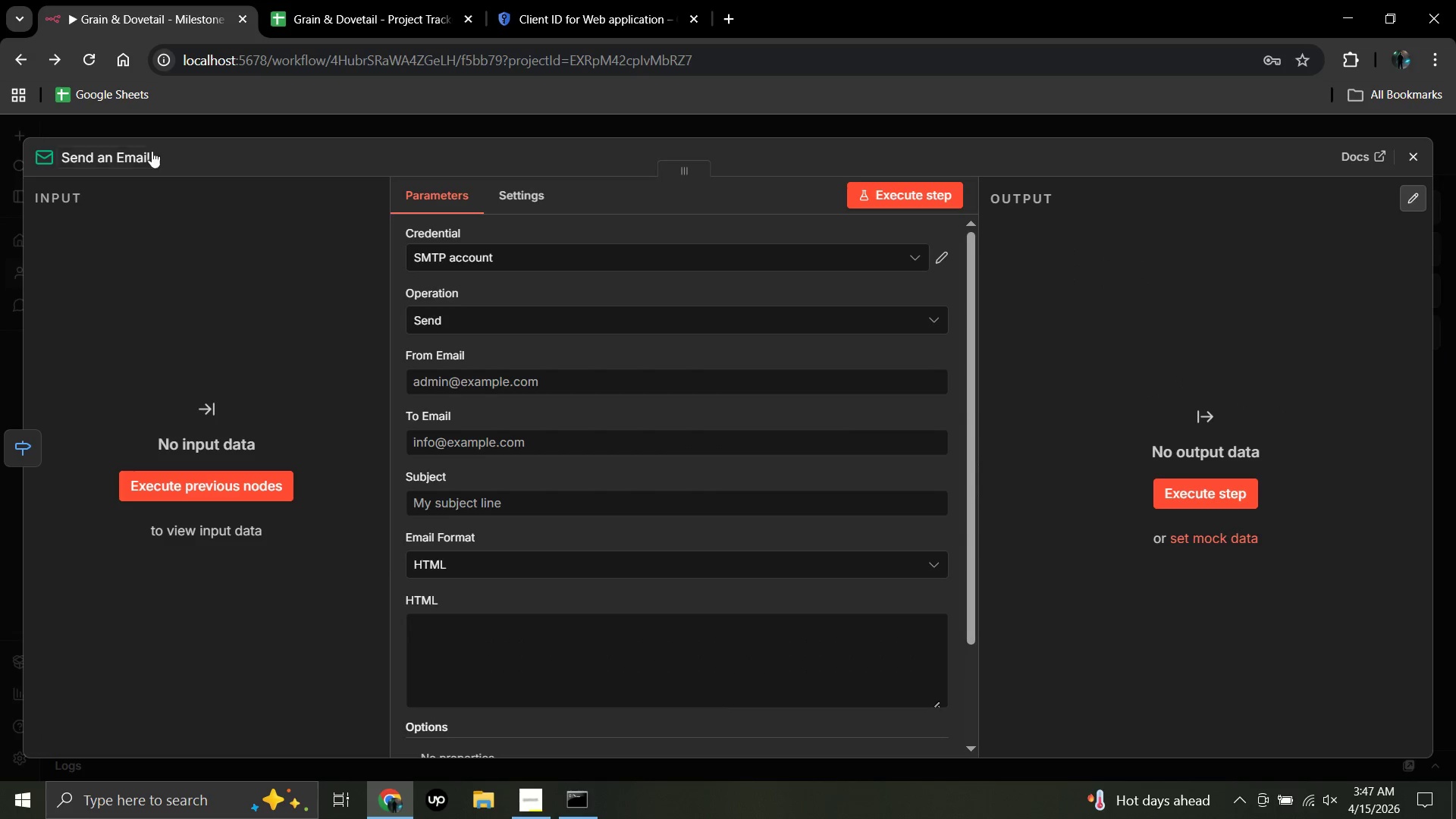 
left_click([146, 152])
 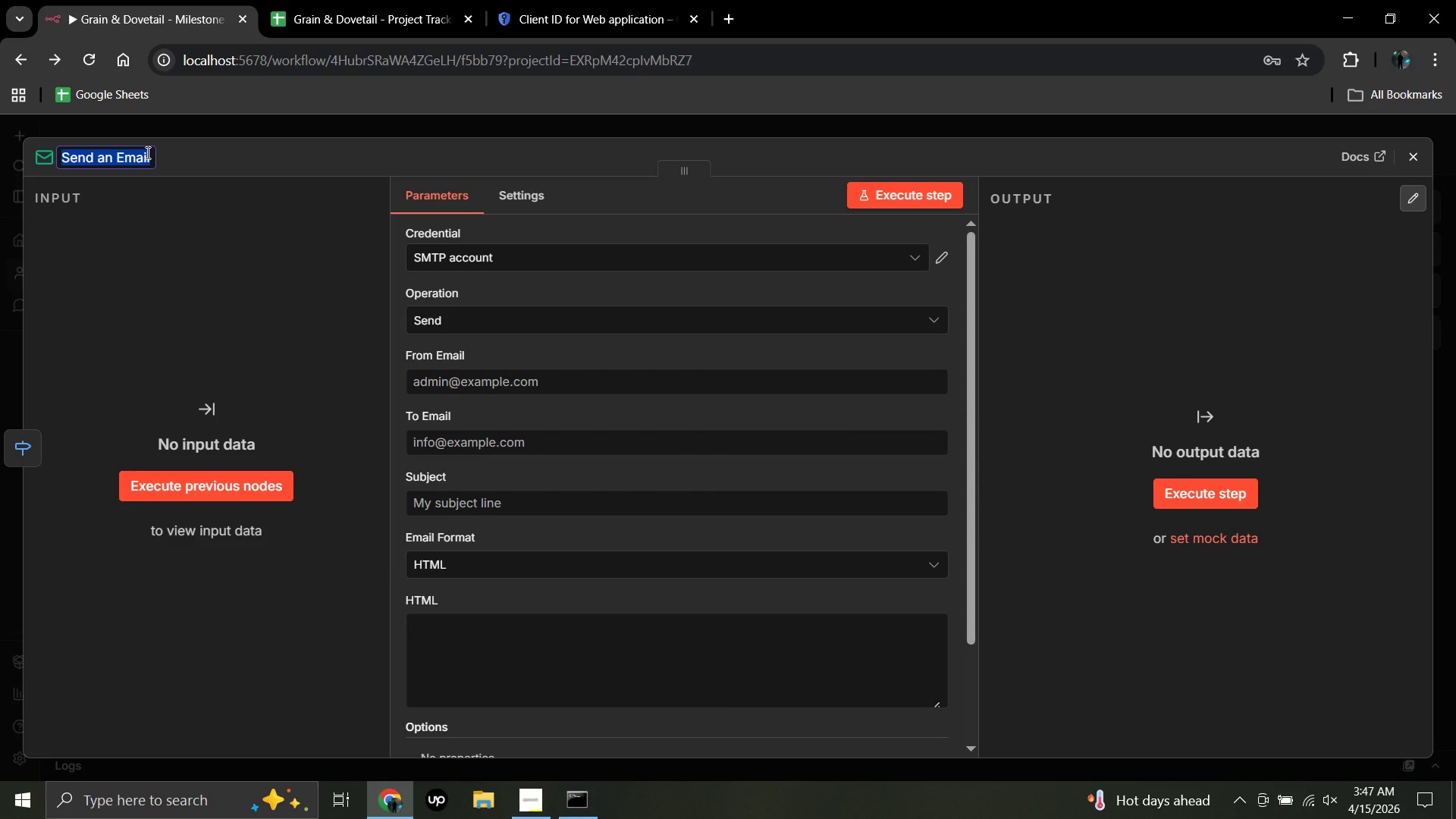 
key(Backspace)
 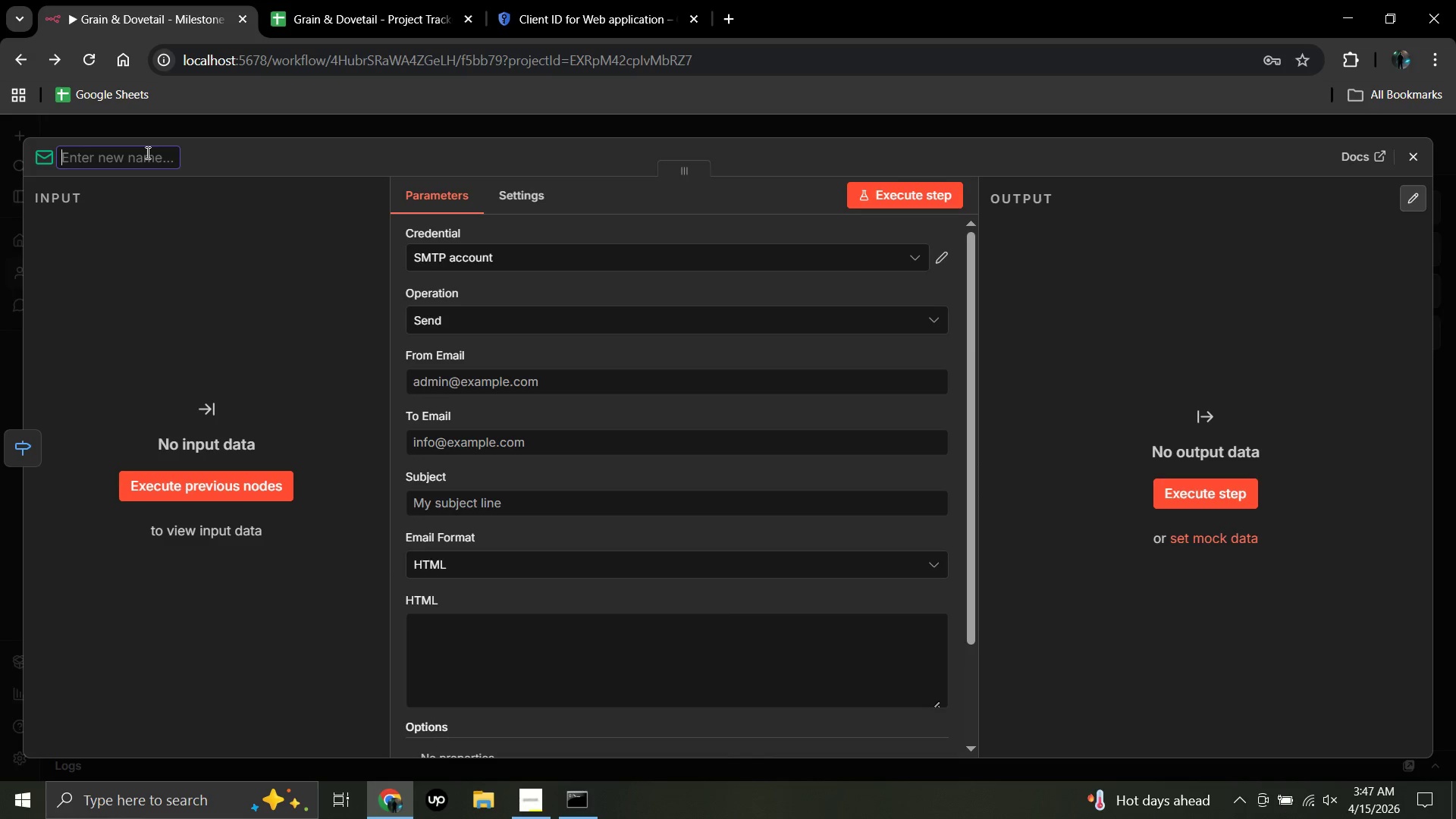 
wait(7.08)
 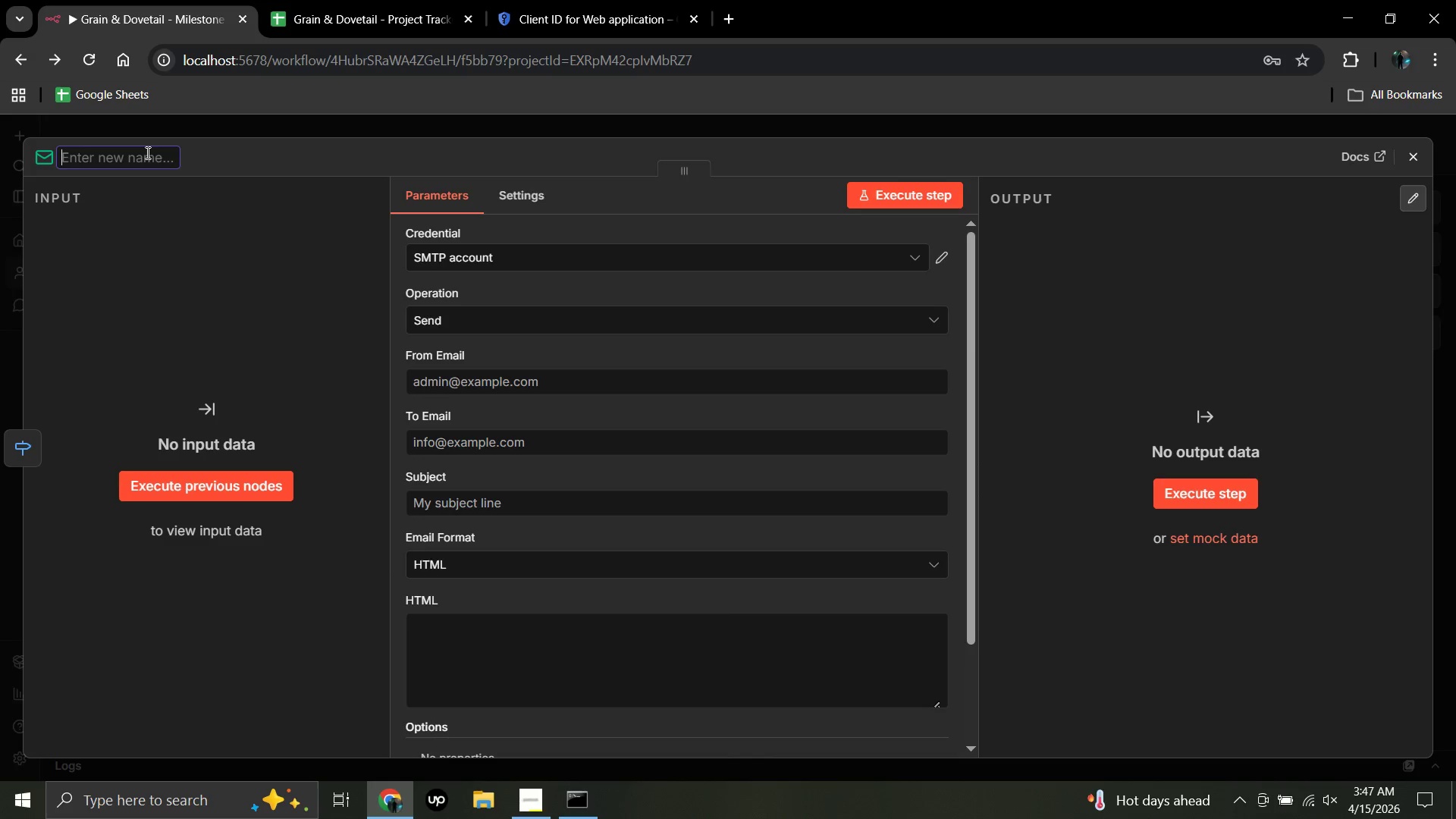 
type(Assembly Email)
 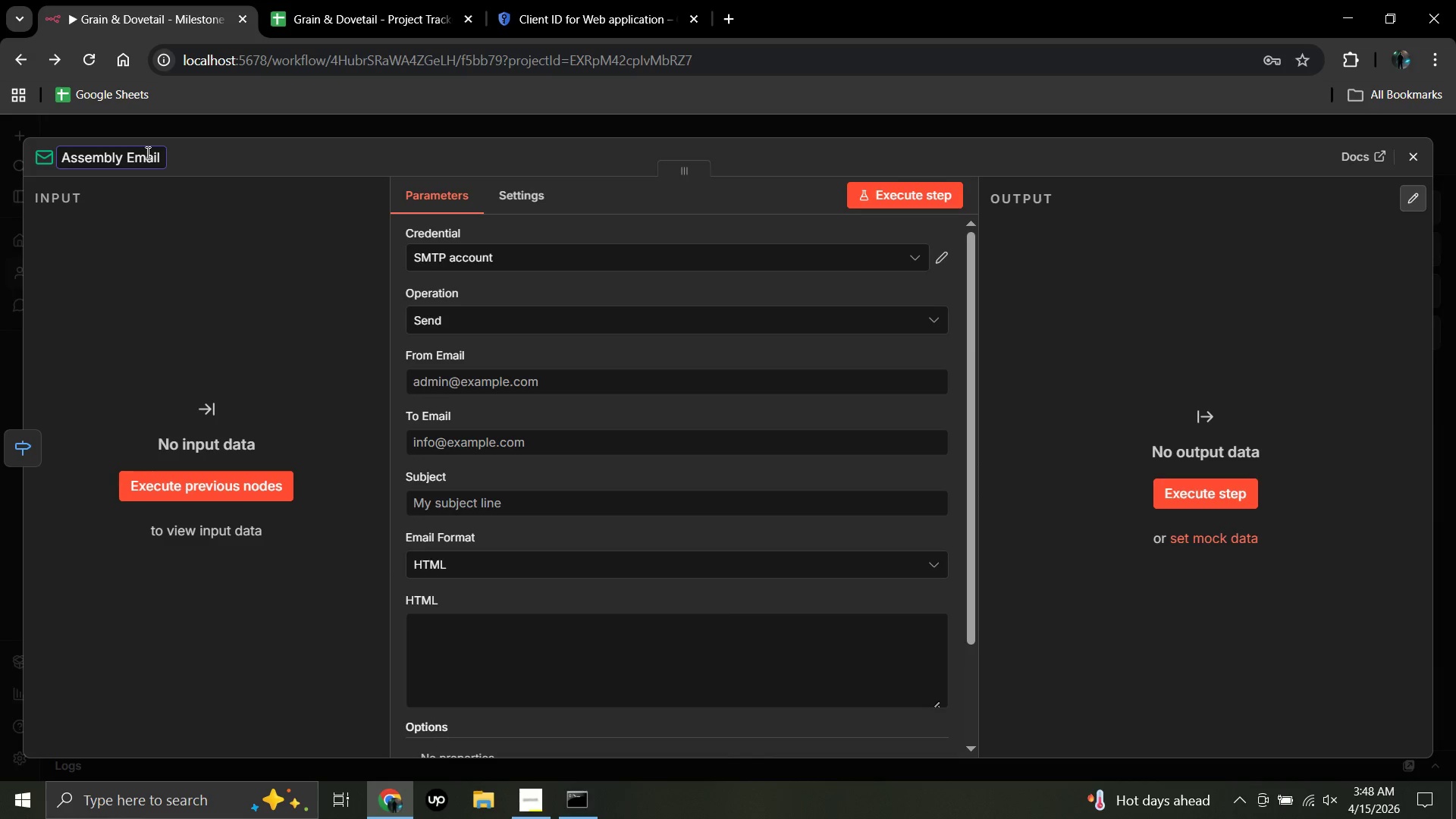 
wait(50.16)
 